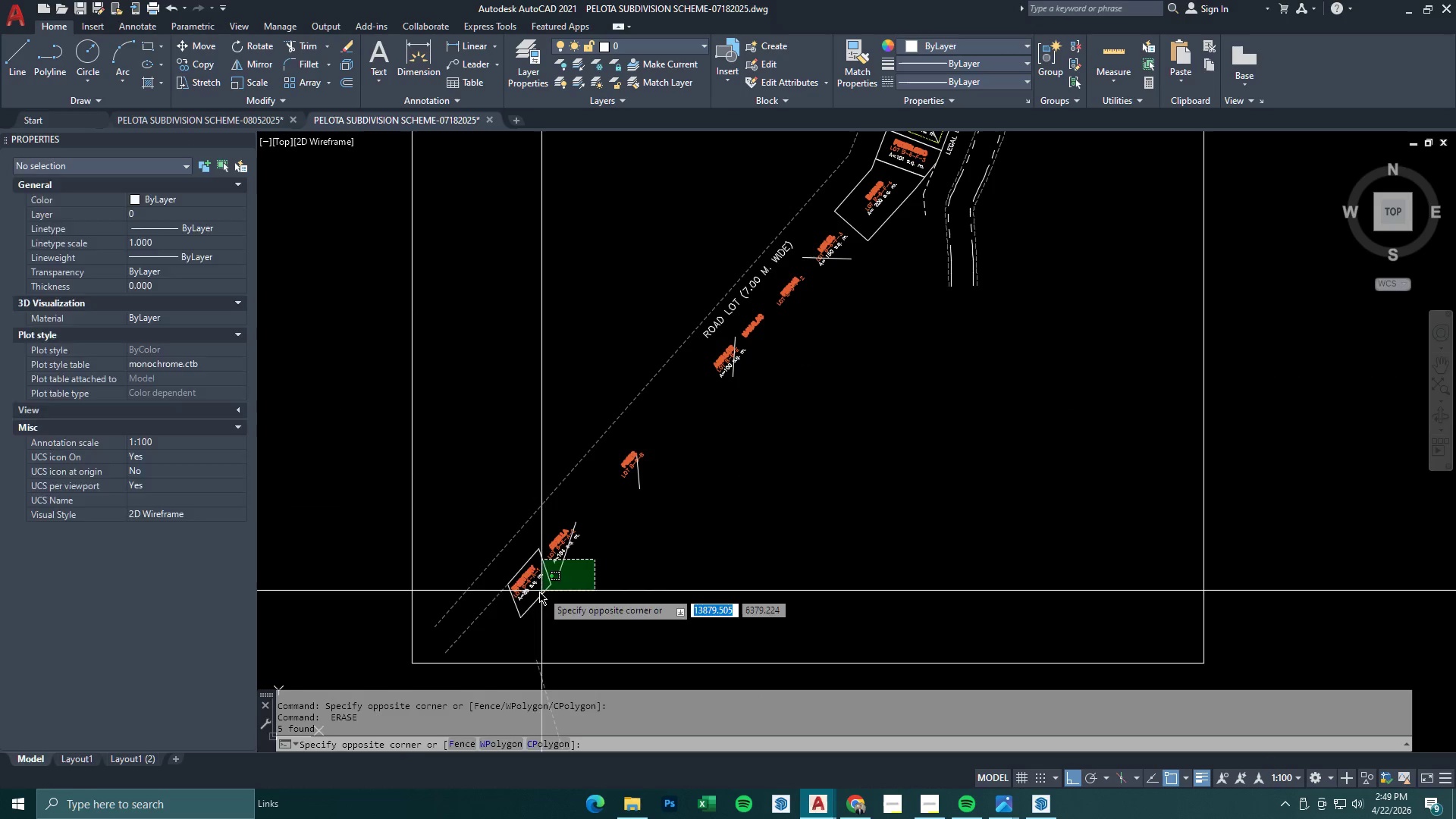 
triple_click([536, 593])
 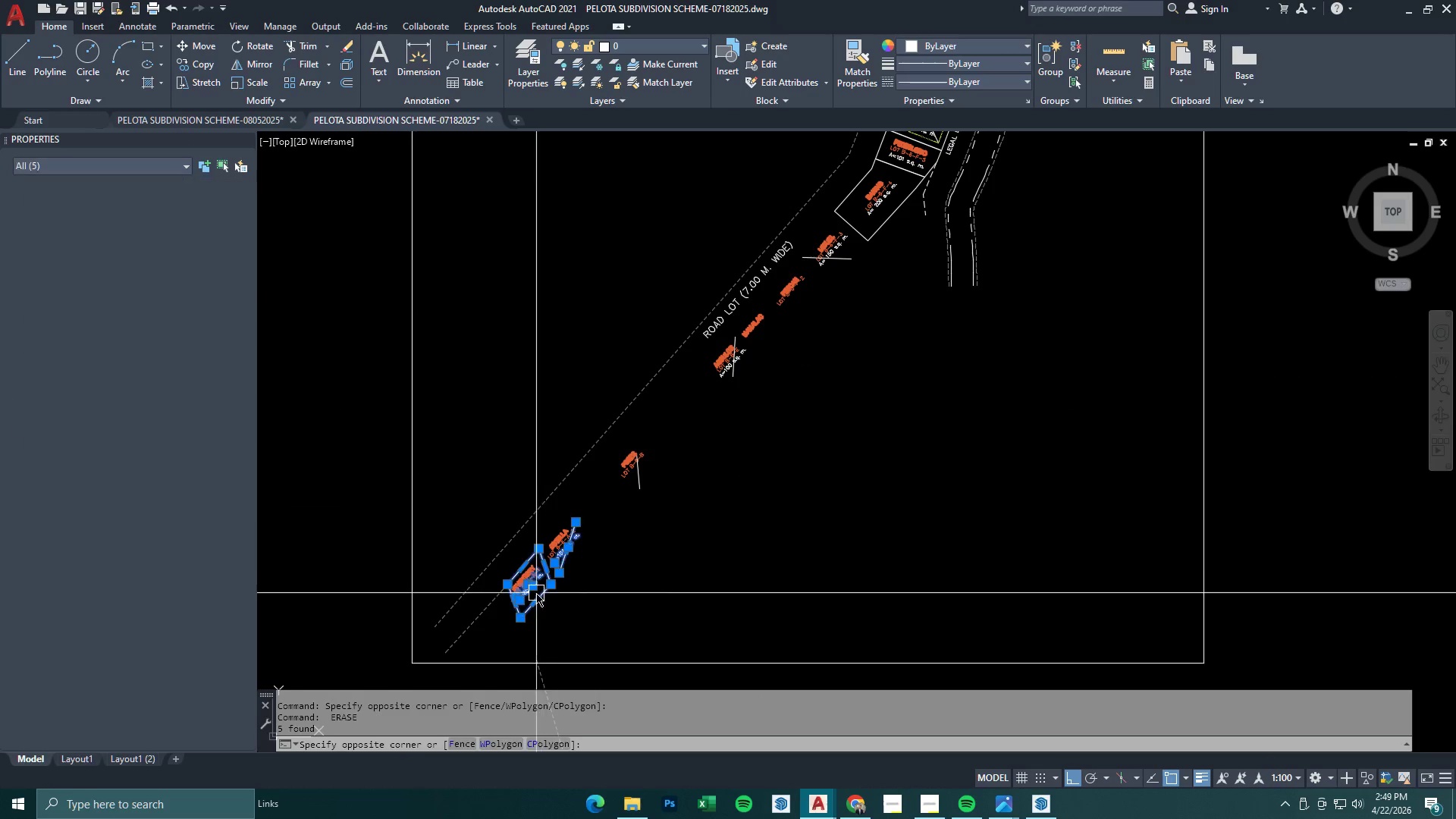 
key(E)
 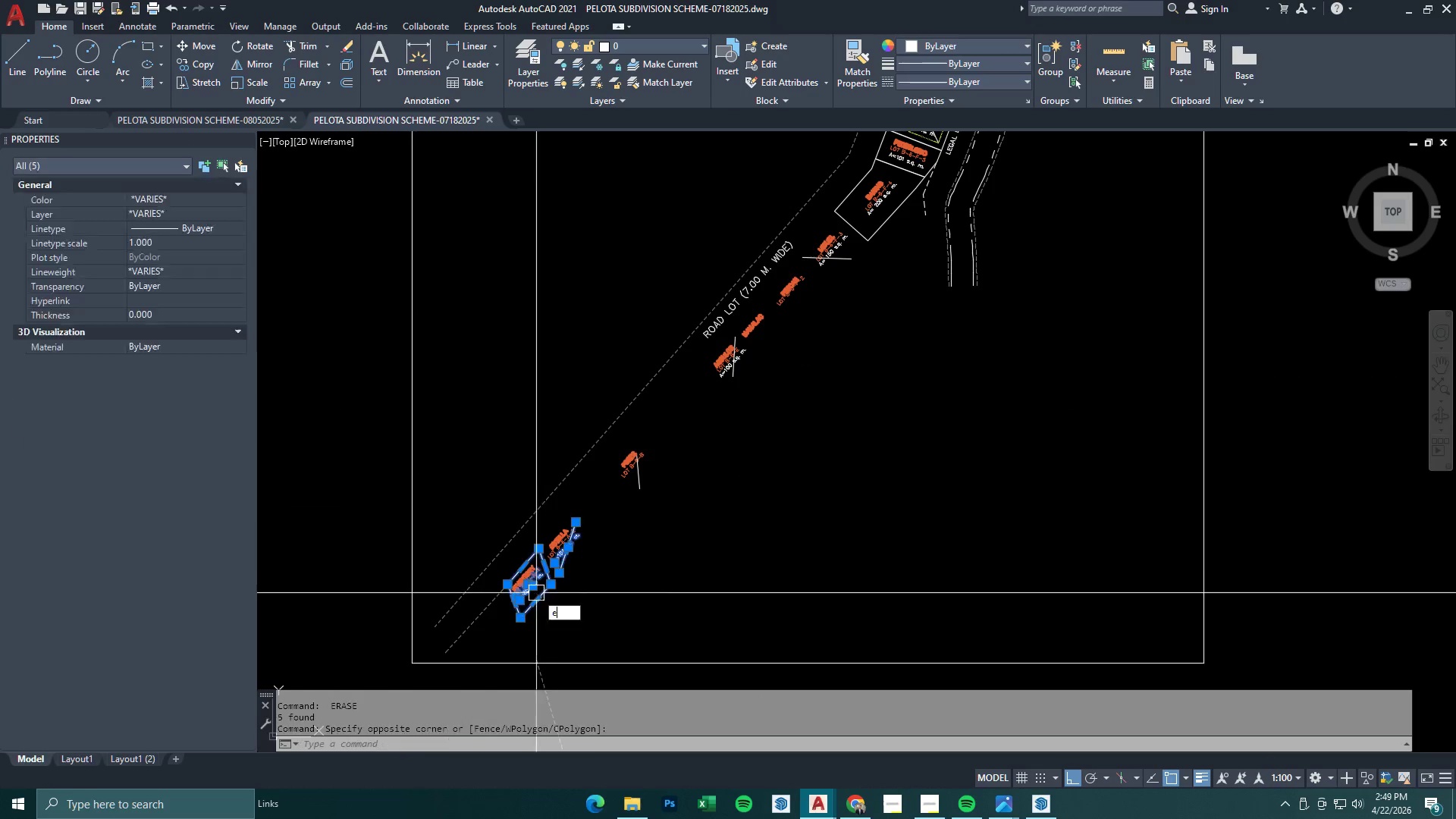 
key(Space)
 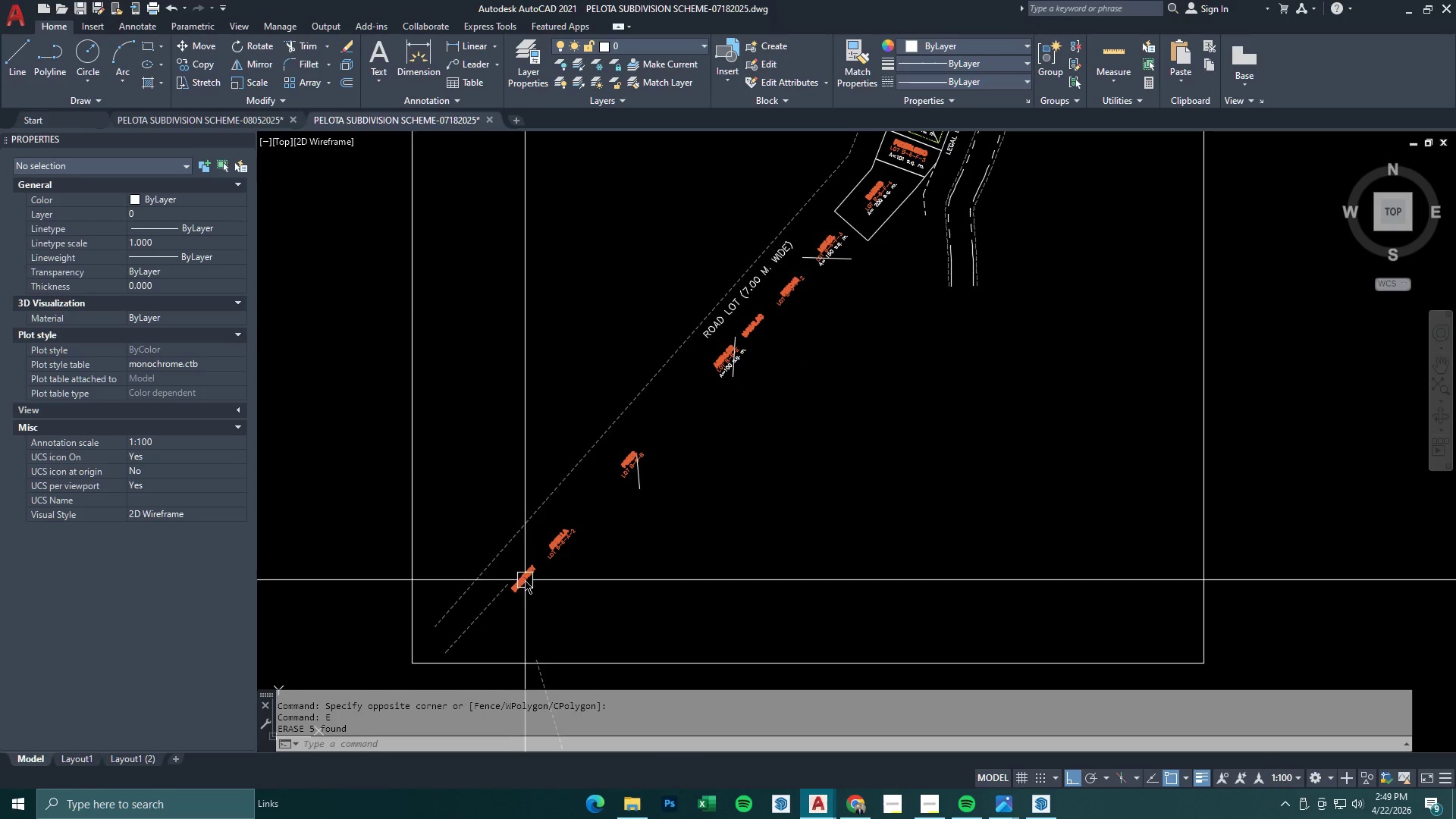 
key(L)
 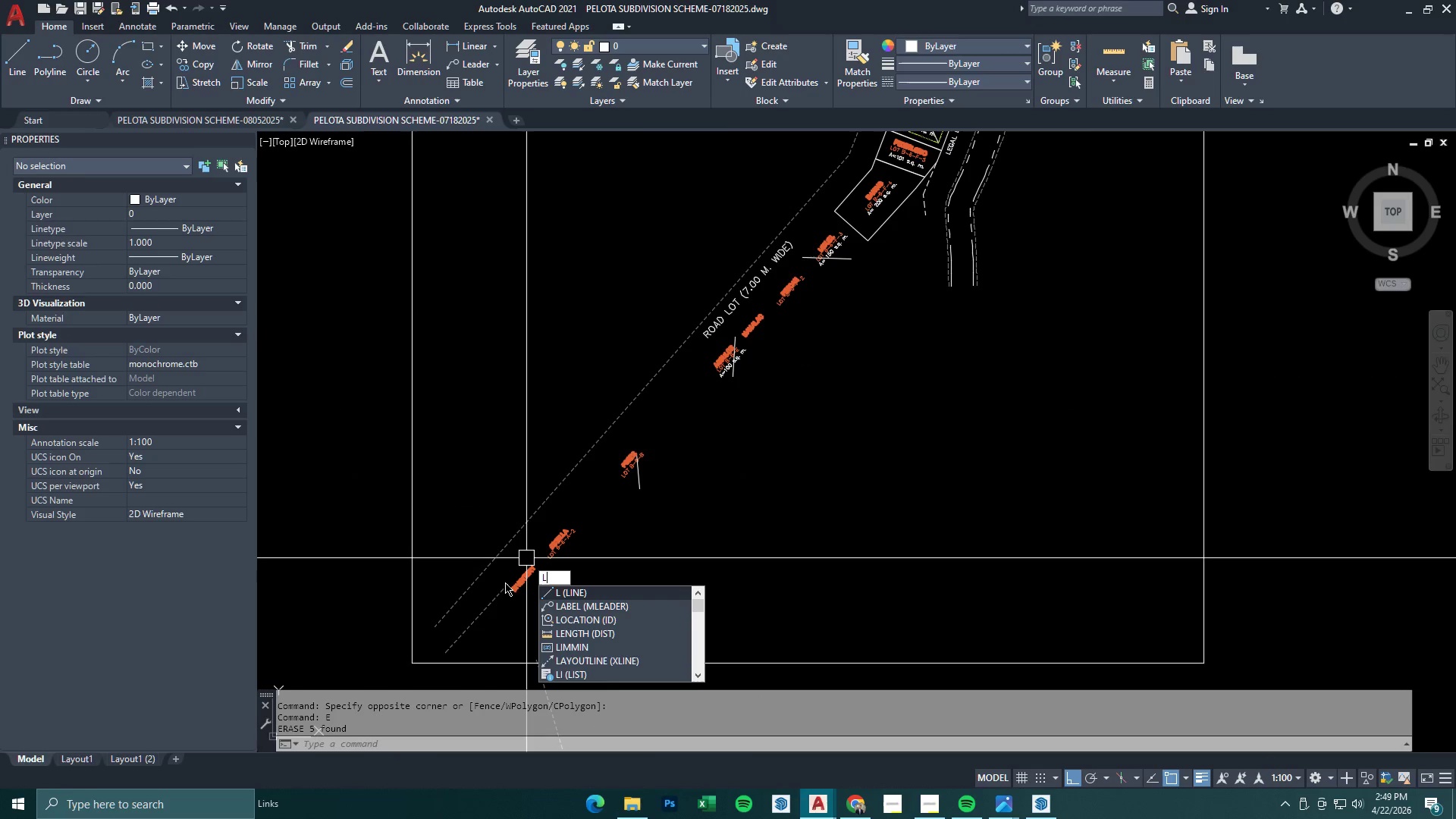 
key(Space)
 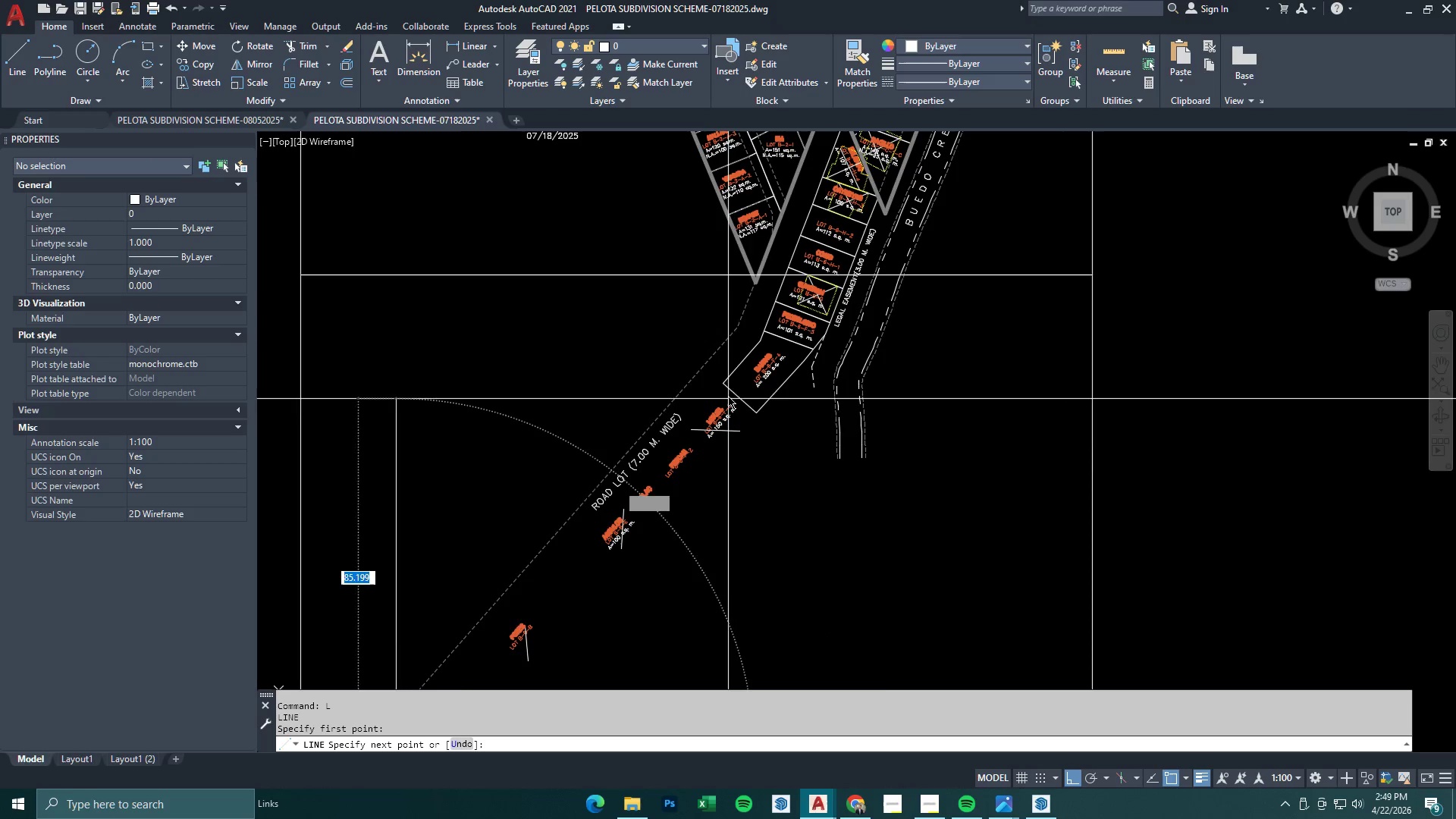 
left_click([720, 377])
 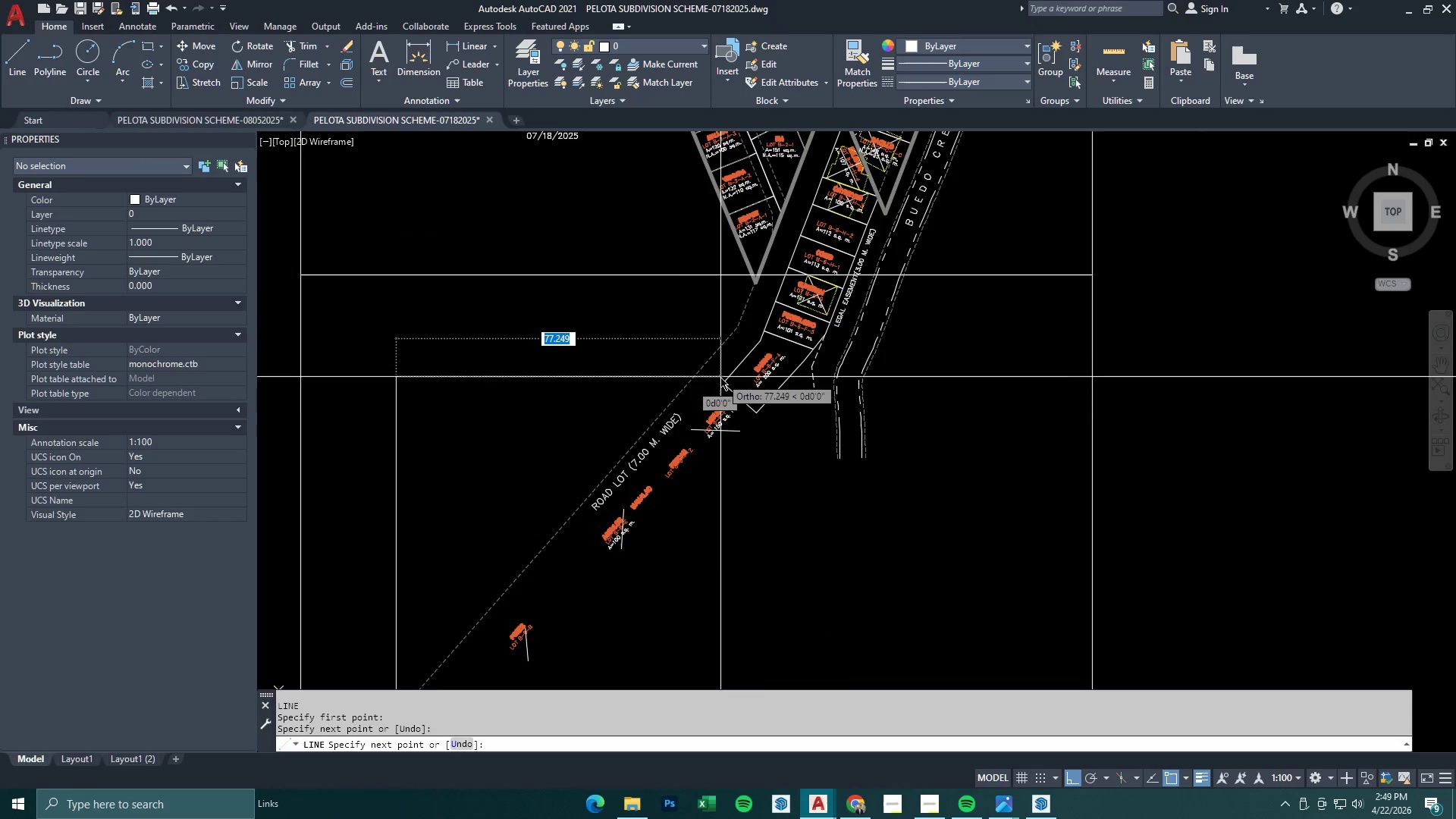 
key(Escape)
 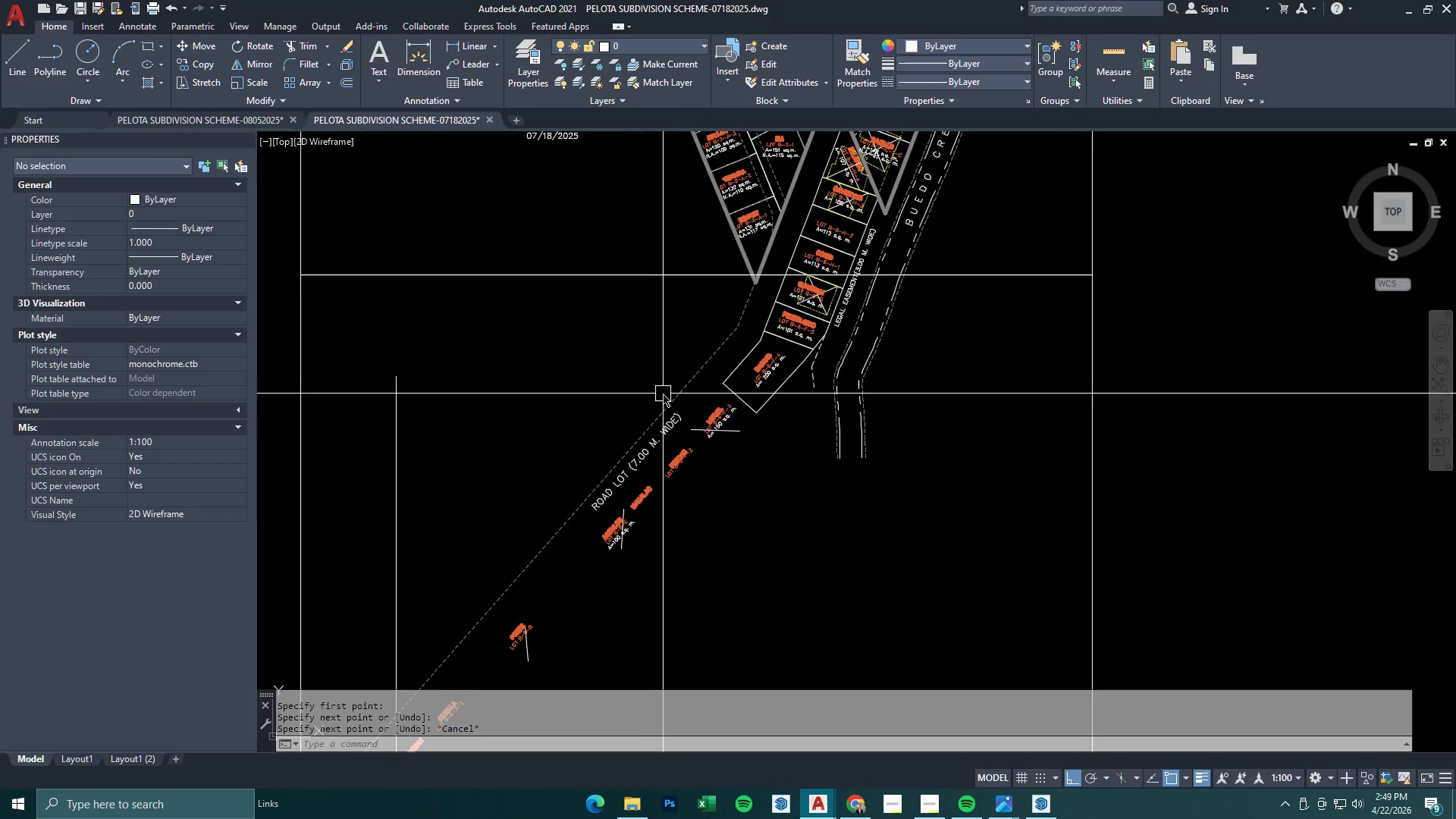 
key(Escape)
 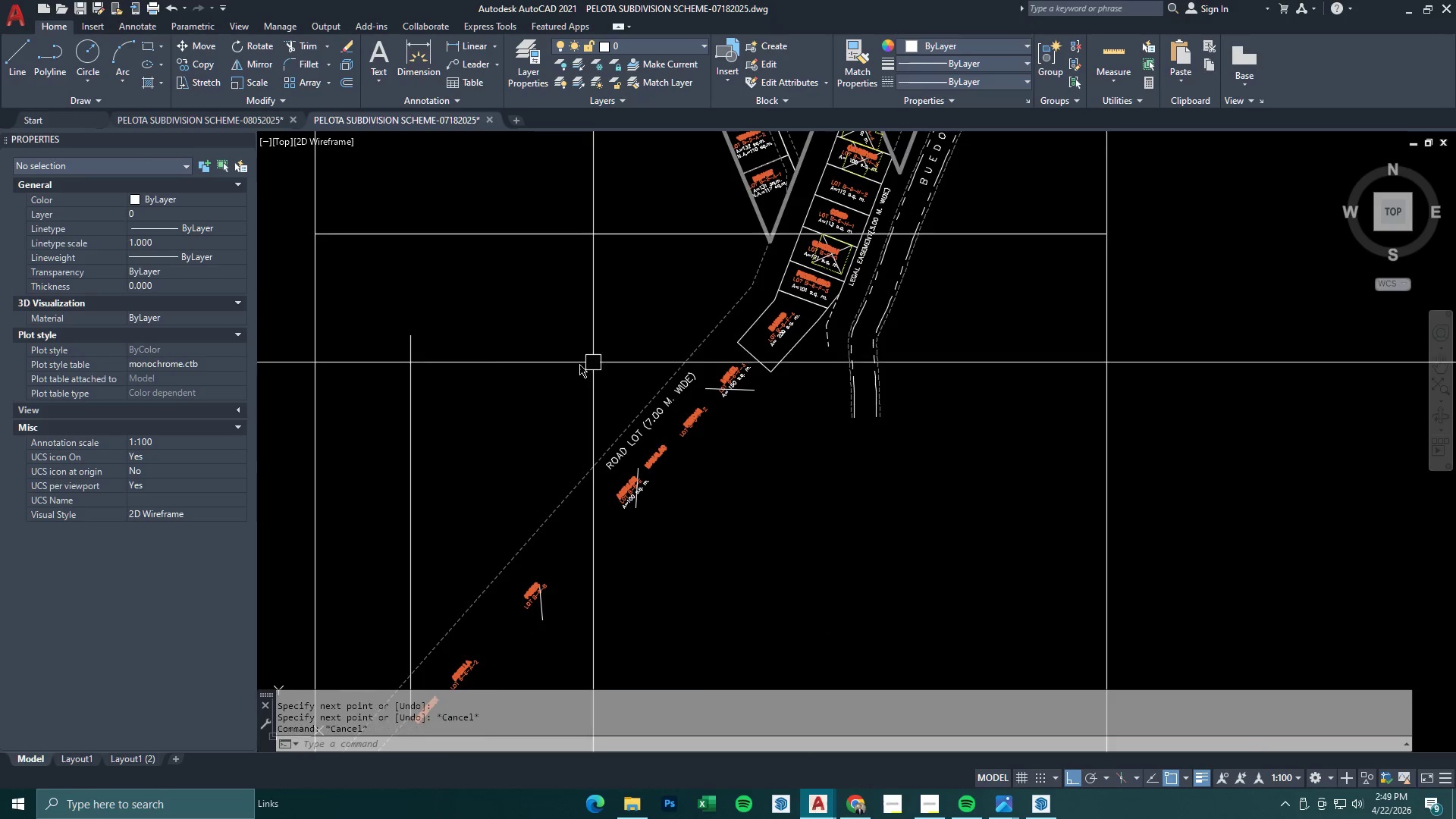 
key(Escape)
 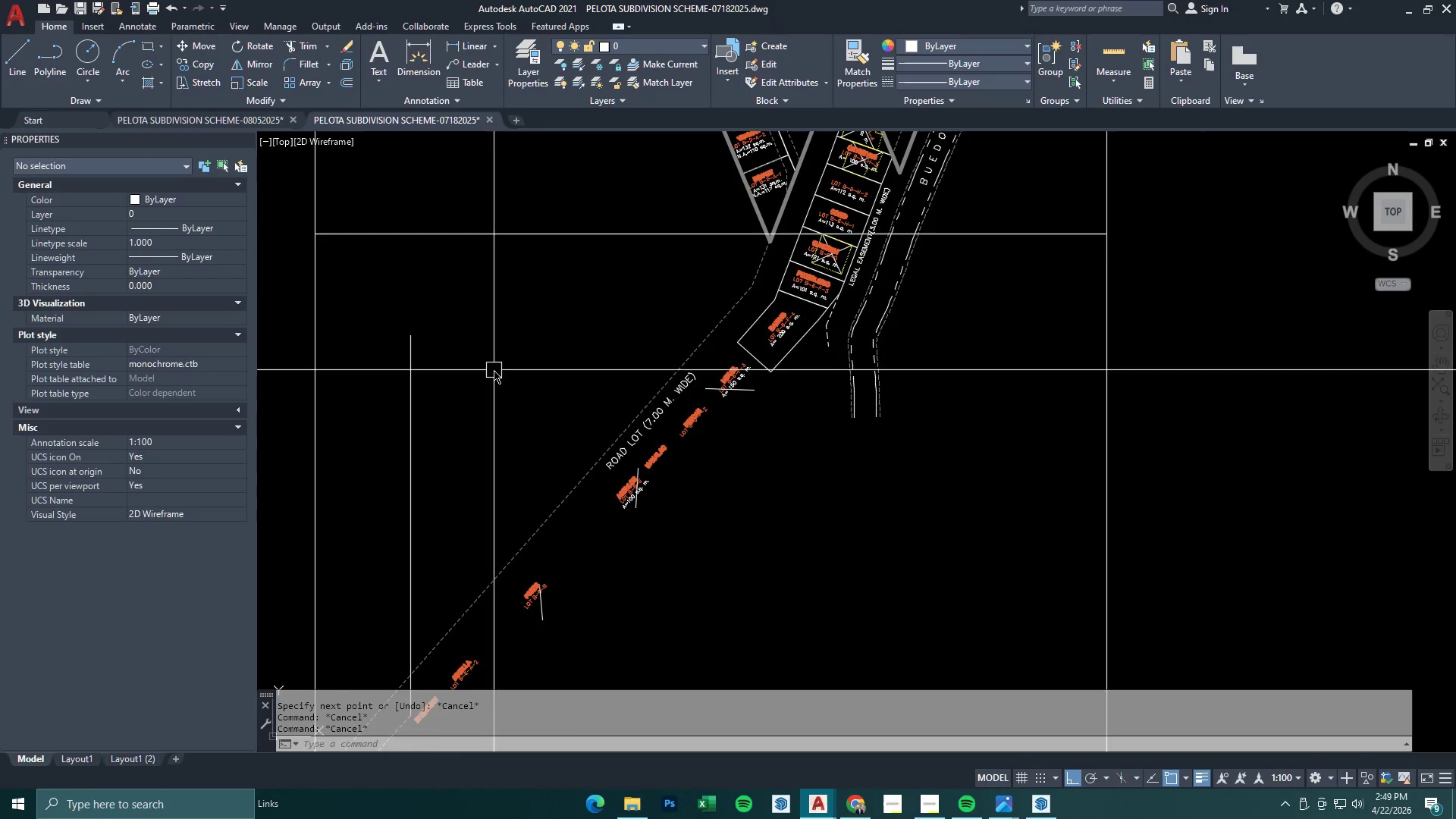 
left_click_drag(start_coordinate=[493, 370], to_coordinate=[472, 377])
 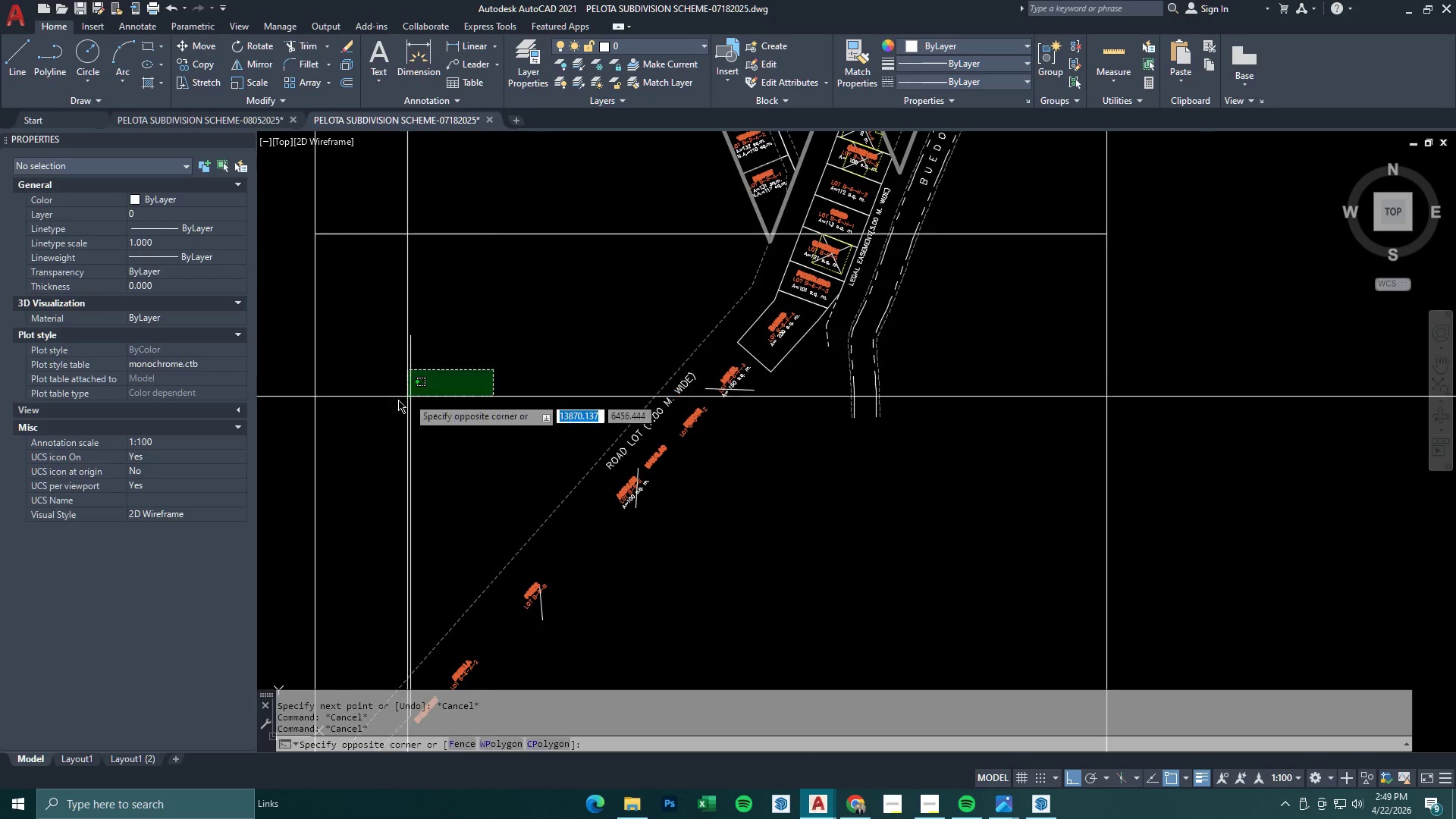 
double_click([394, 401])
 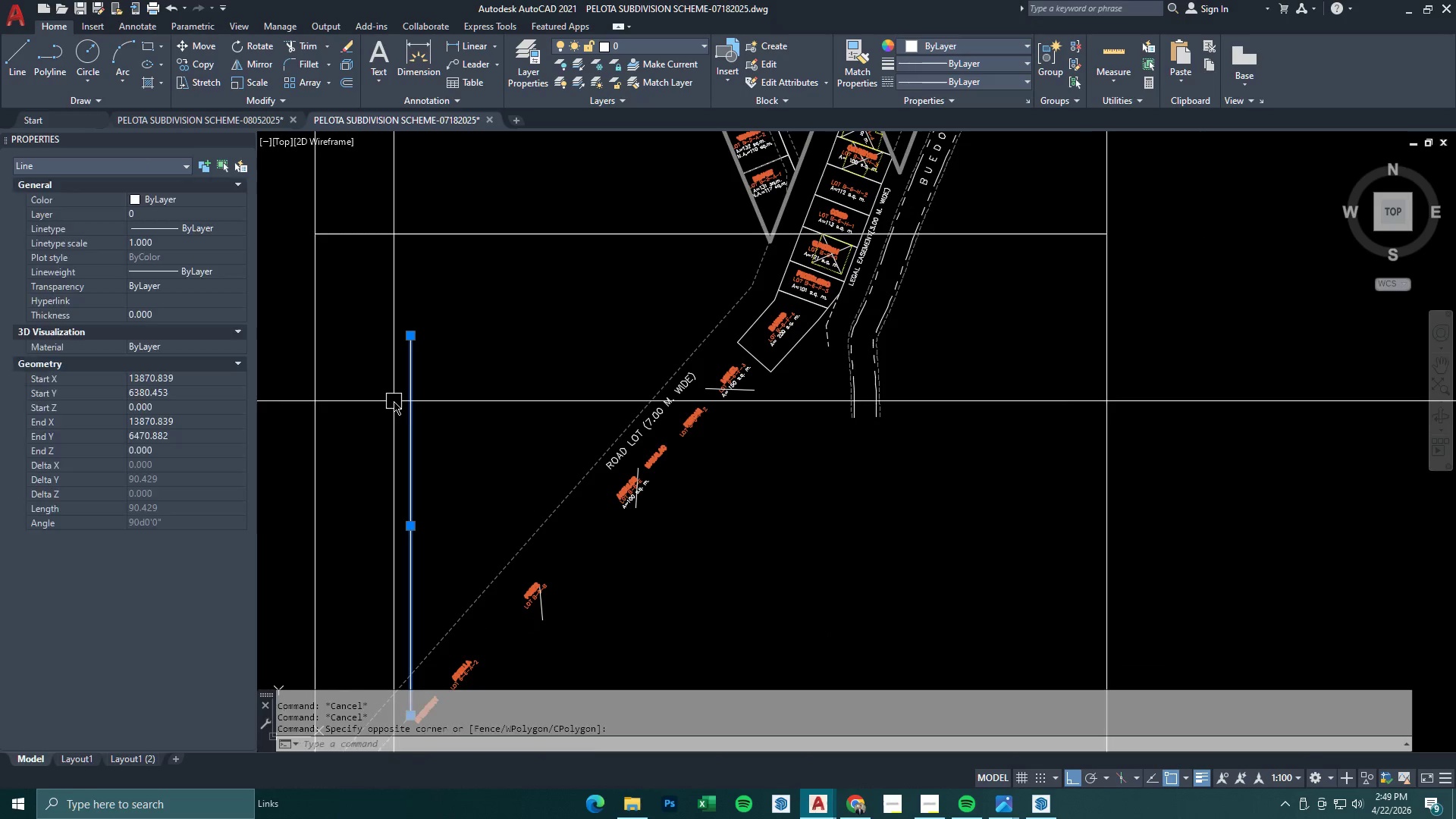 
key(E)
 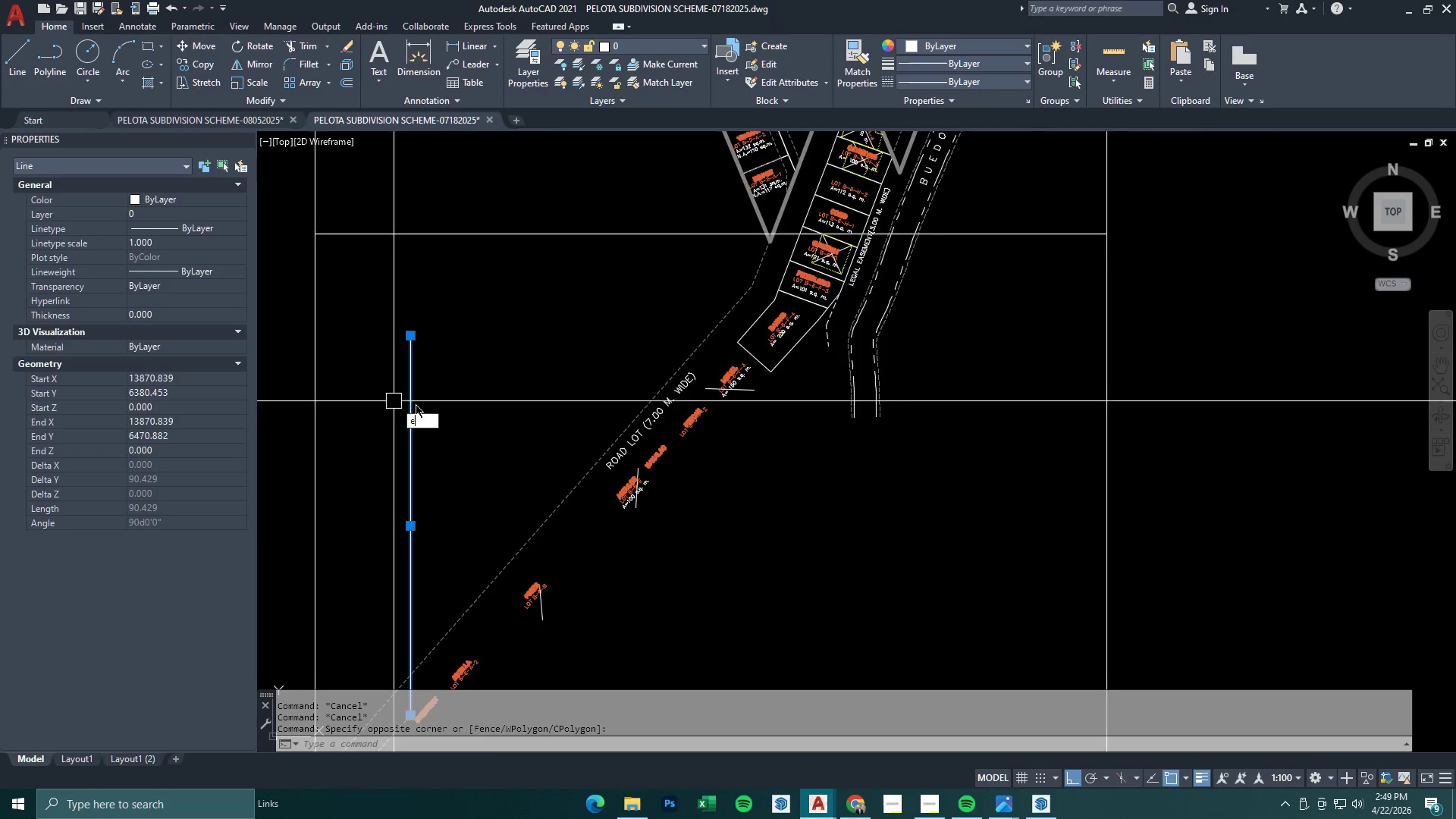 
key(Space)
 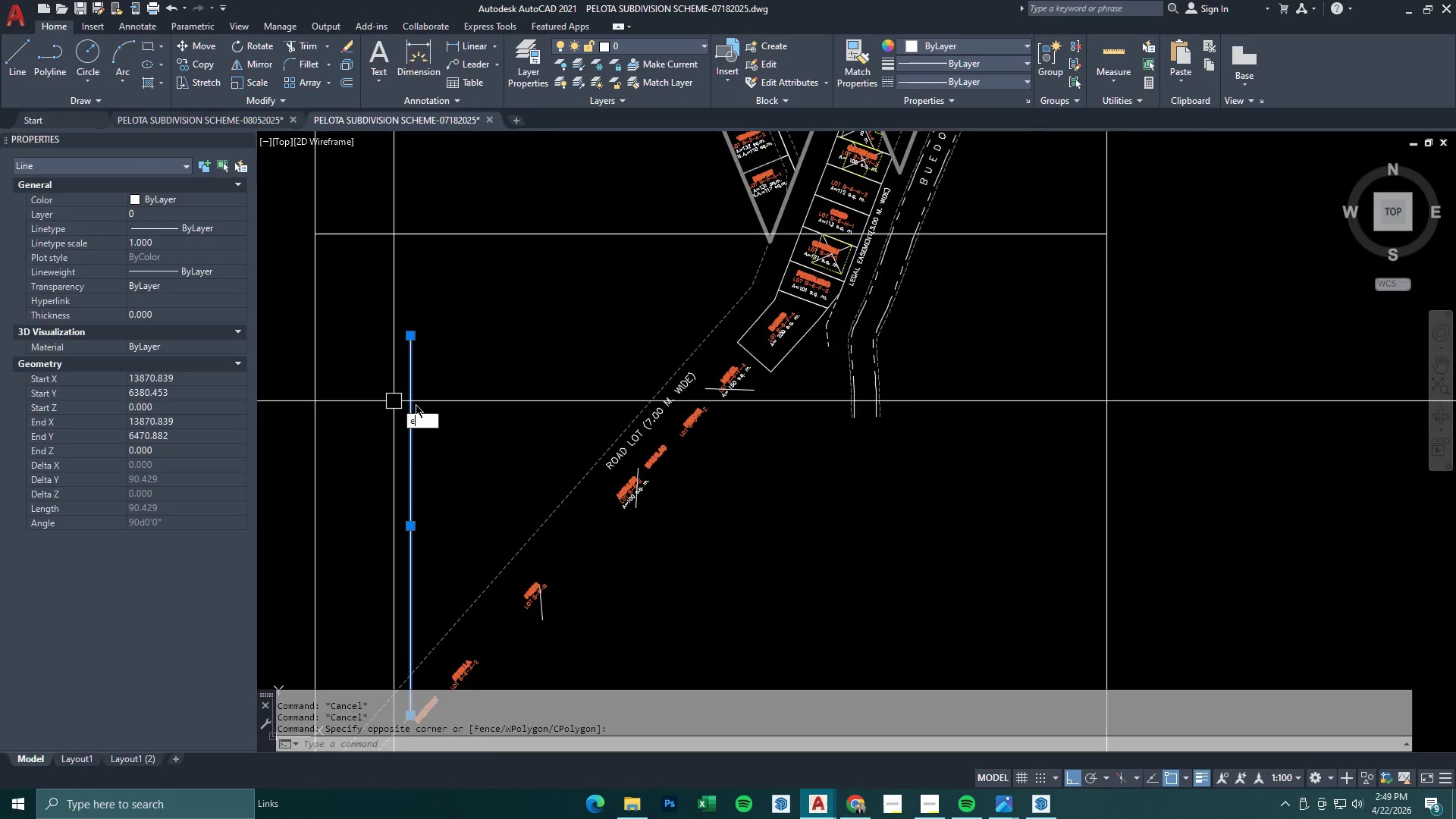 
scroll: coordinate [432, 409], scroll_direction: down, amount: 2.0
 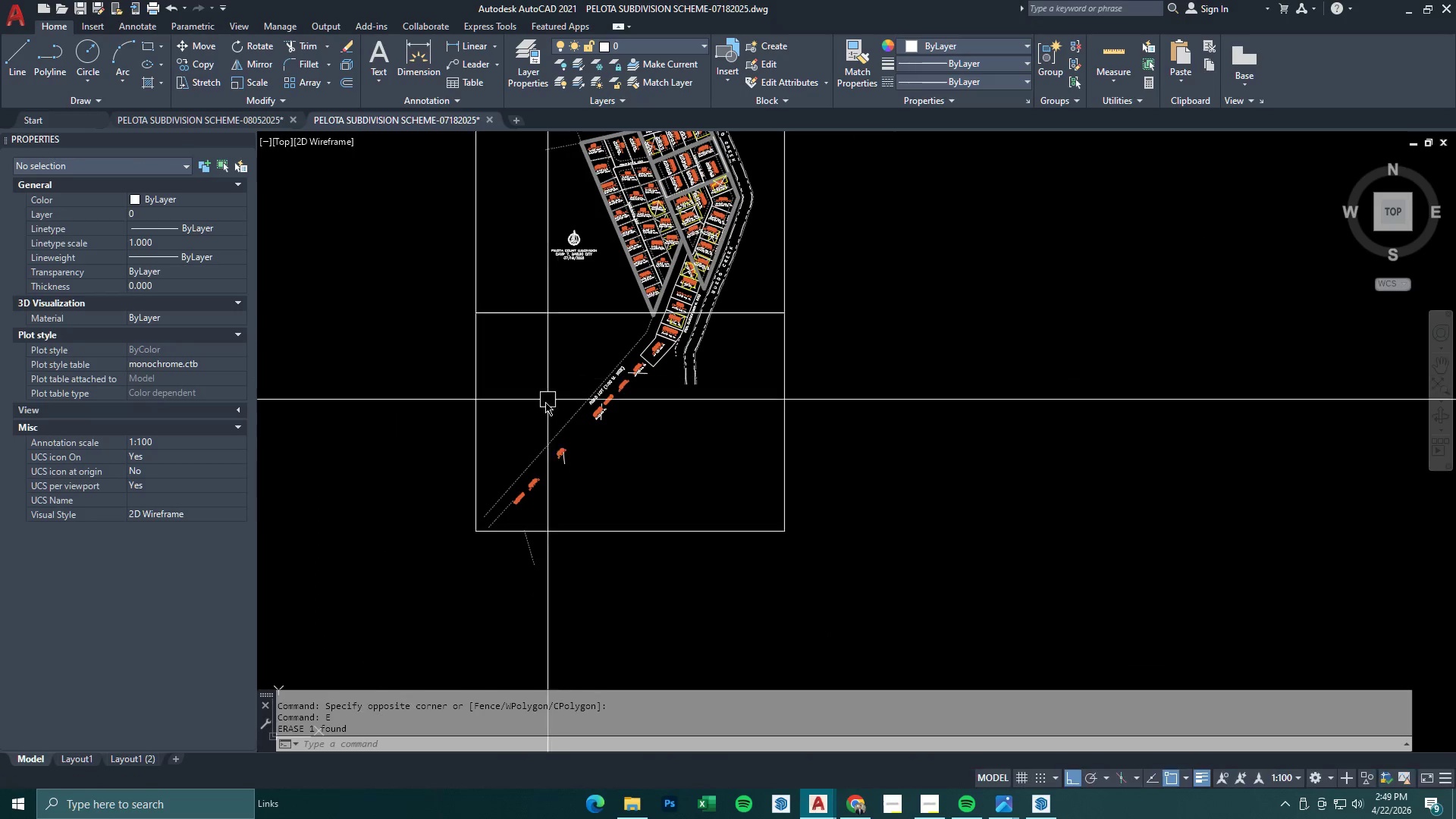 
scroll: coordinate [541, 411], scroll_direction: up, amount: 2.0
 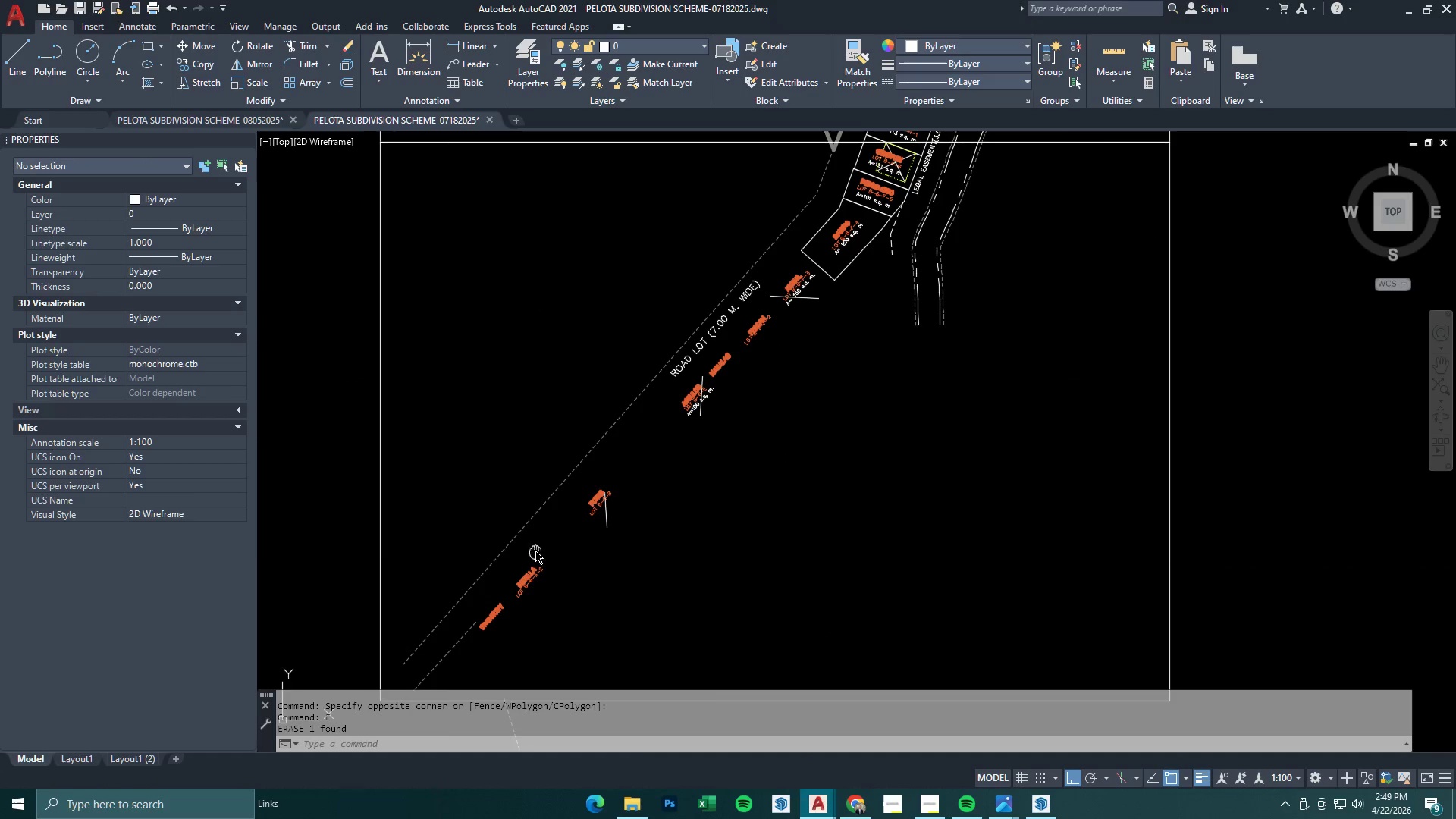 
left_click([444, 646])
 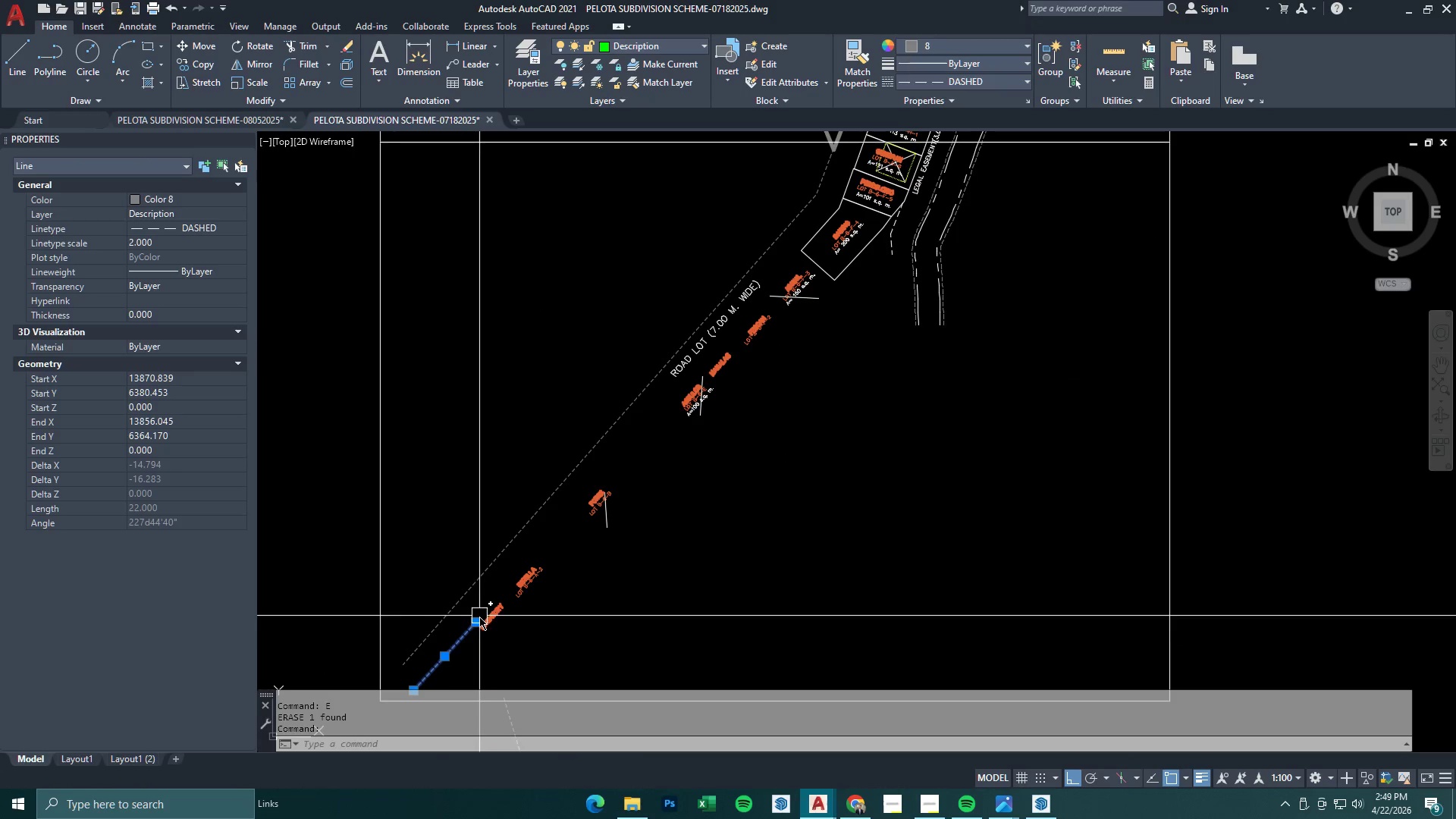 
left_click([473, 622])
 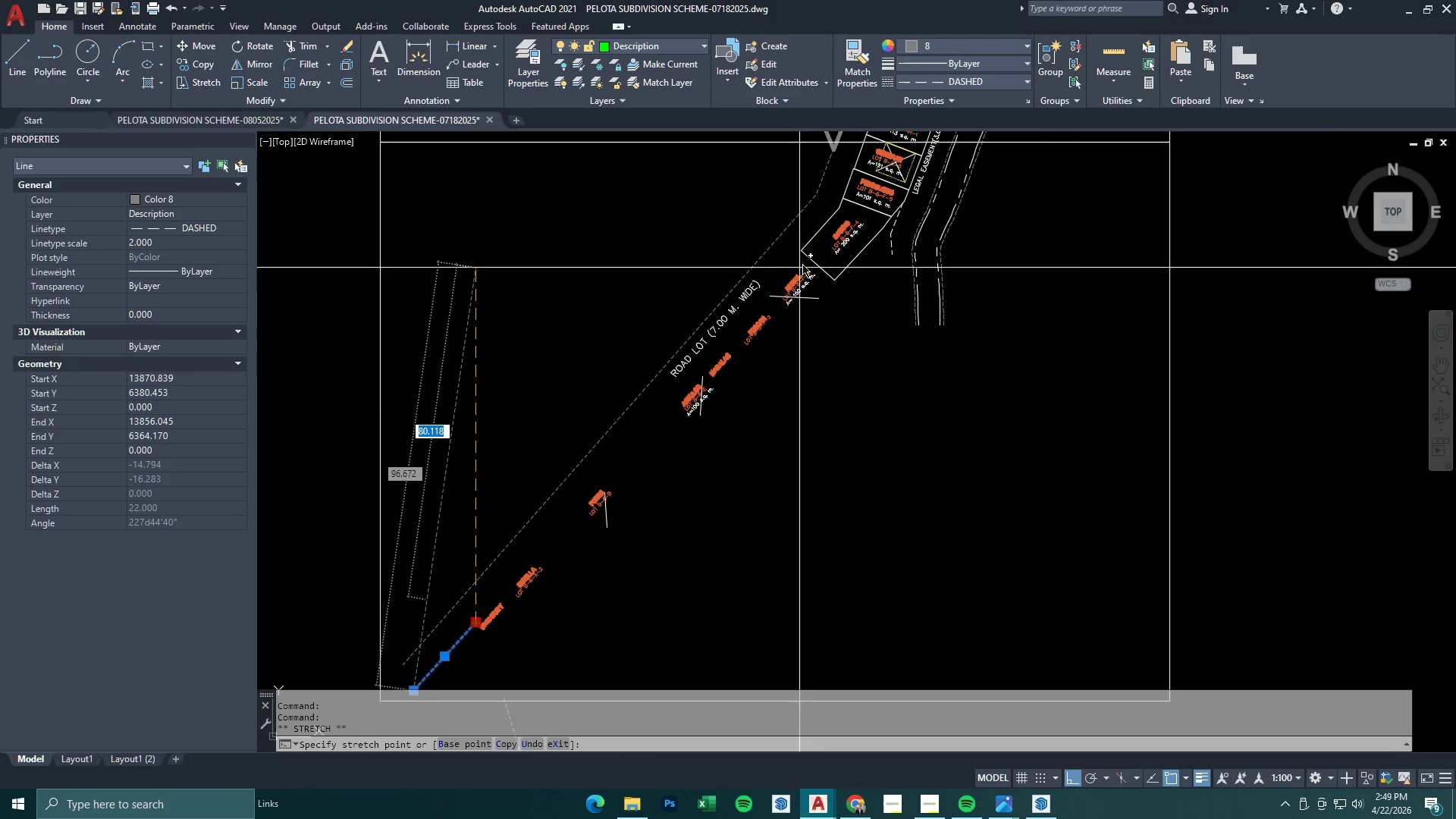 
scroll: coordinate [805, 260], scroll_direction: up, amount: 2.0
 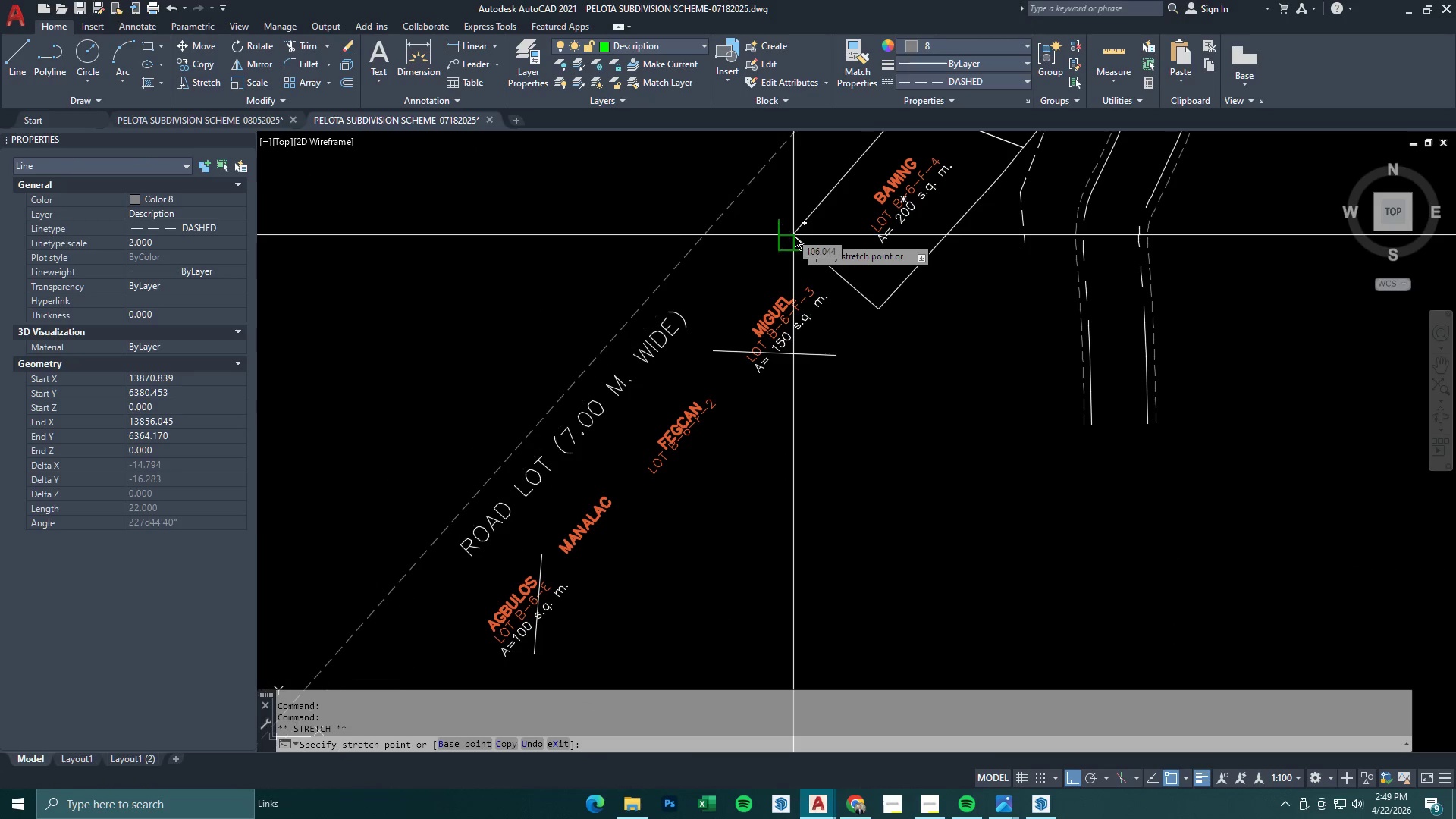 
left_click([794, 236])
 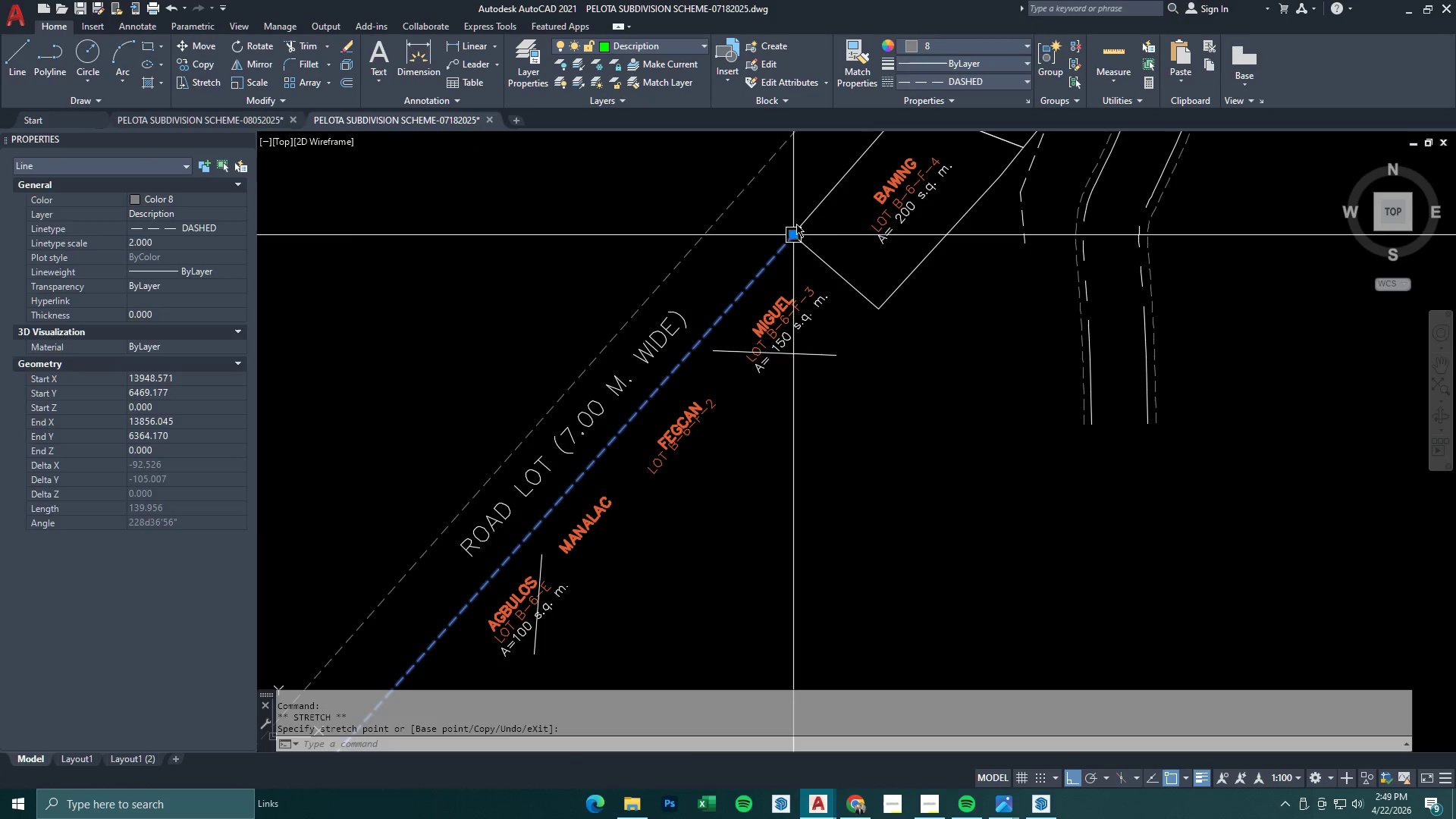 
key(Escape)
 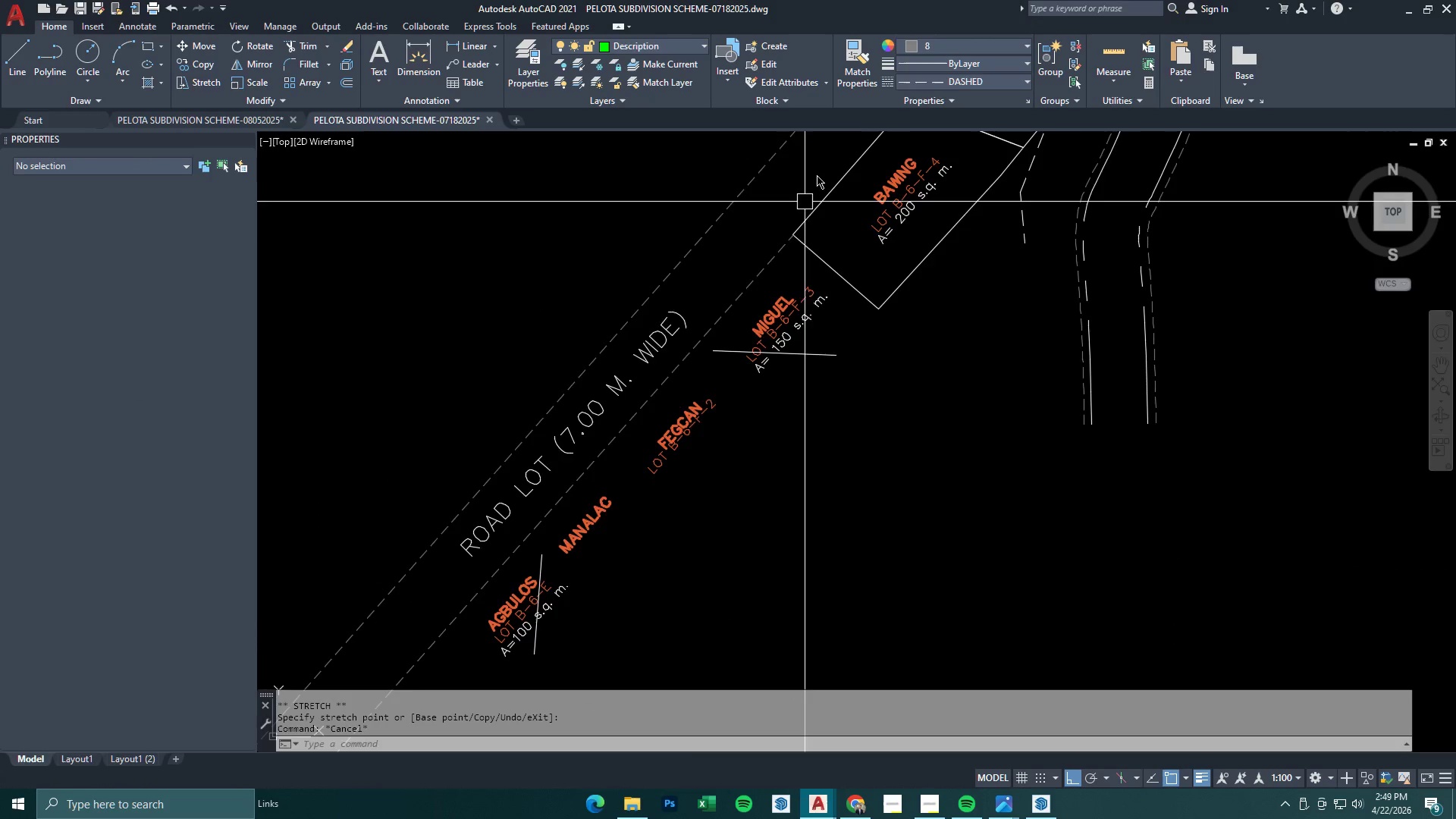 
key(Escape)
 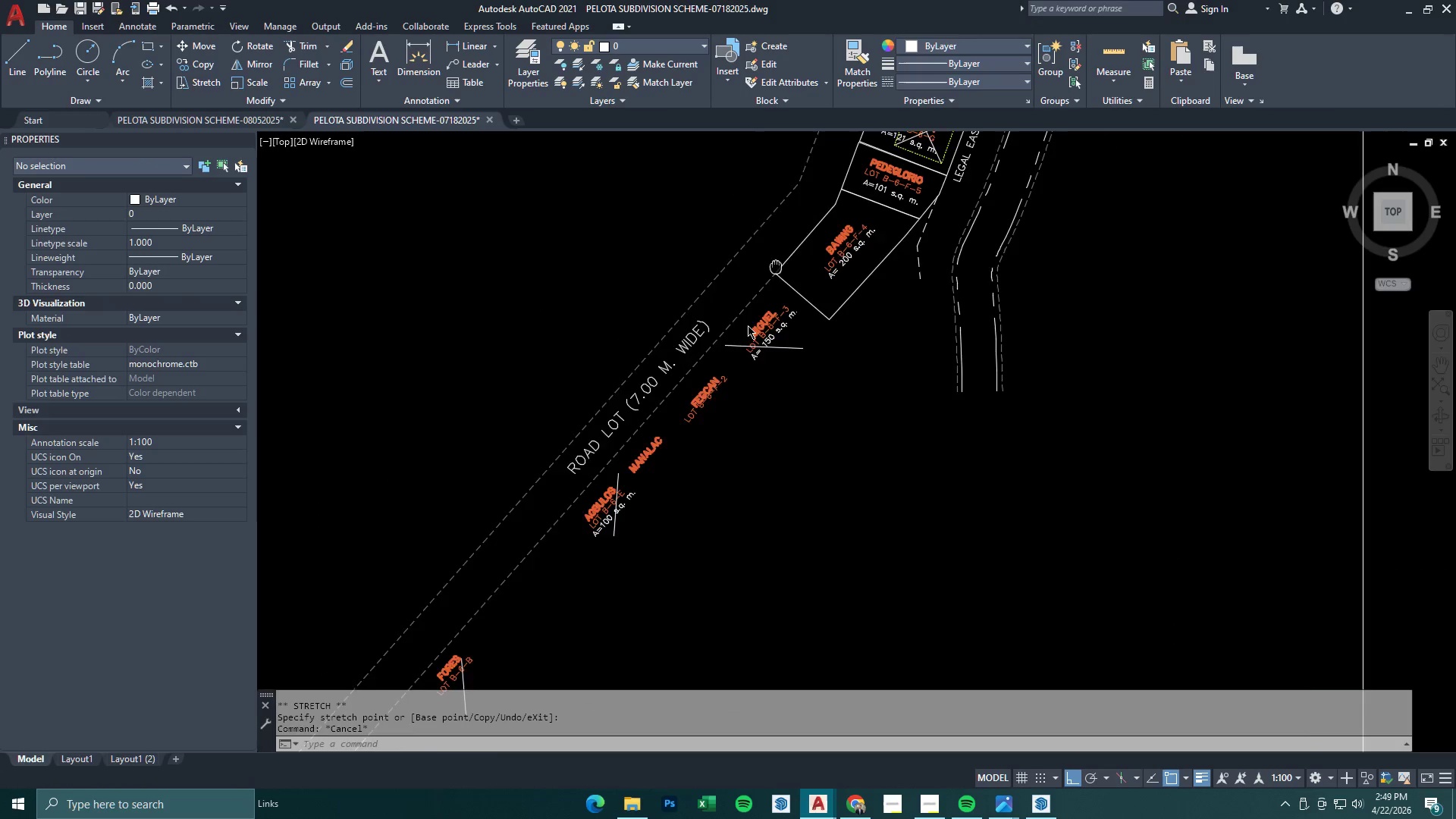 
key(Escape)
 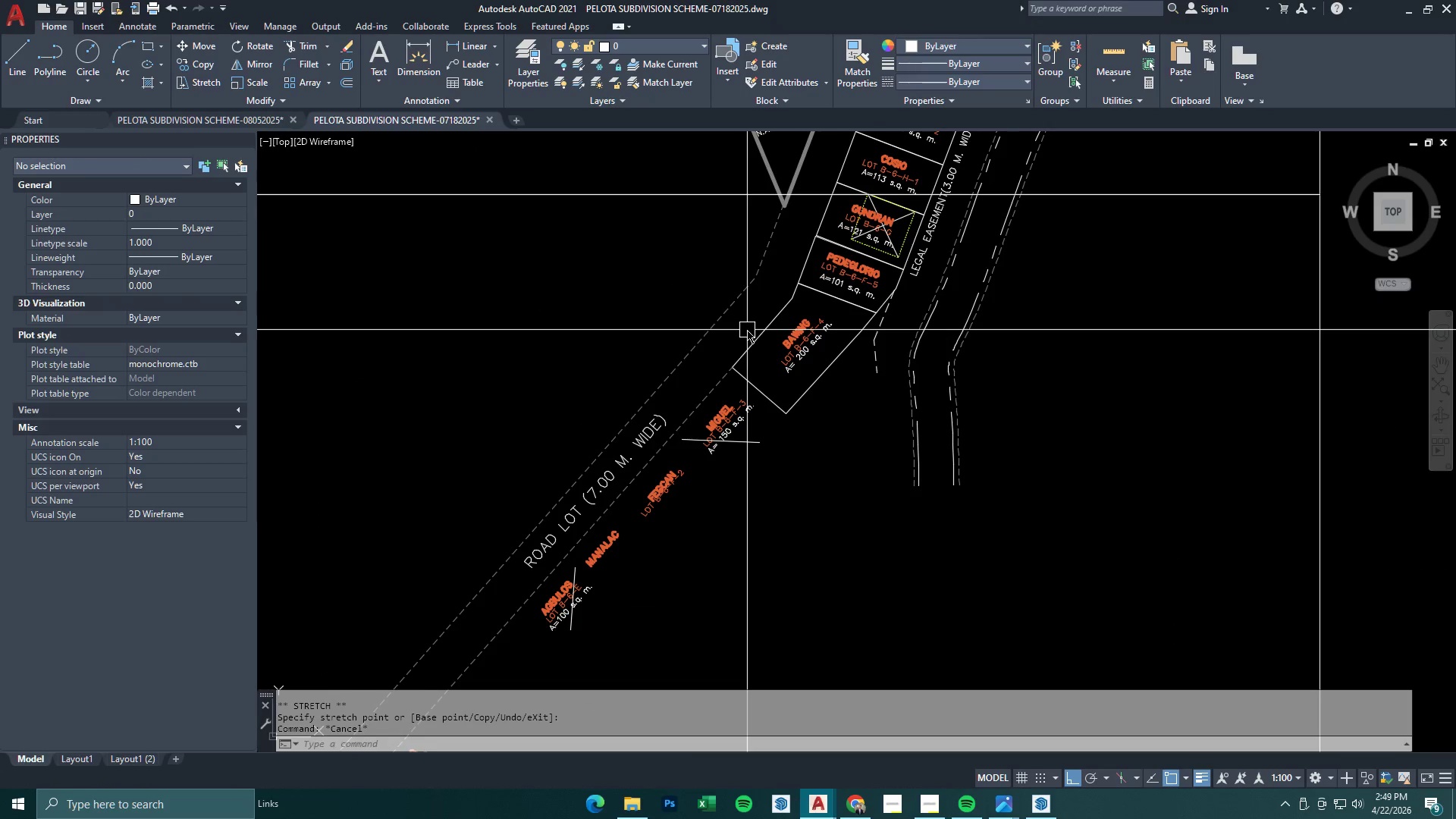 
scroll: coordinate [817, 175], scroll_direction: down, amount: 1.0
 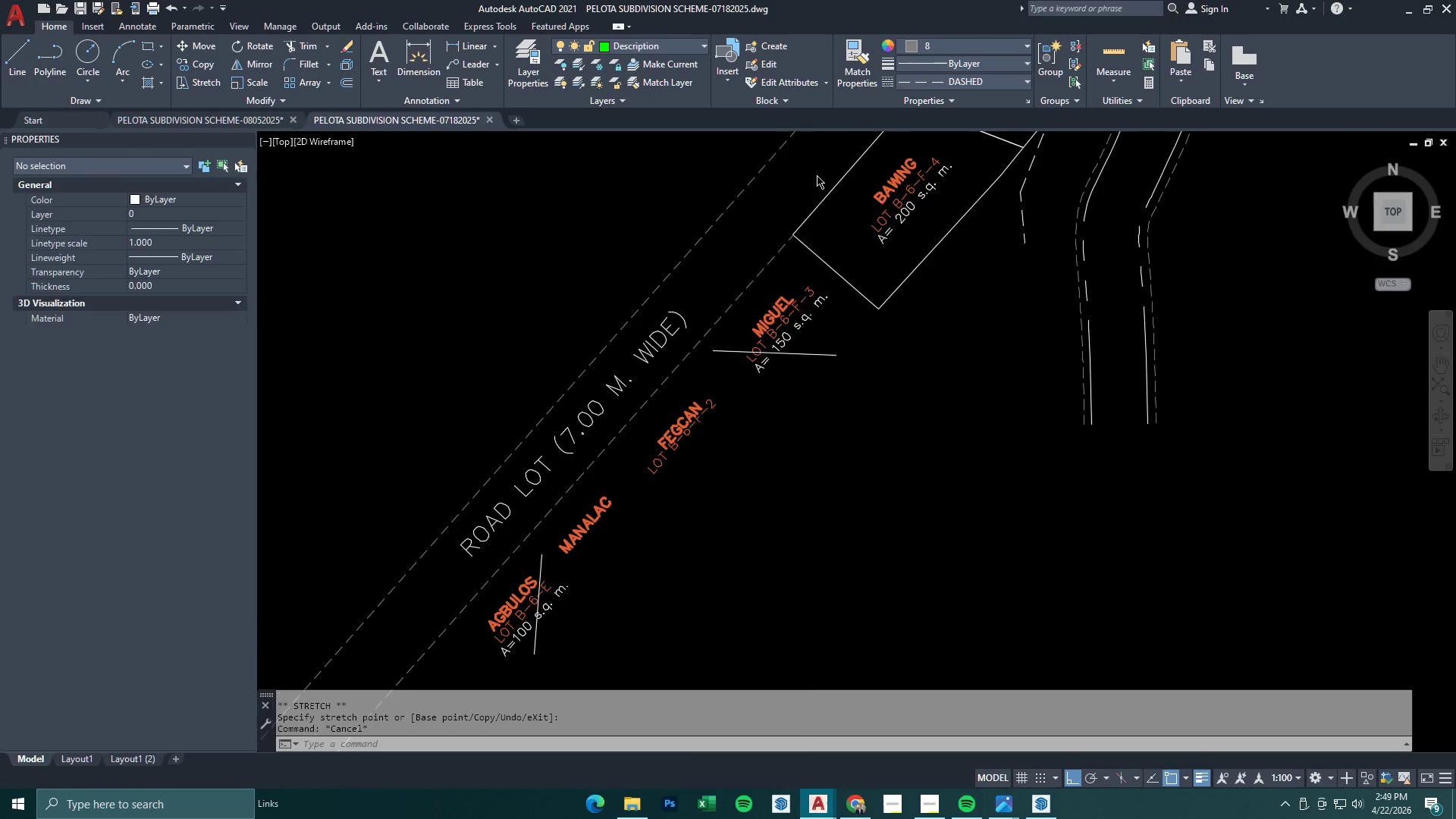 
type(pl )
 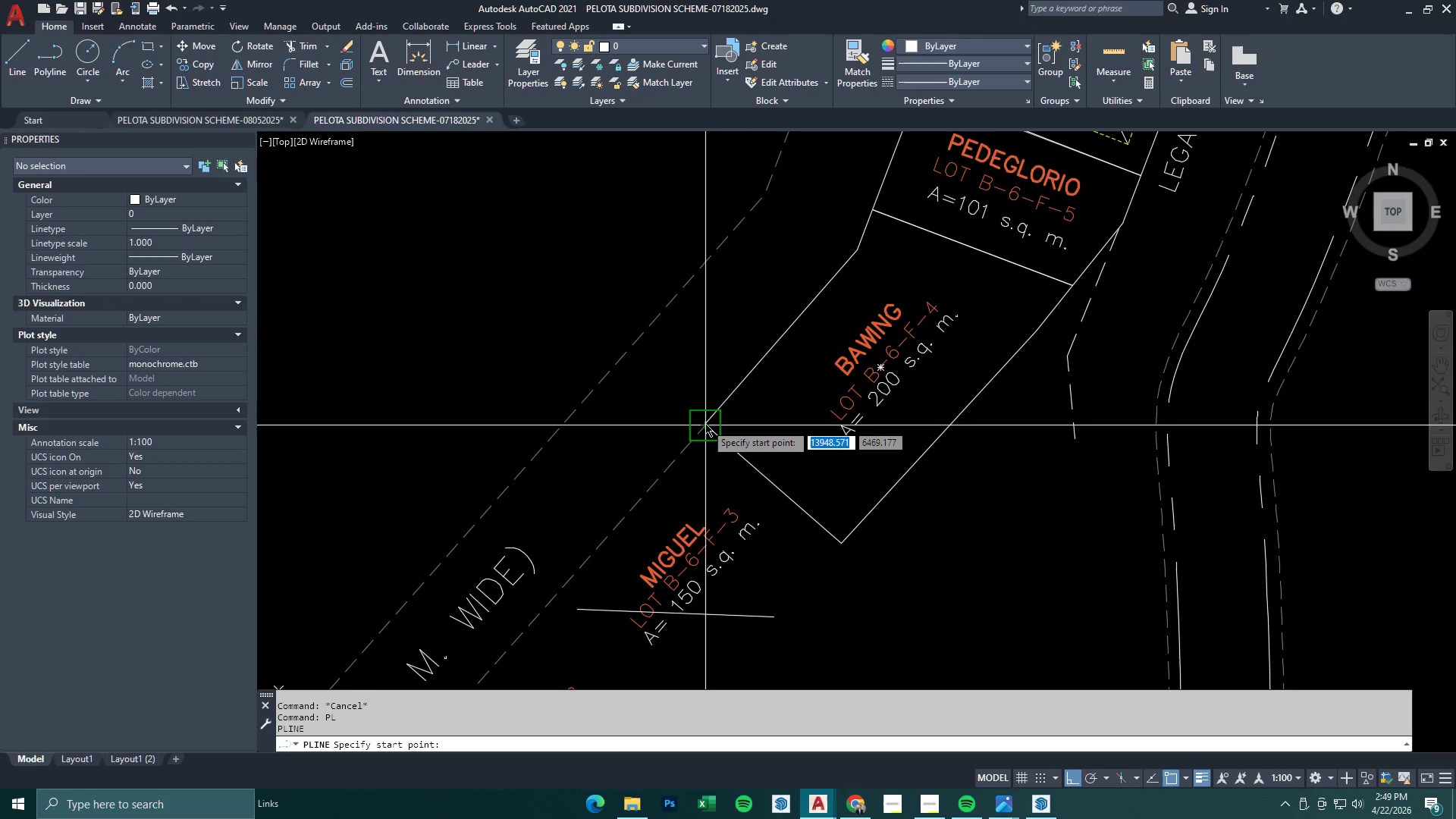 
scroll: coordinate [747, 330], scroll_direction: up, amount: 2.0
 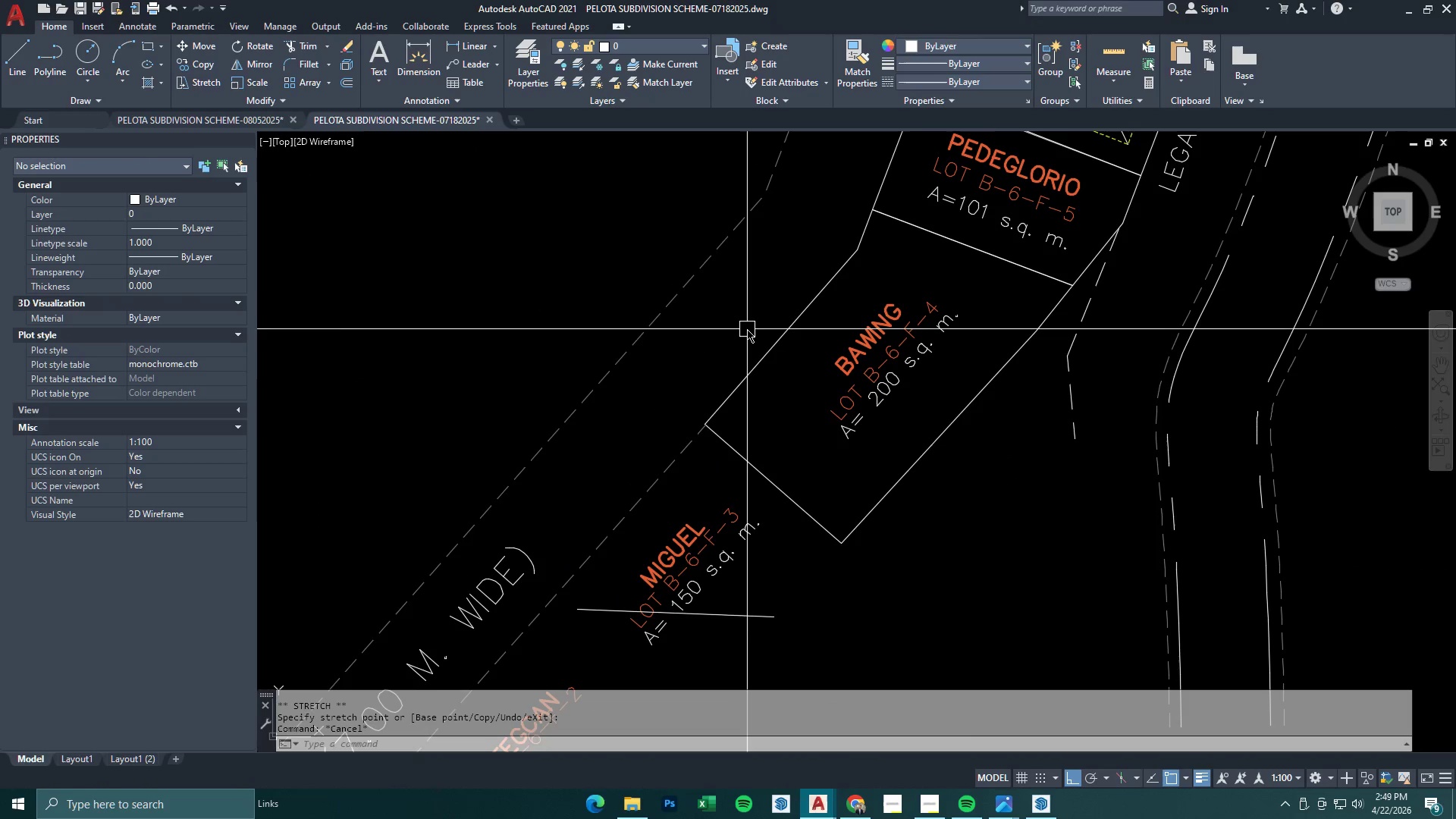 
left_click_drag(start_coordinate=[705, 423], to_coordinate=[713, 419])
 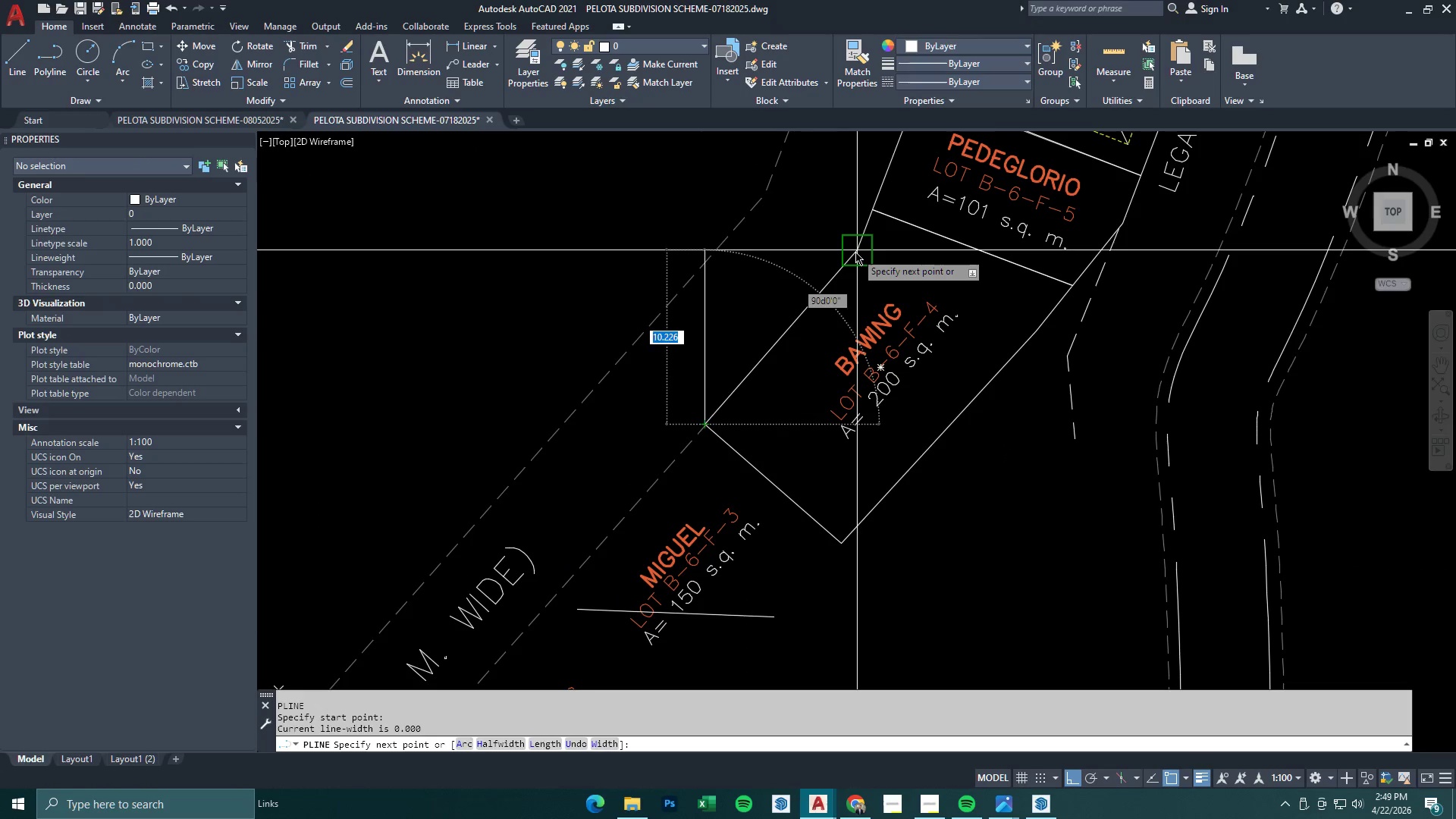 
scroll: coordinate [905, 183], scroll_direction: down, amount: 3.0
 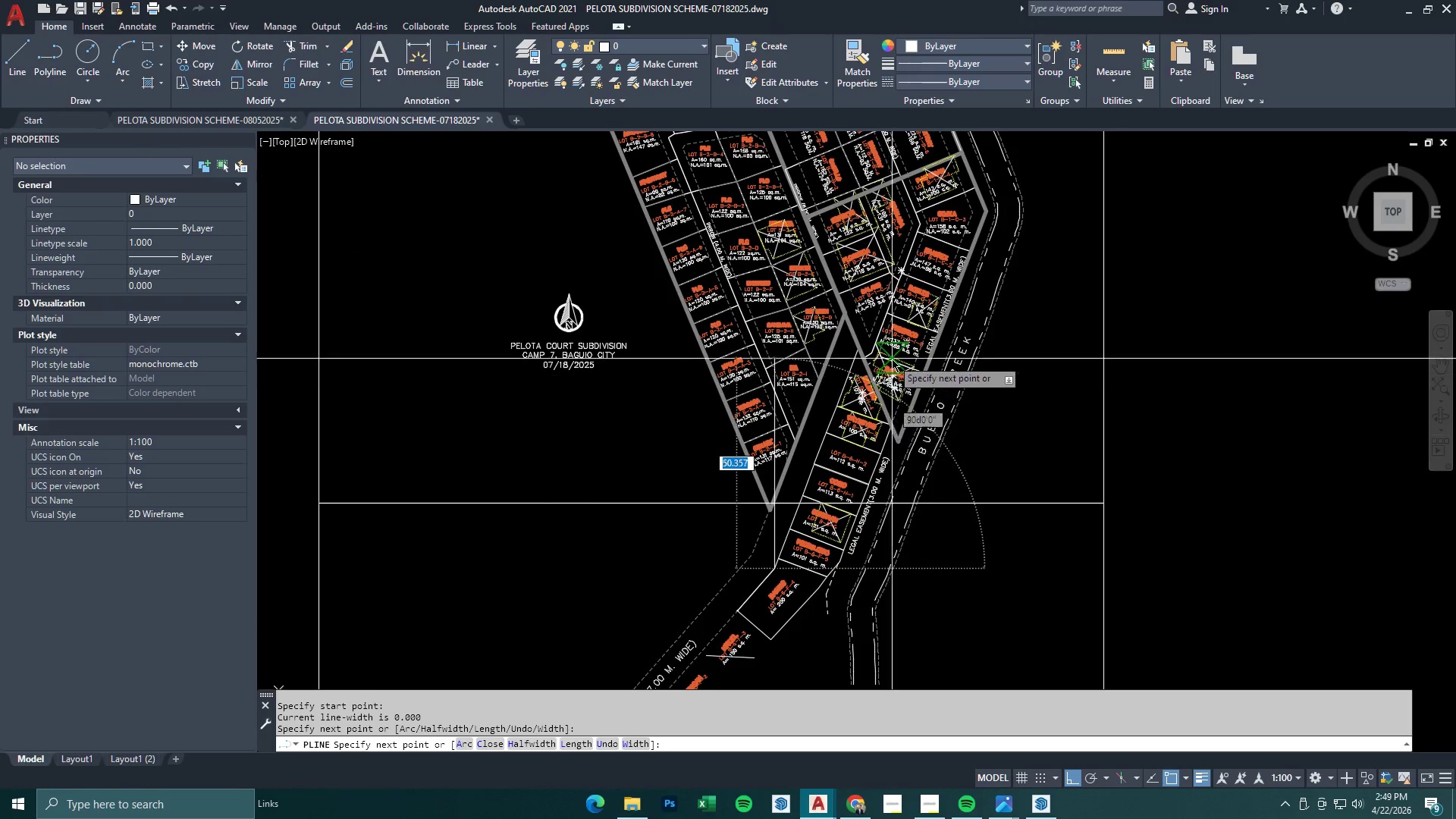 
scroll: coordinate [877, 322], scroll_direction: up, amount: 3.0
 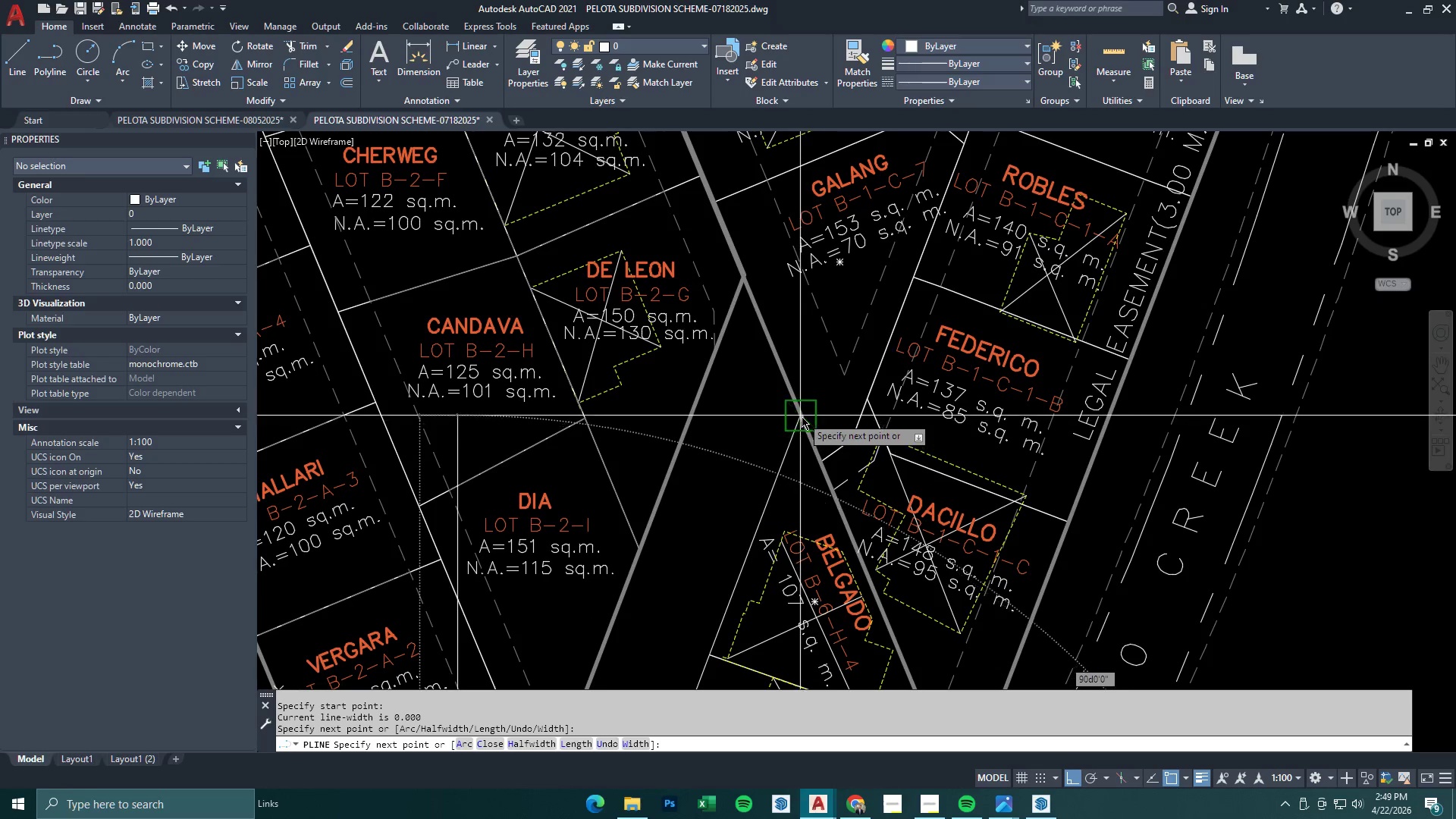 
left_click([797, 412])
 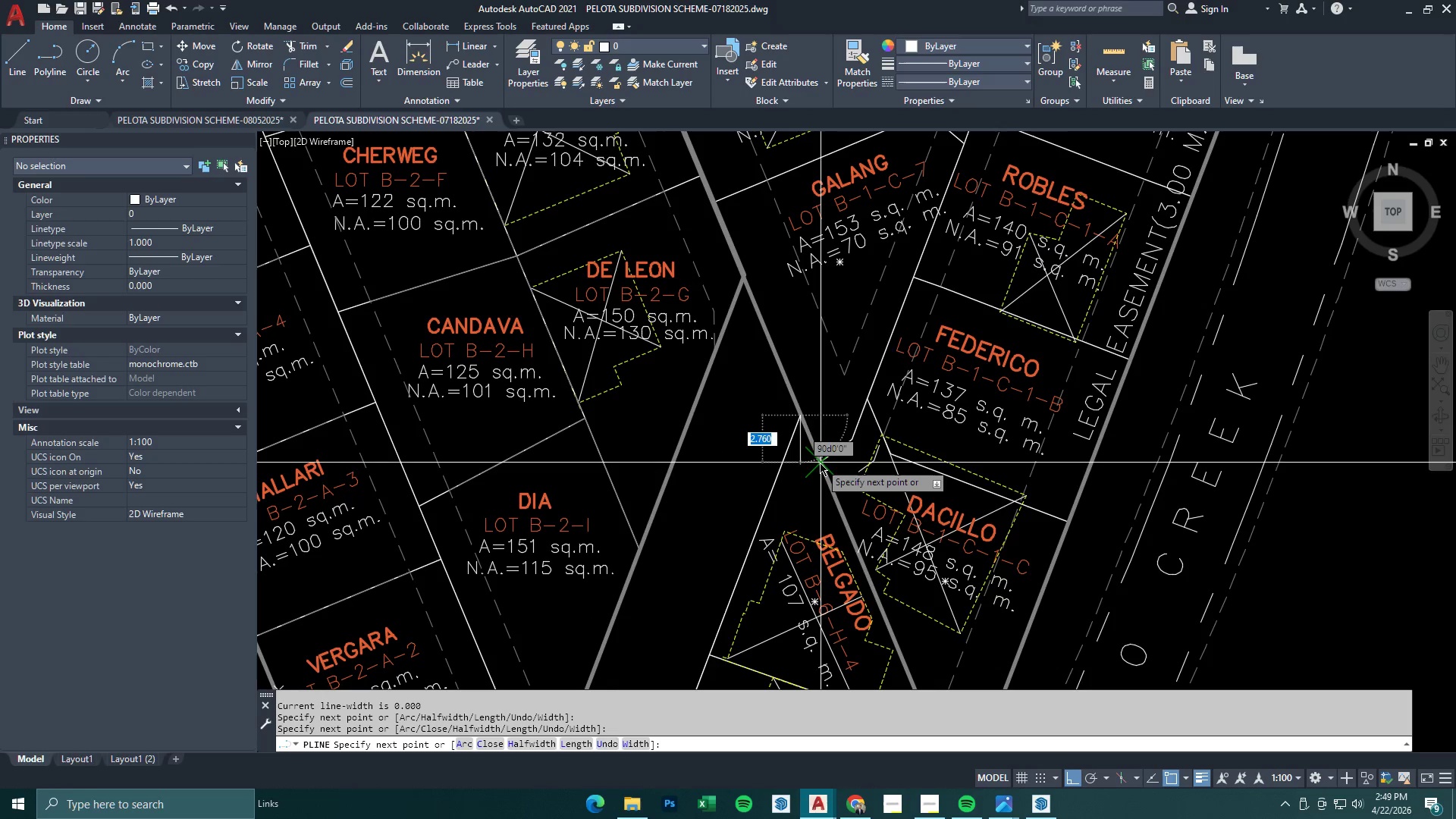 
left_click([820, 463])
 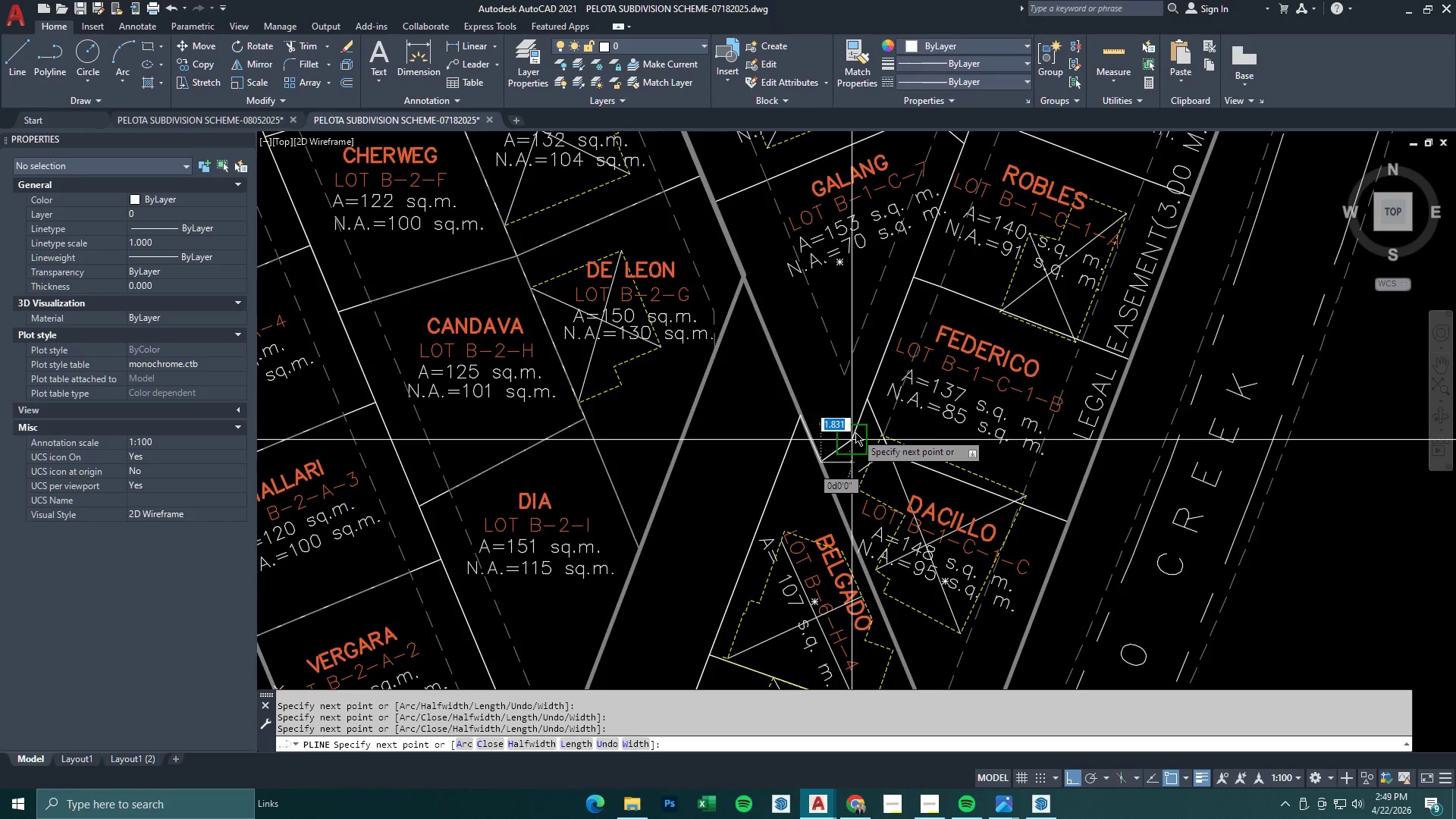 
left_click([855, 432])
 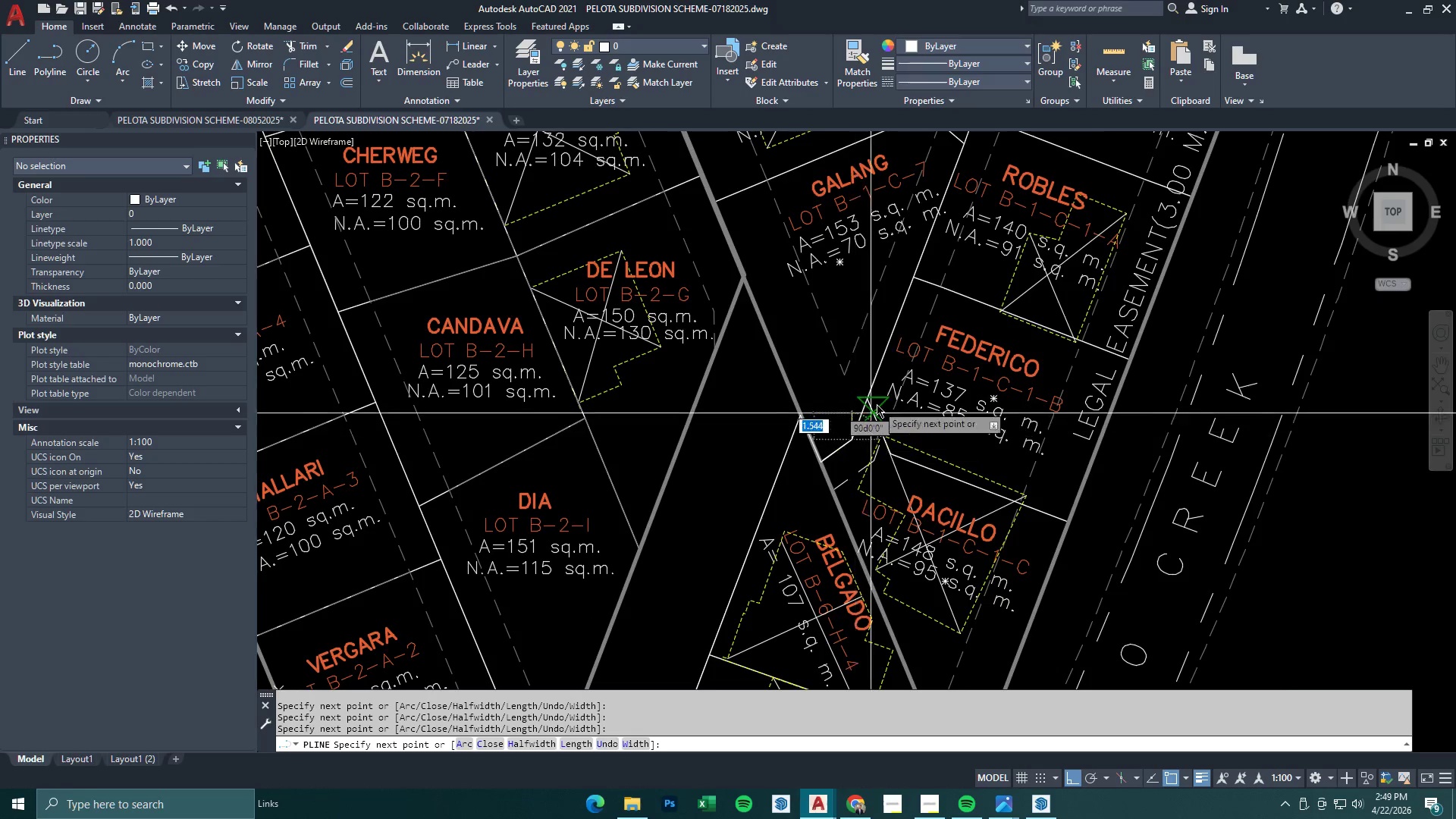 
scroll: coordinate [955, 293], scroll_direction: down, amount: 2.0
 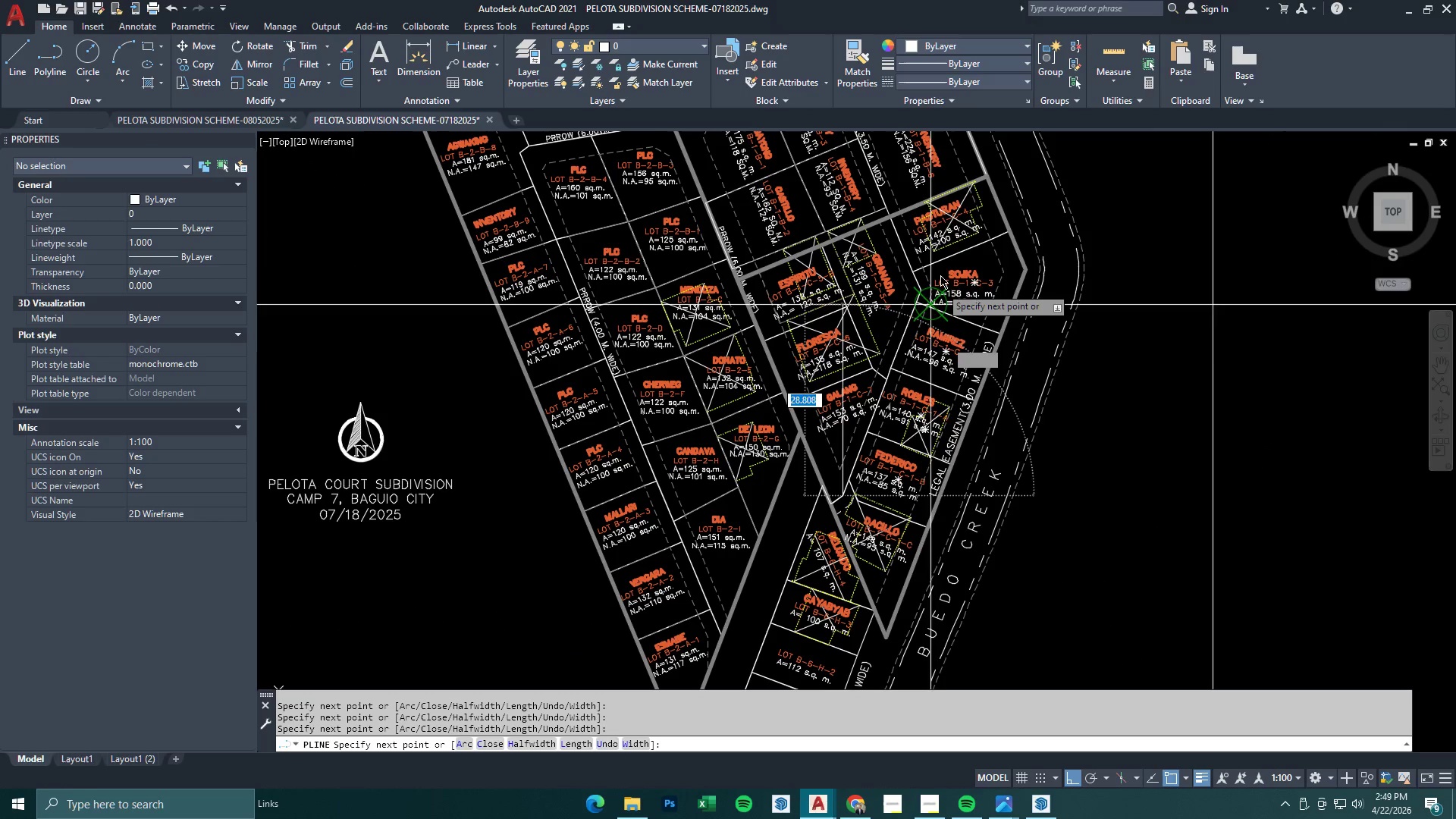 
scroll: coordinate [949, 256], scroll_direction: up, amount: 1.0
 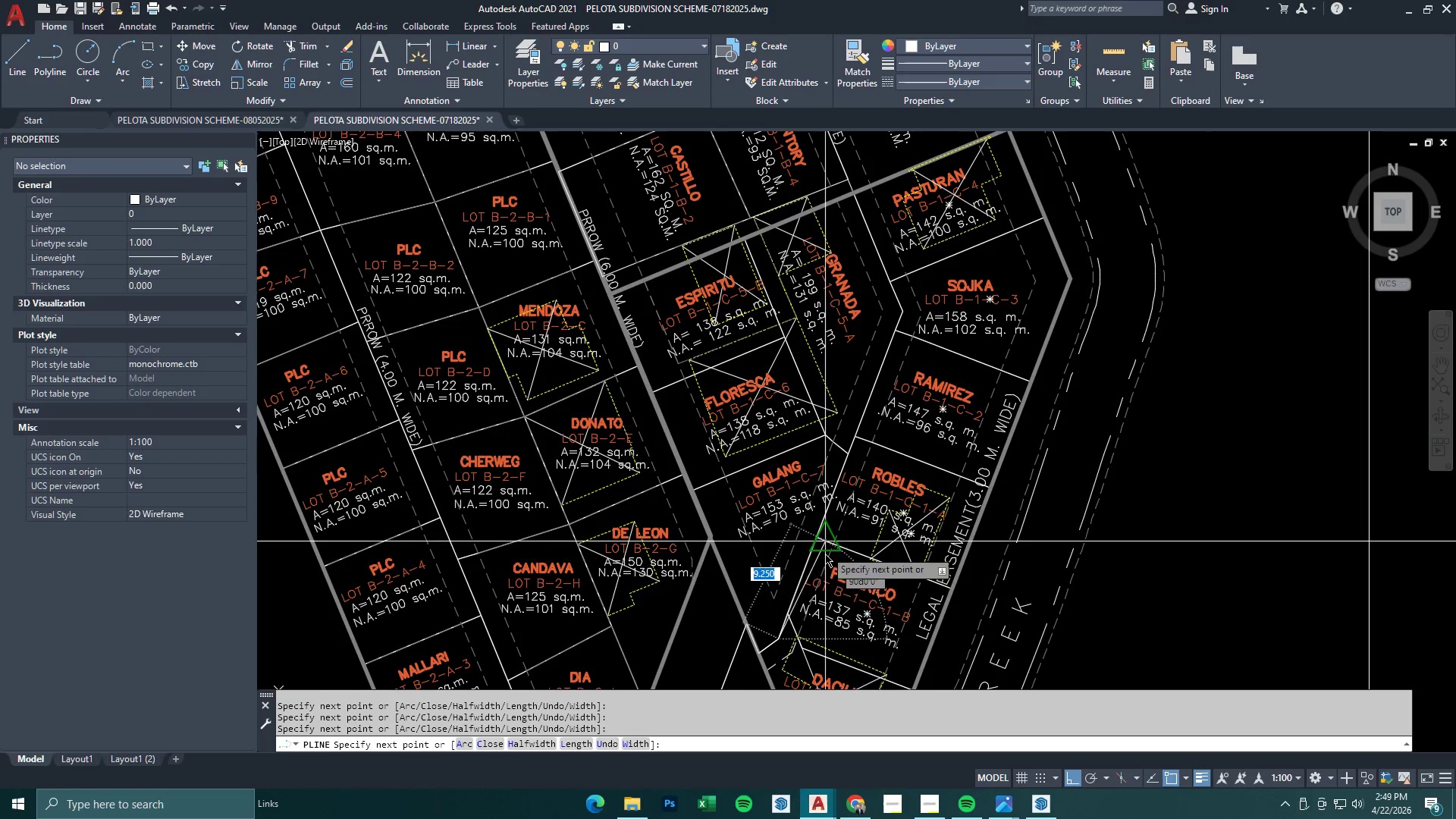 
scroll: coordinate [926, 381], scroll_direction: none, amount: 0.0
 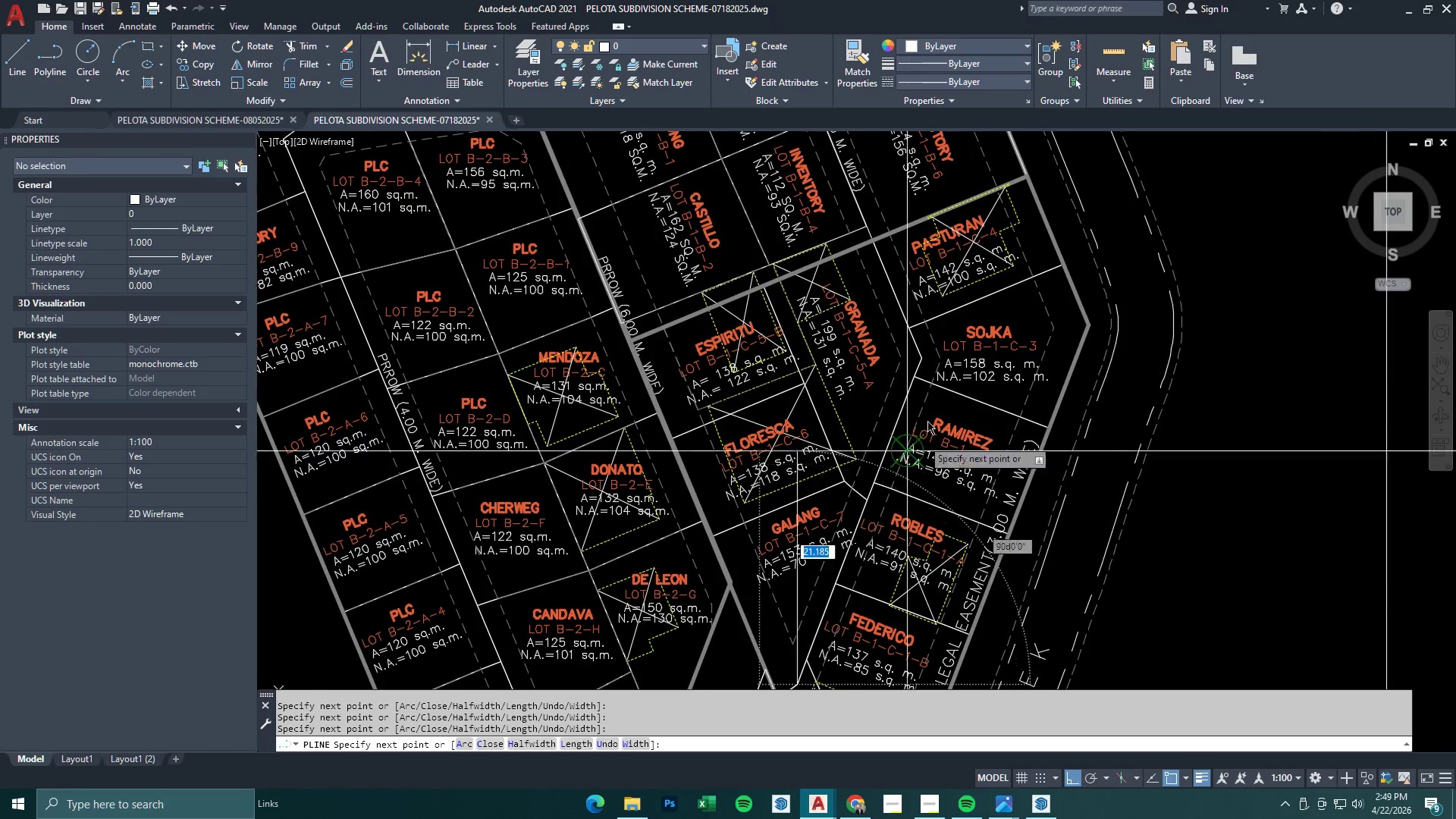 
scroll: coordinate [956, 353], scroll_direction: up, amount: 3.0
 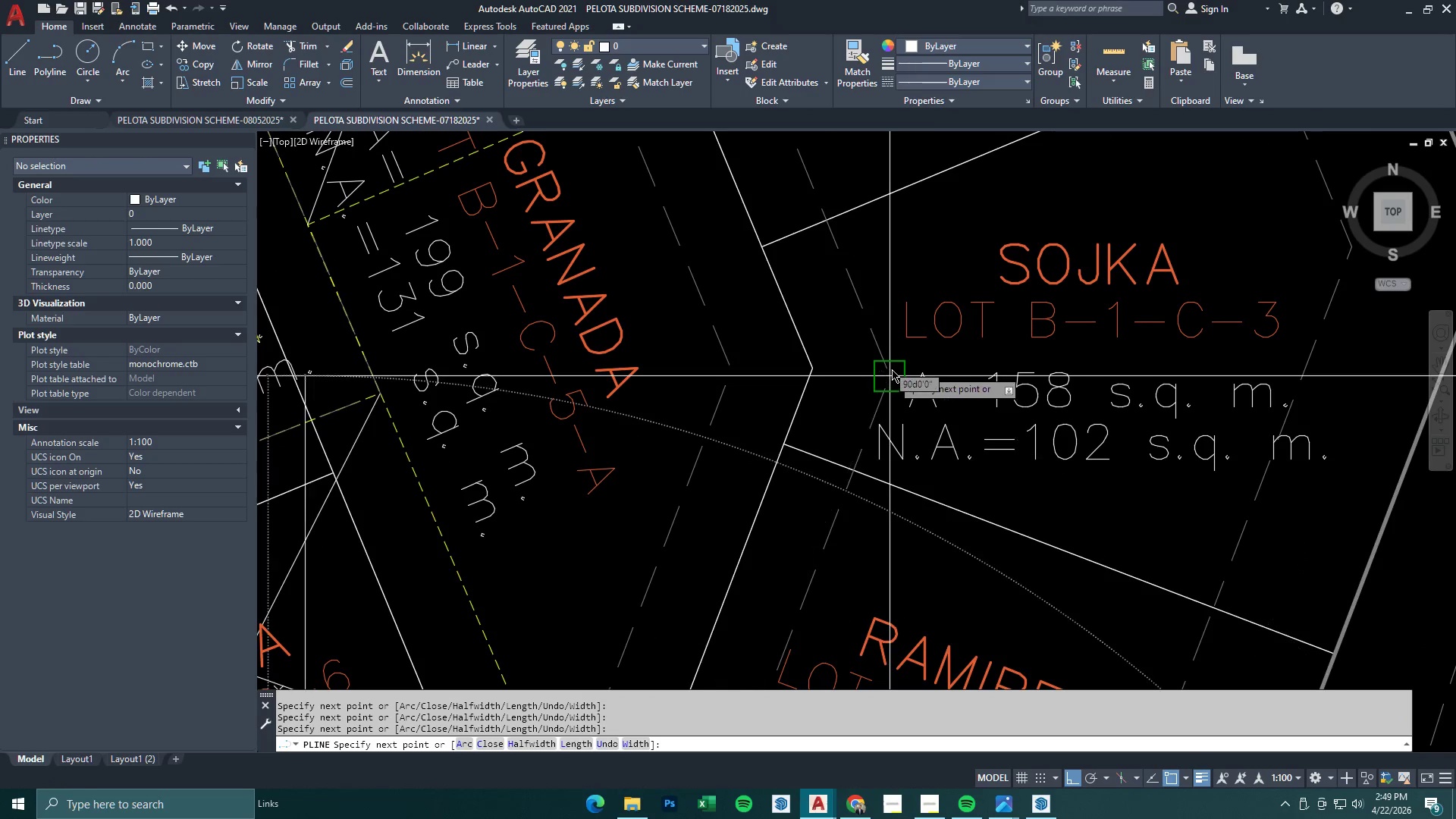 
scroll: coordinate [868, 428], scroll_direction: down, amount: 2.0
 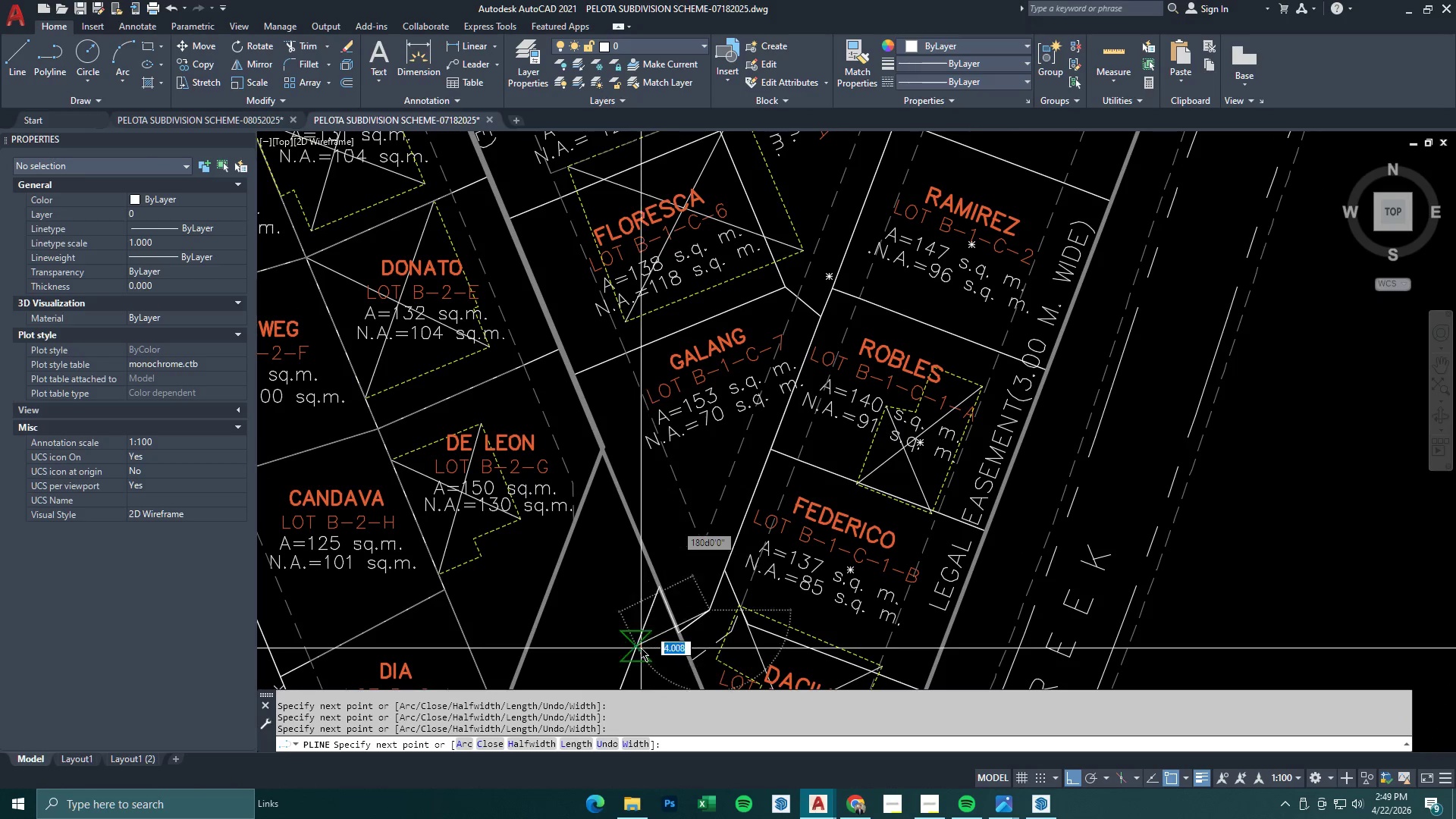 
key(Escape)
 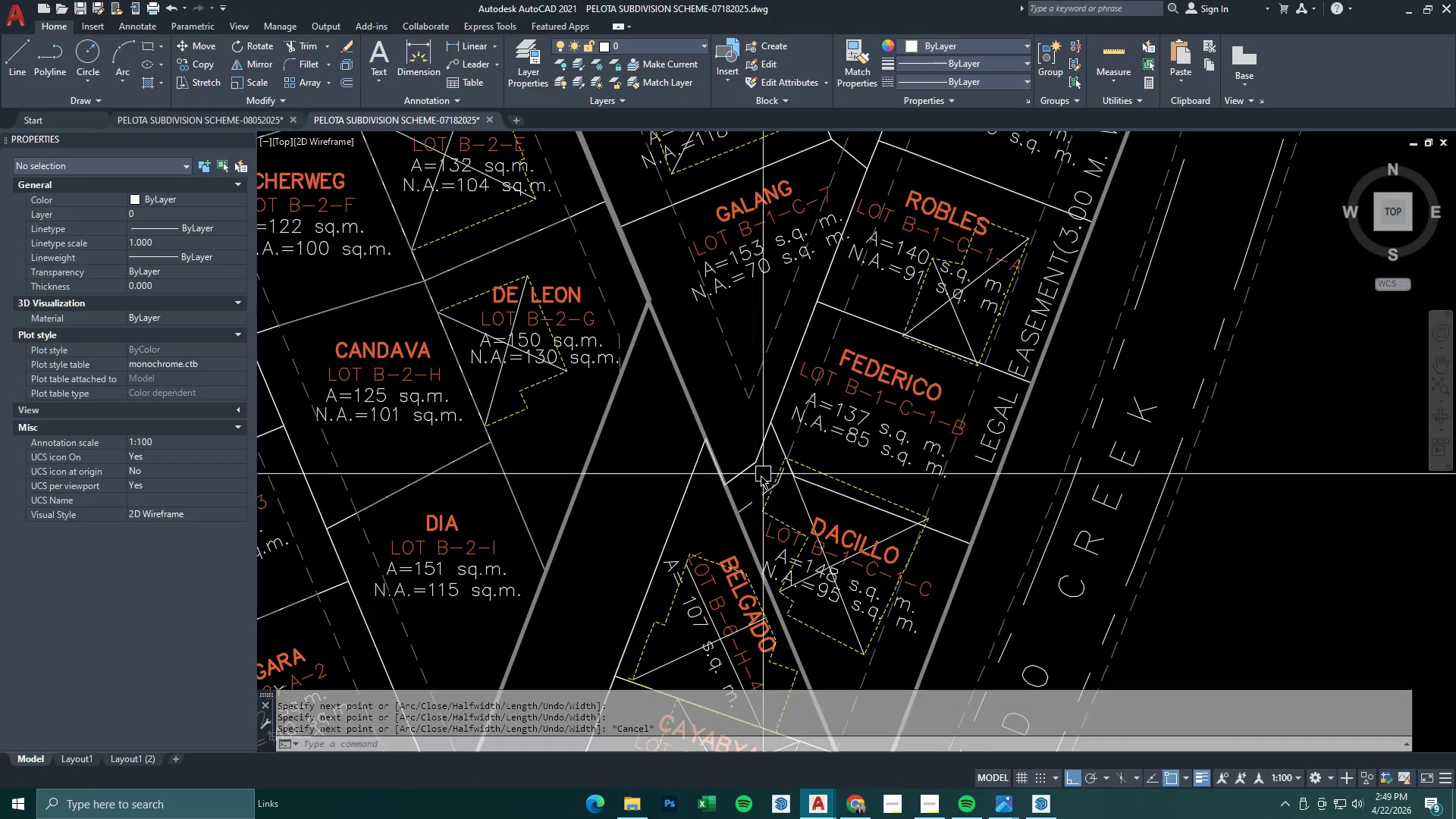 
key(Escape)
 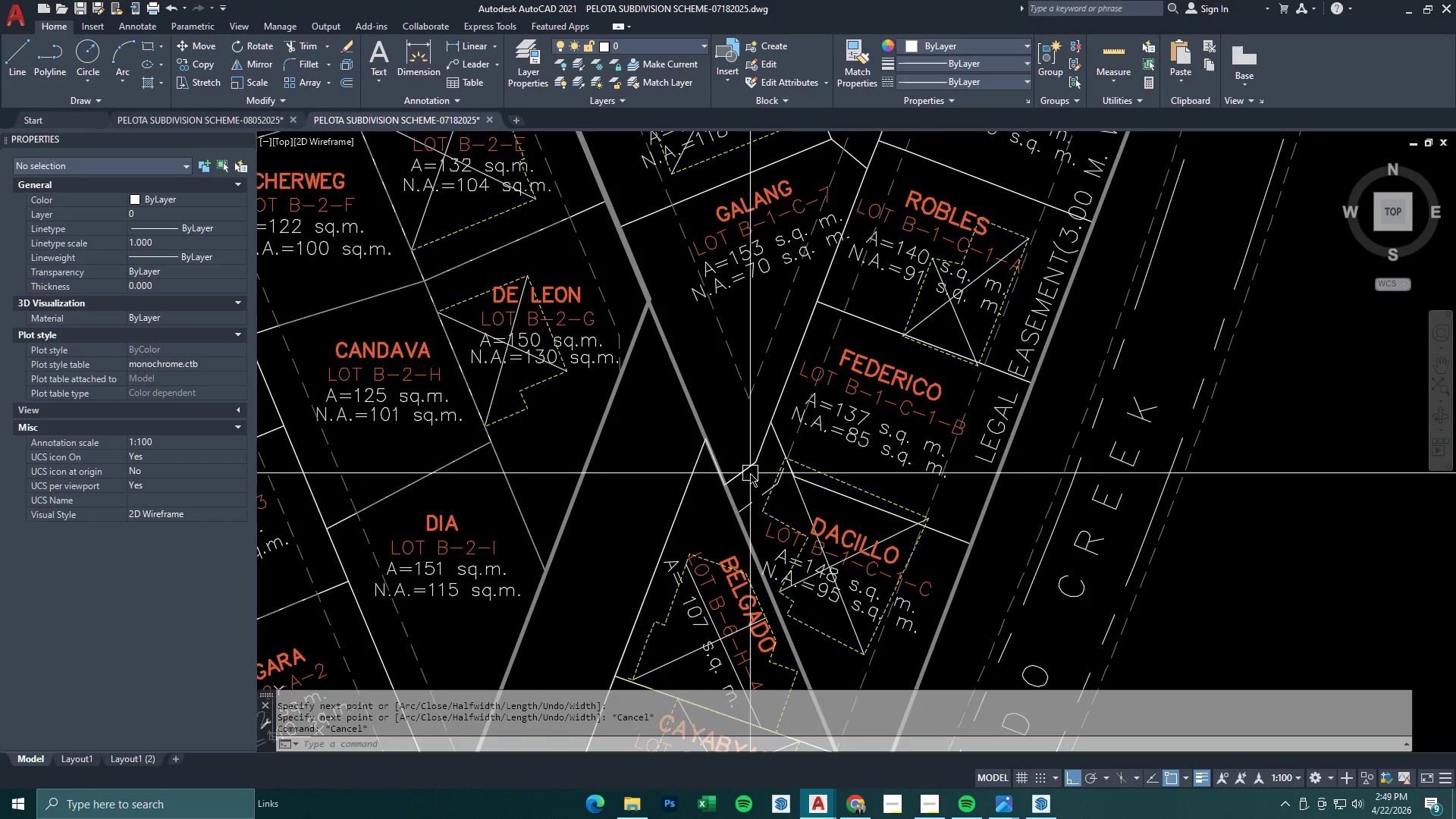 
left_click([748, 471])
 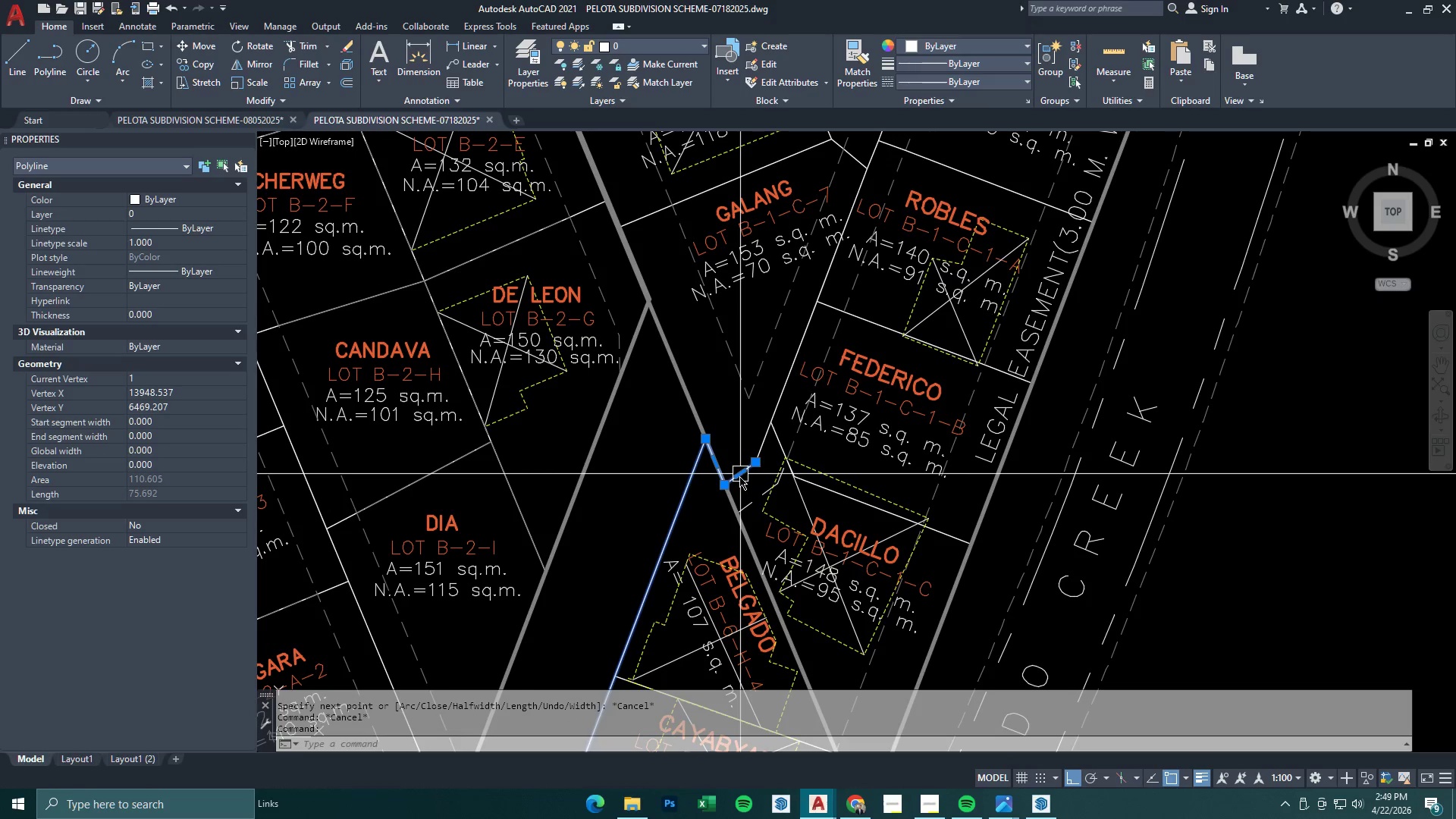 
scroll: coordinate [731, 482], scroll_direction: up, amount: 2.0
 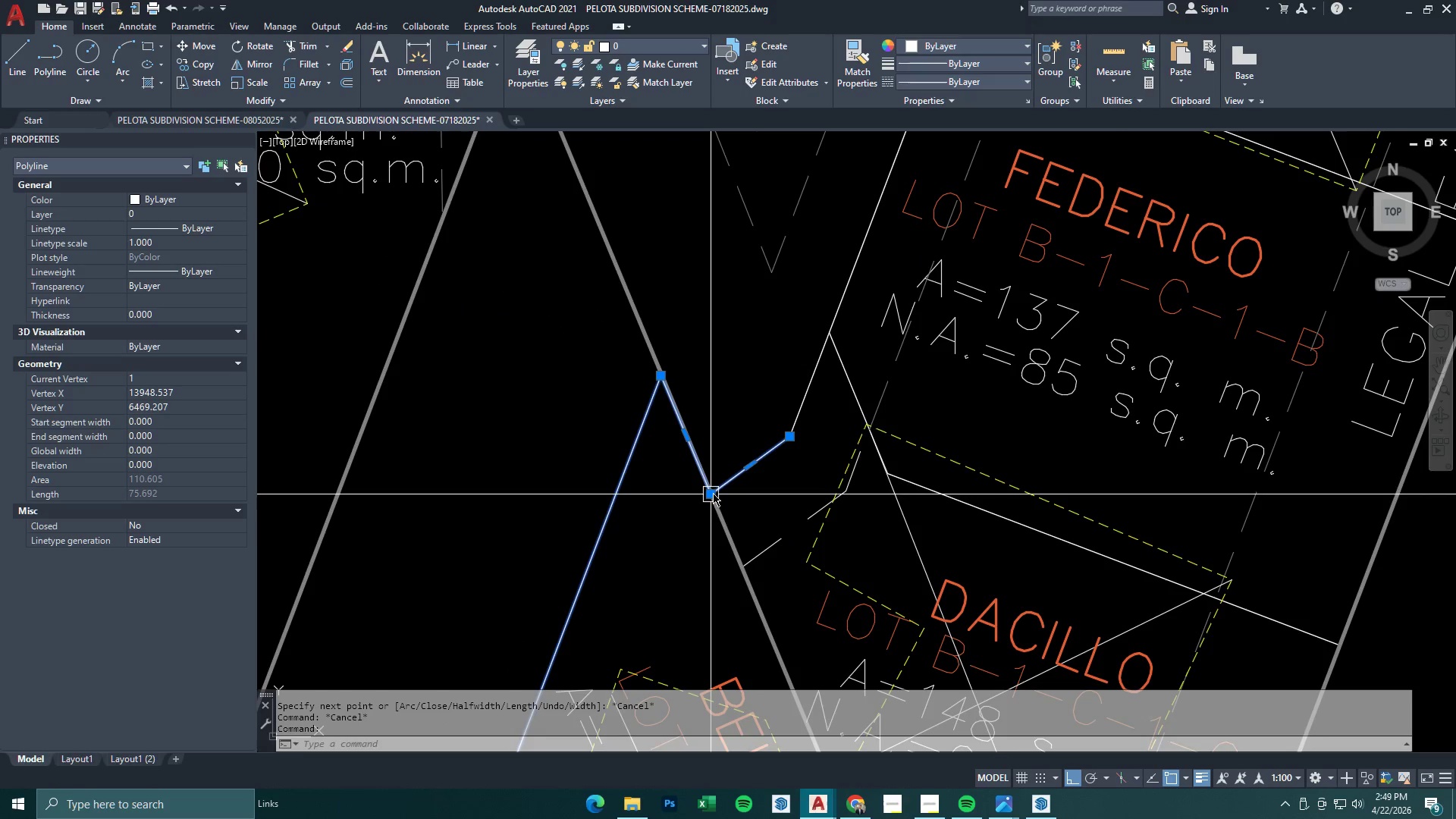 
left_click([711, 493])
 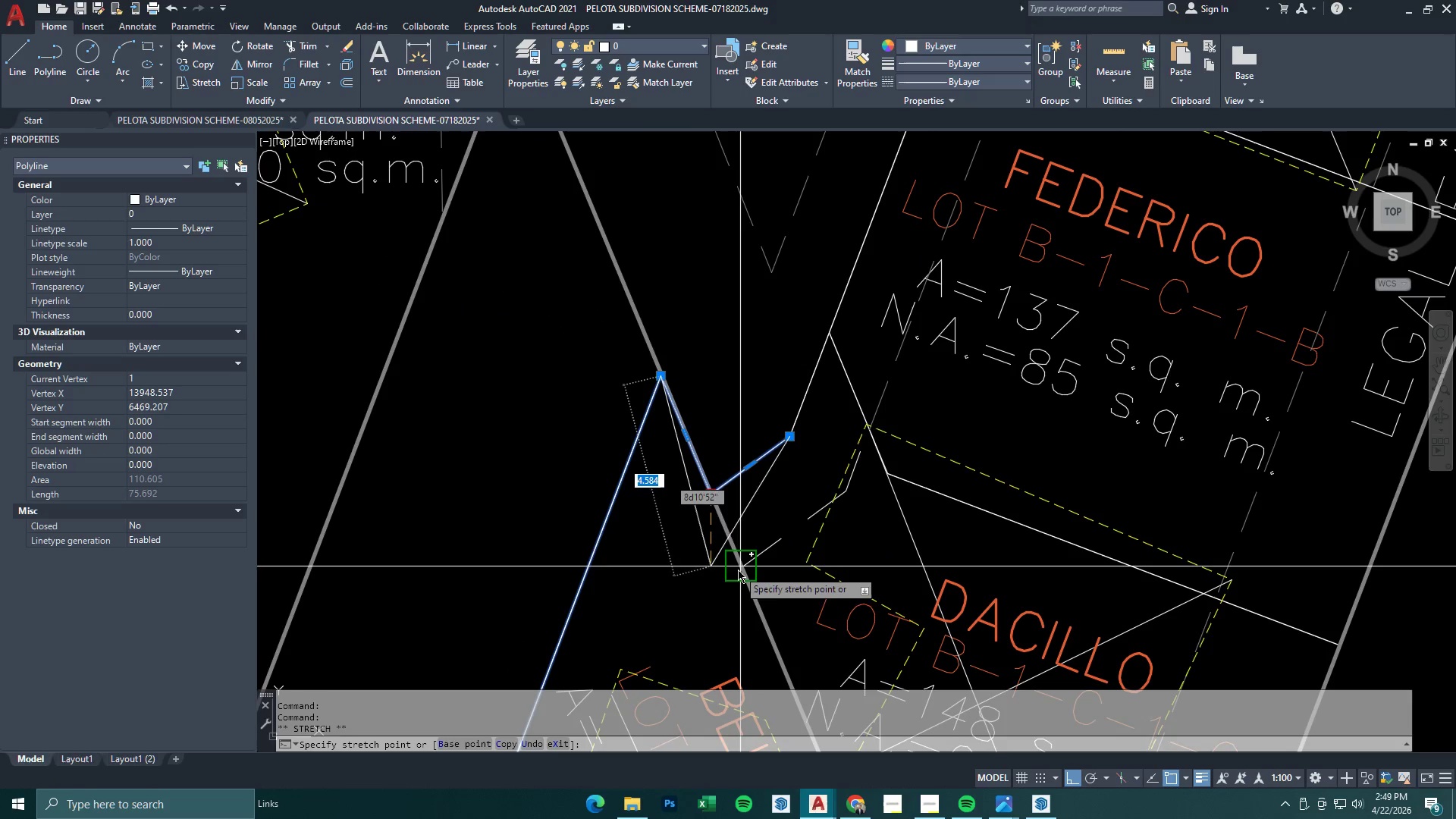 
left_click([742, 571])
 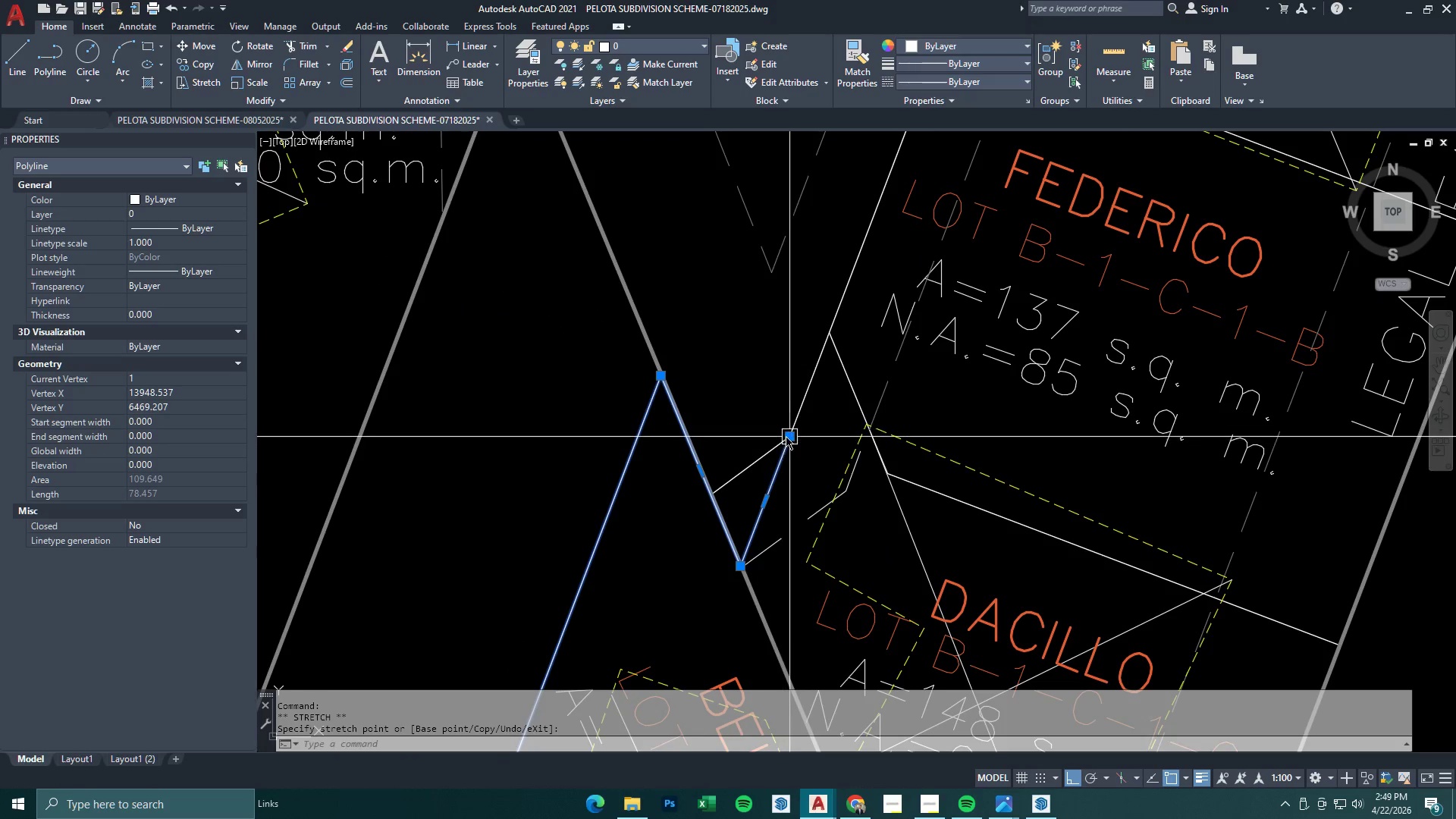 
left_click([786, 436])
 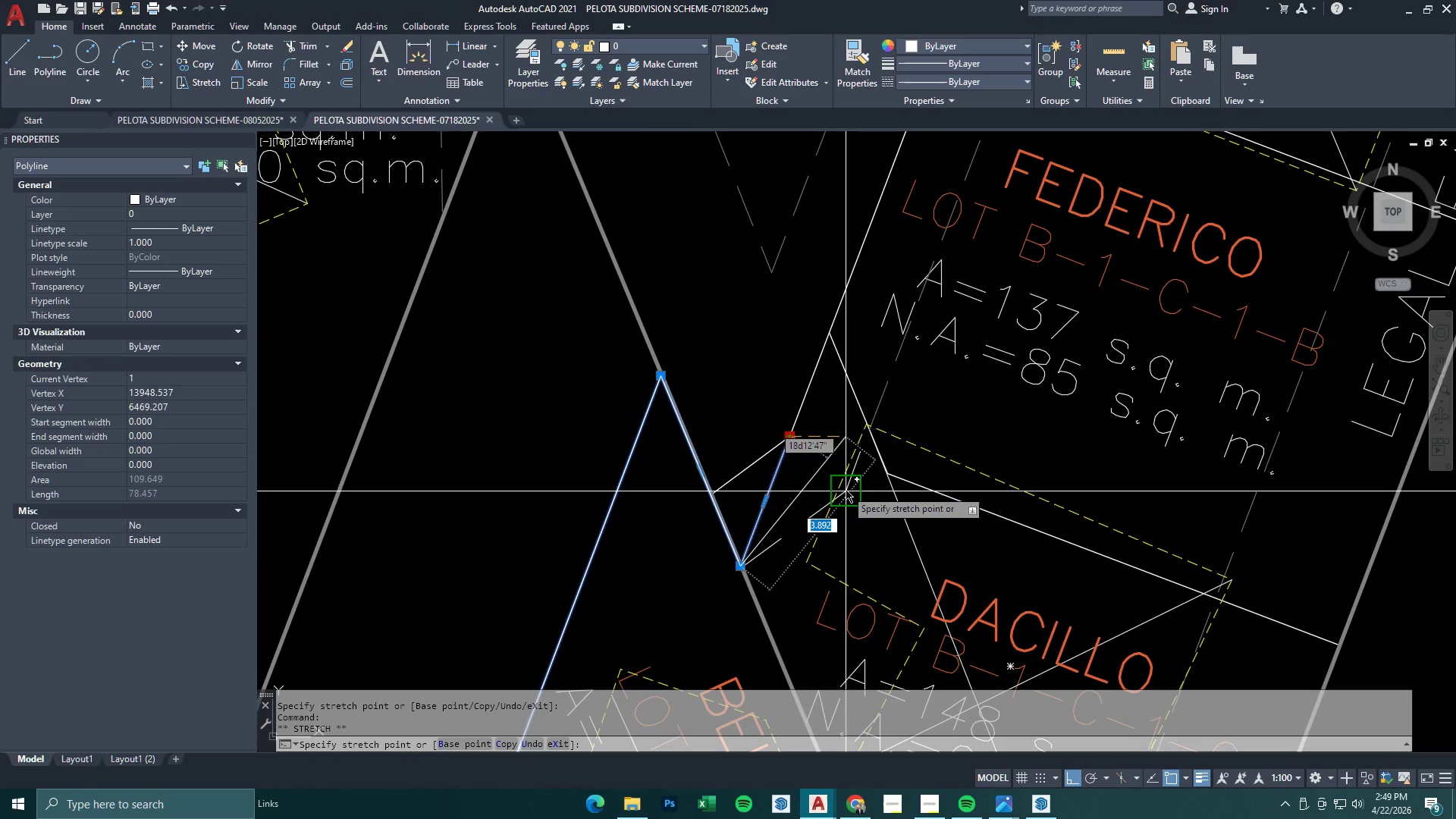 
left_click([846, 492])
 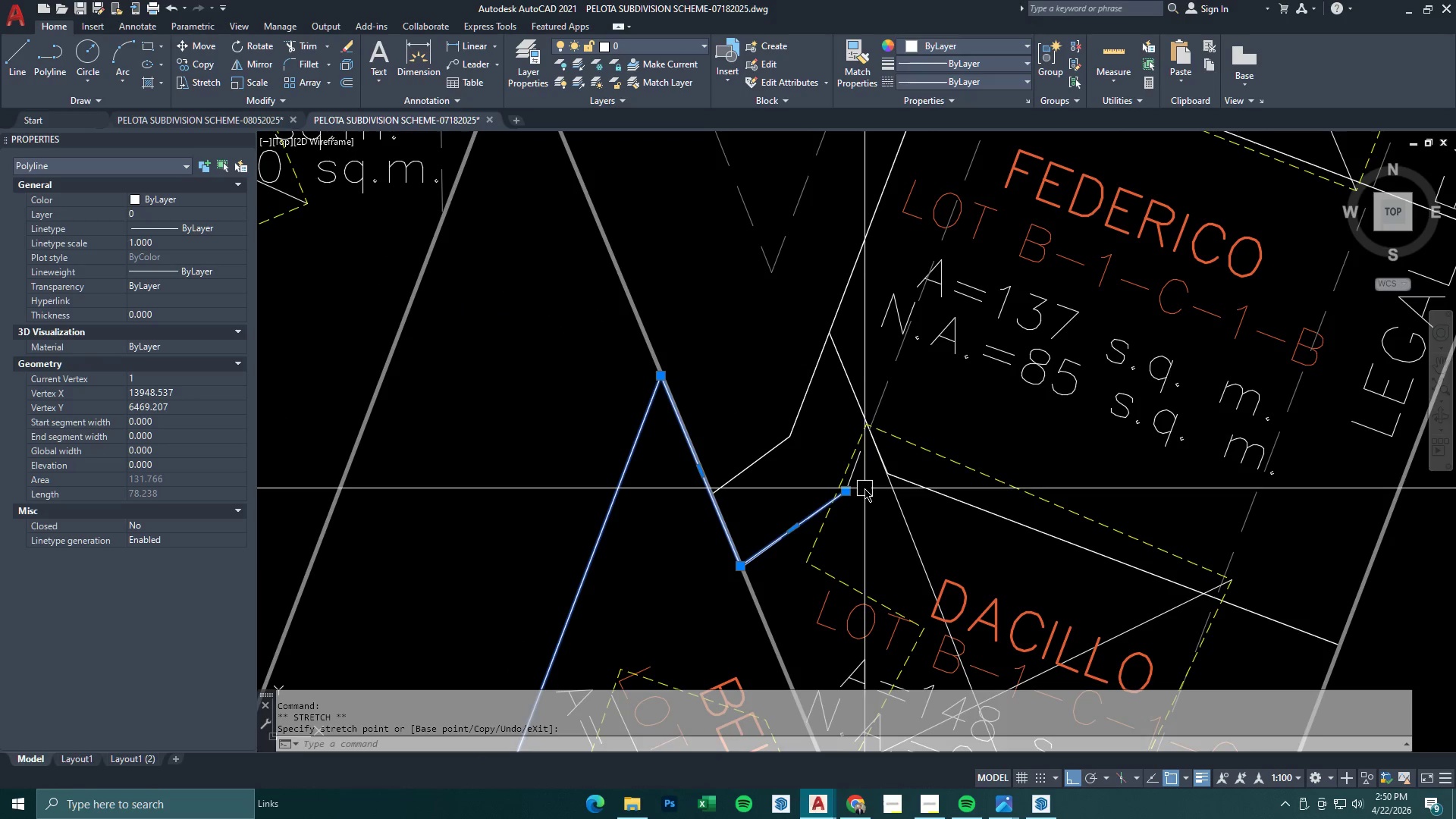 
type(pl )
 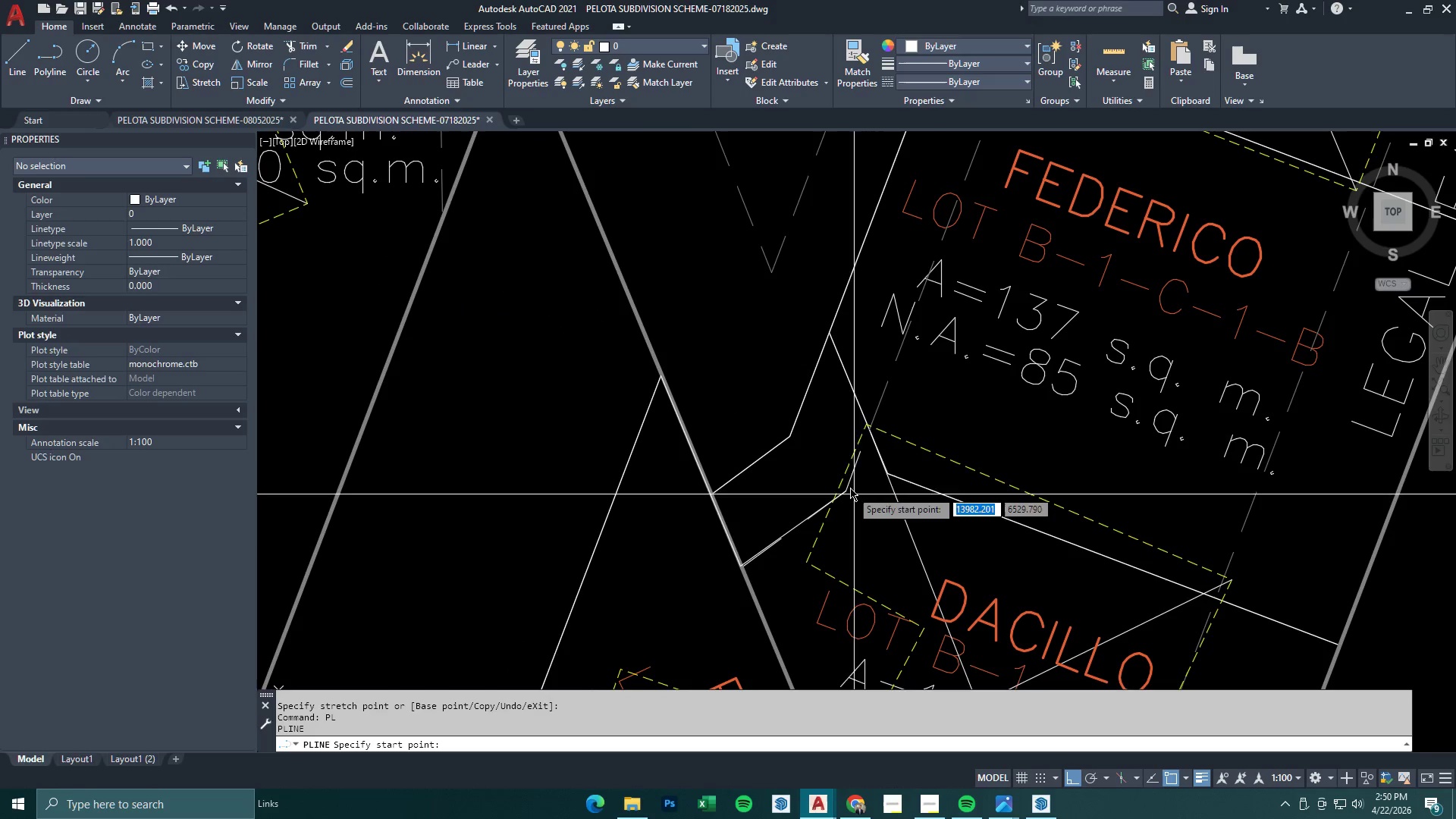 
left_click([850, 488])
 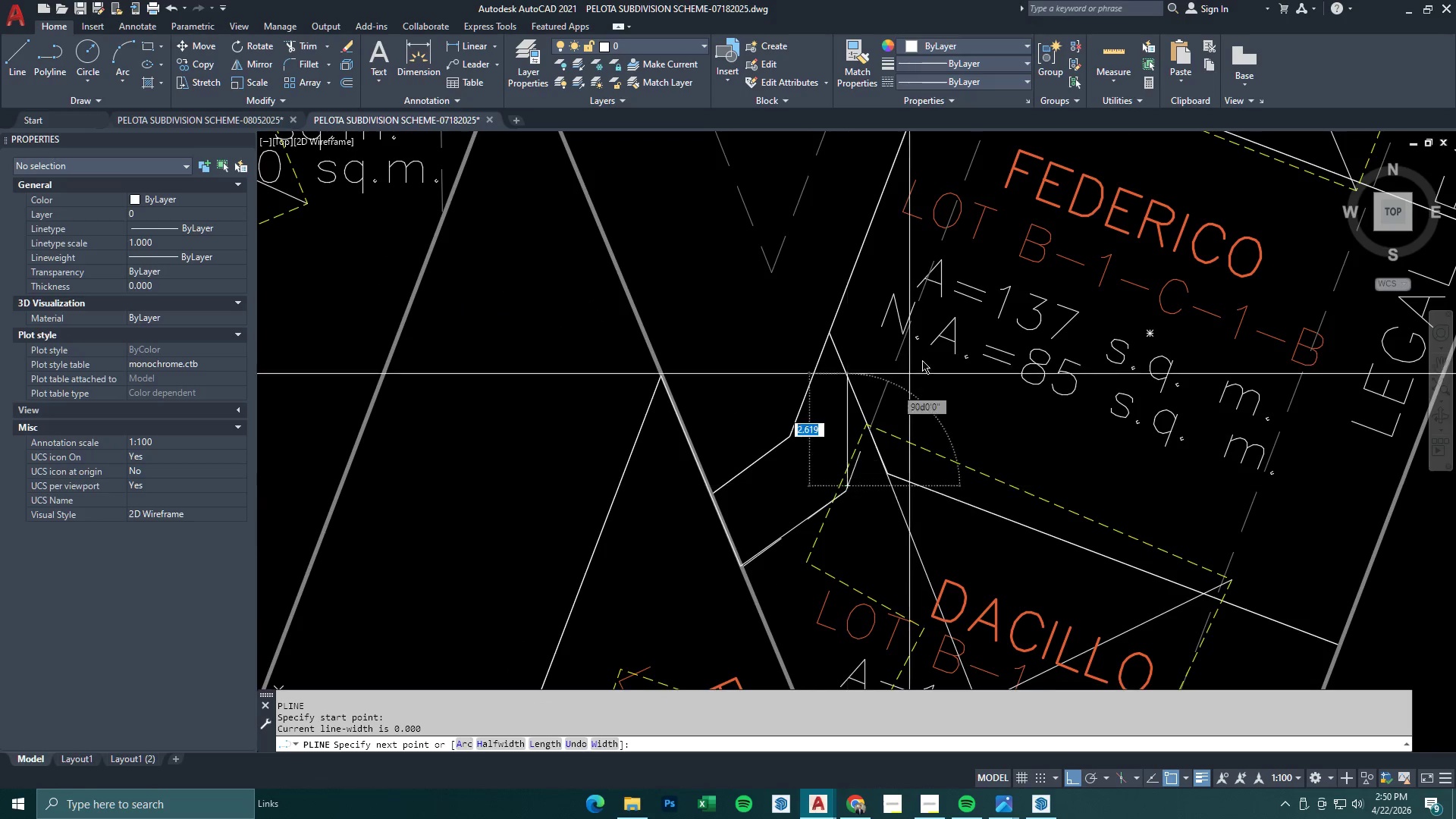 
key(Escape)
 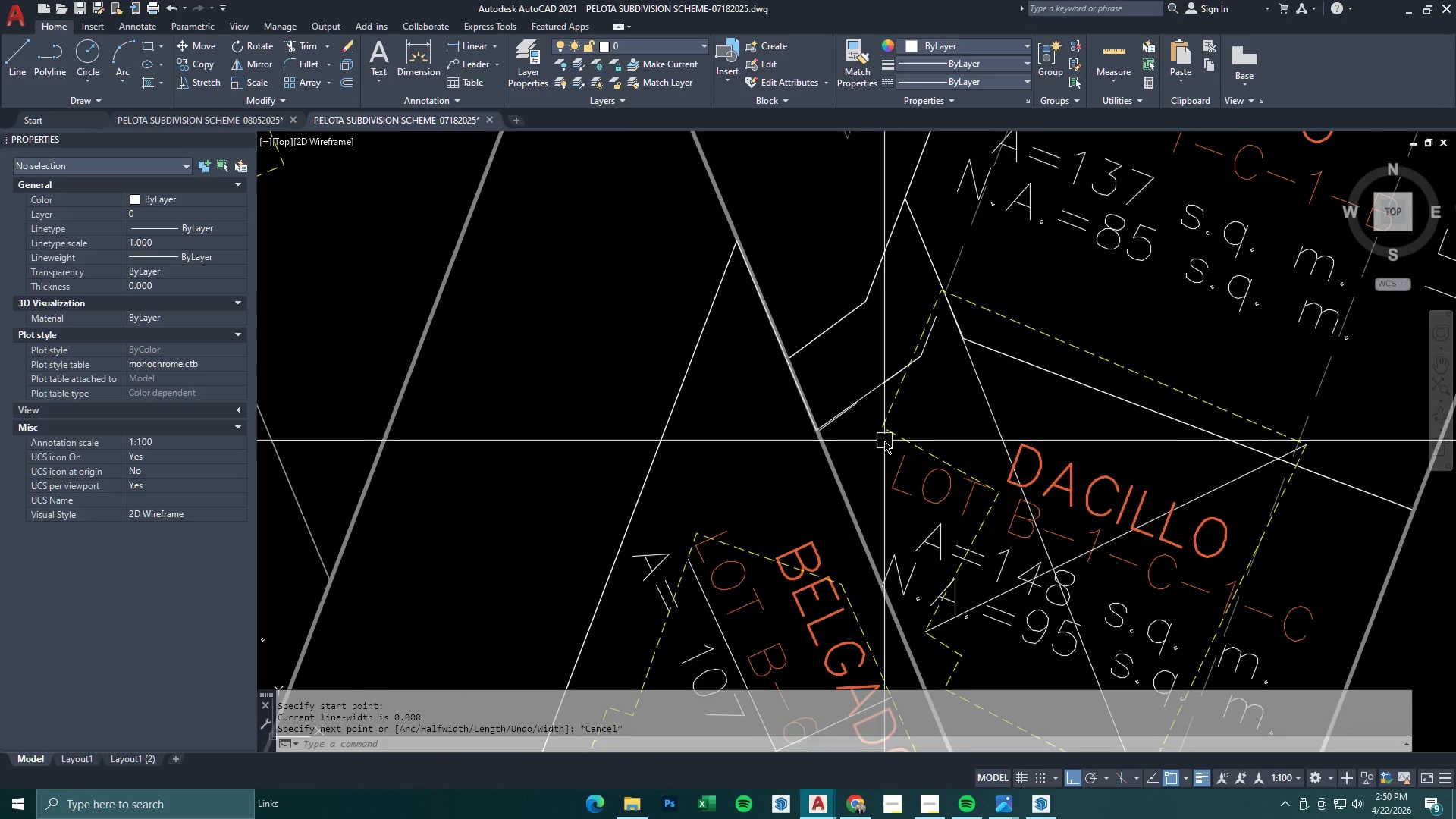 
key(Escape)
 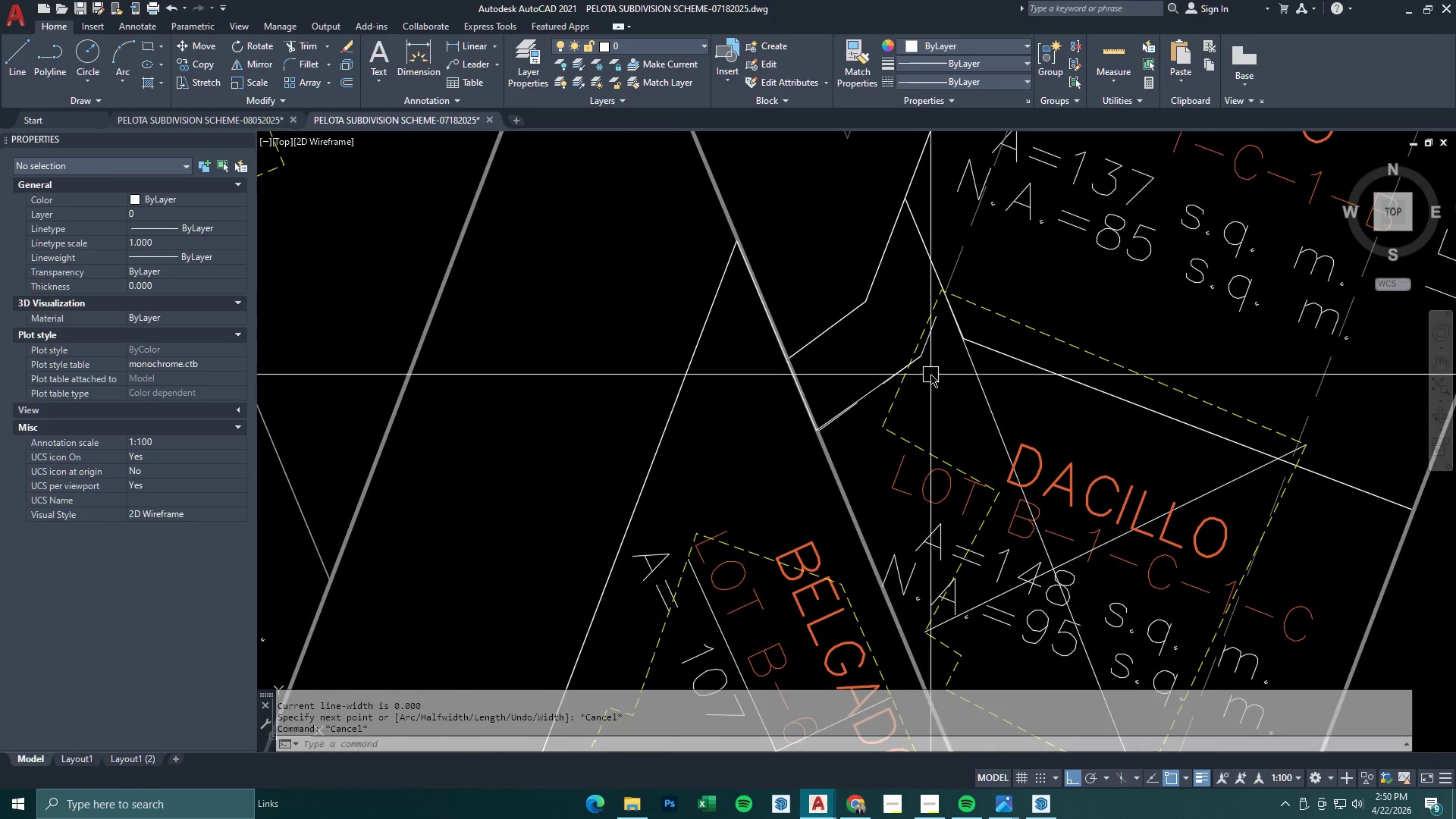 
key(Space)
 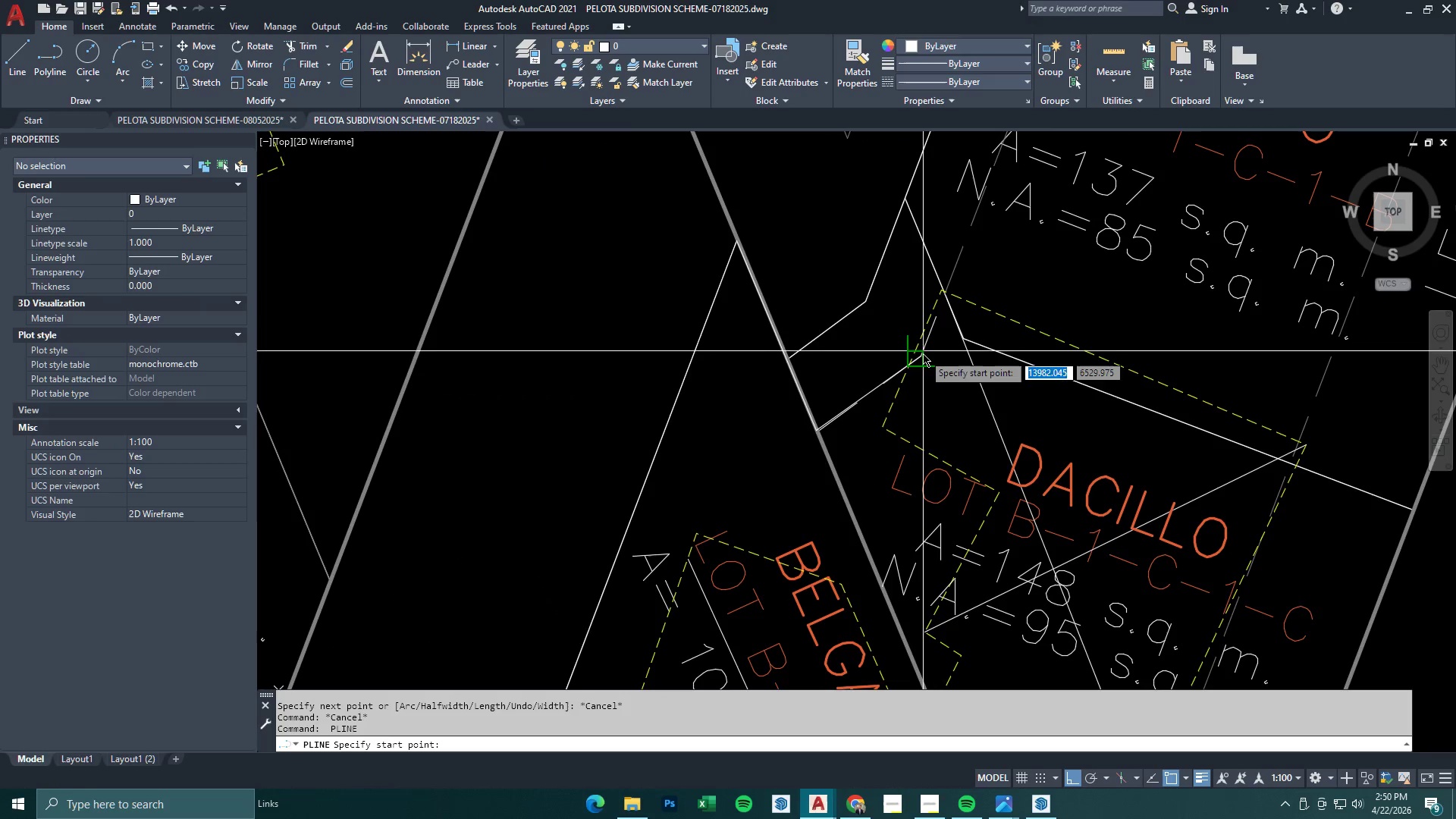 
scroll: coordinate [883, 441], scroll_direction: none, amount: 0.0
 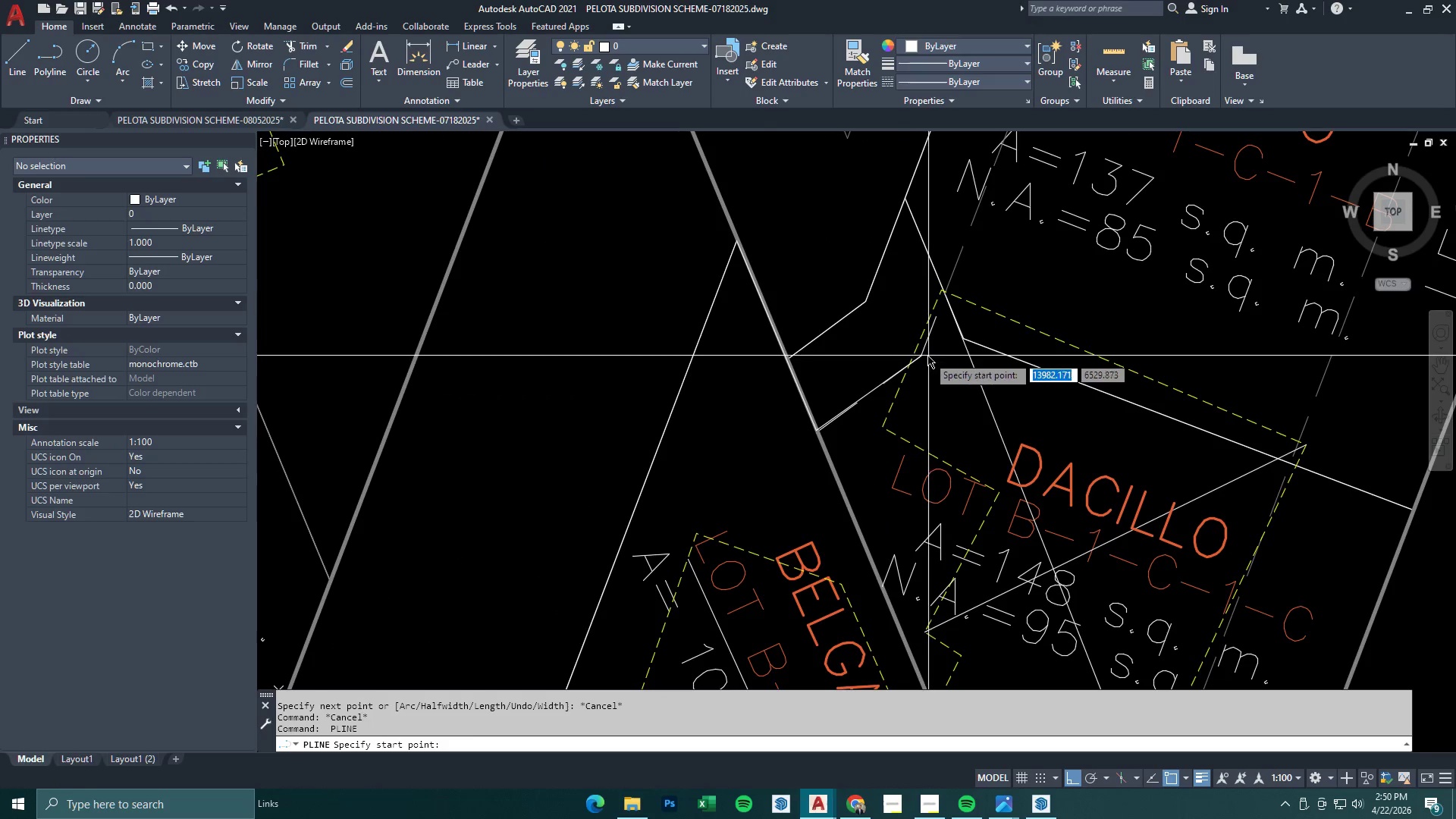 
left_click([923, 353])
 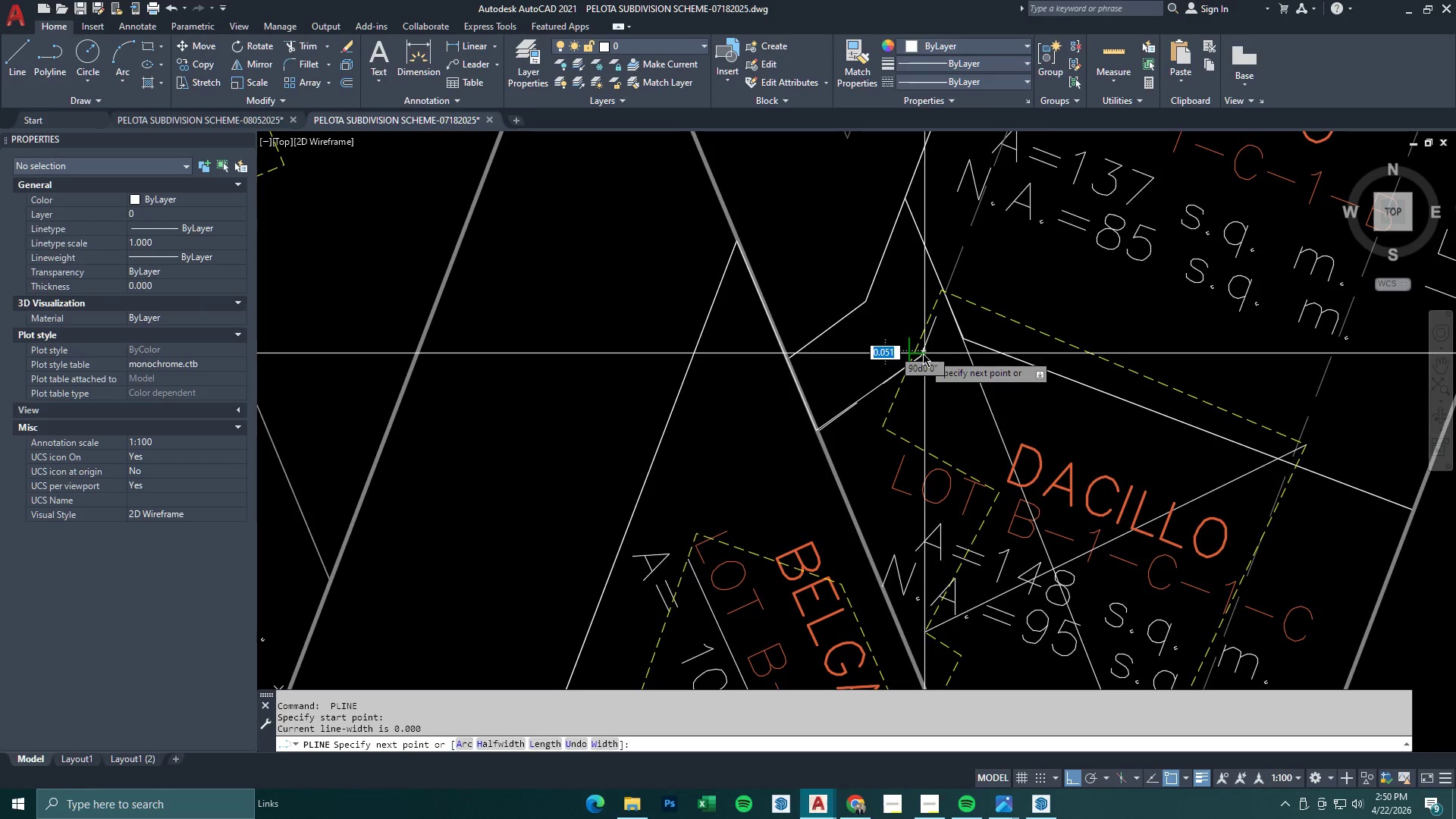 
key(Escape)
 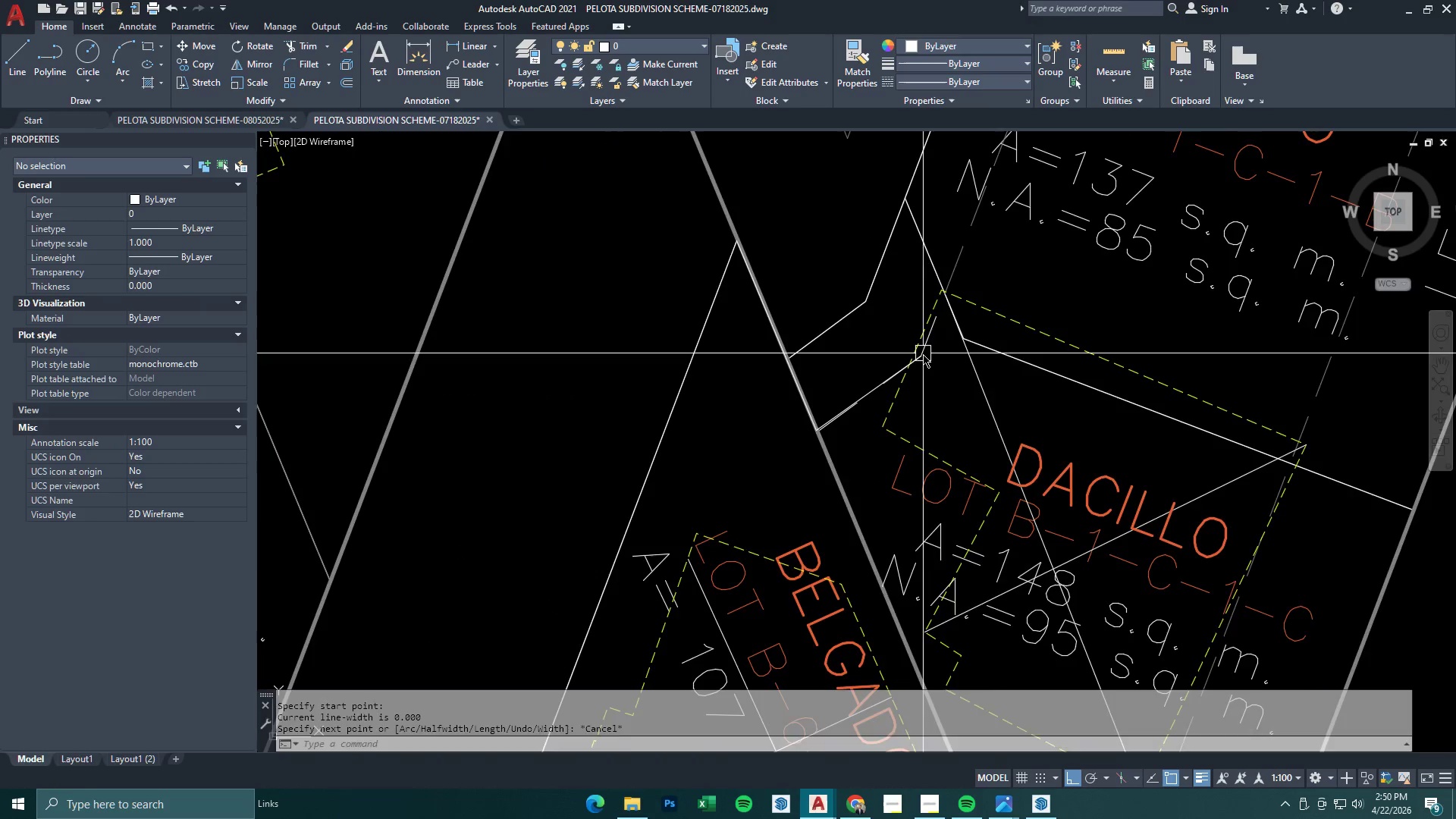 
key(Space)
 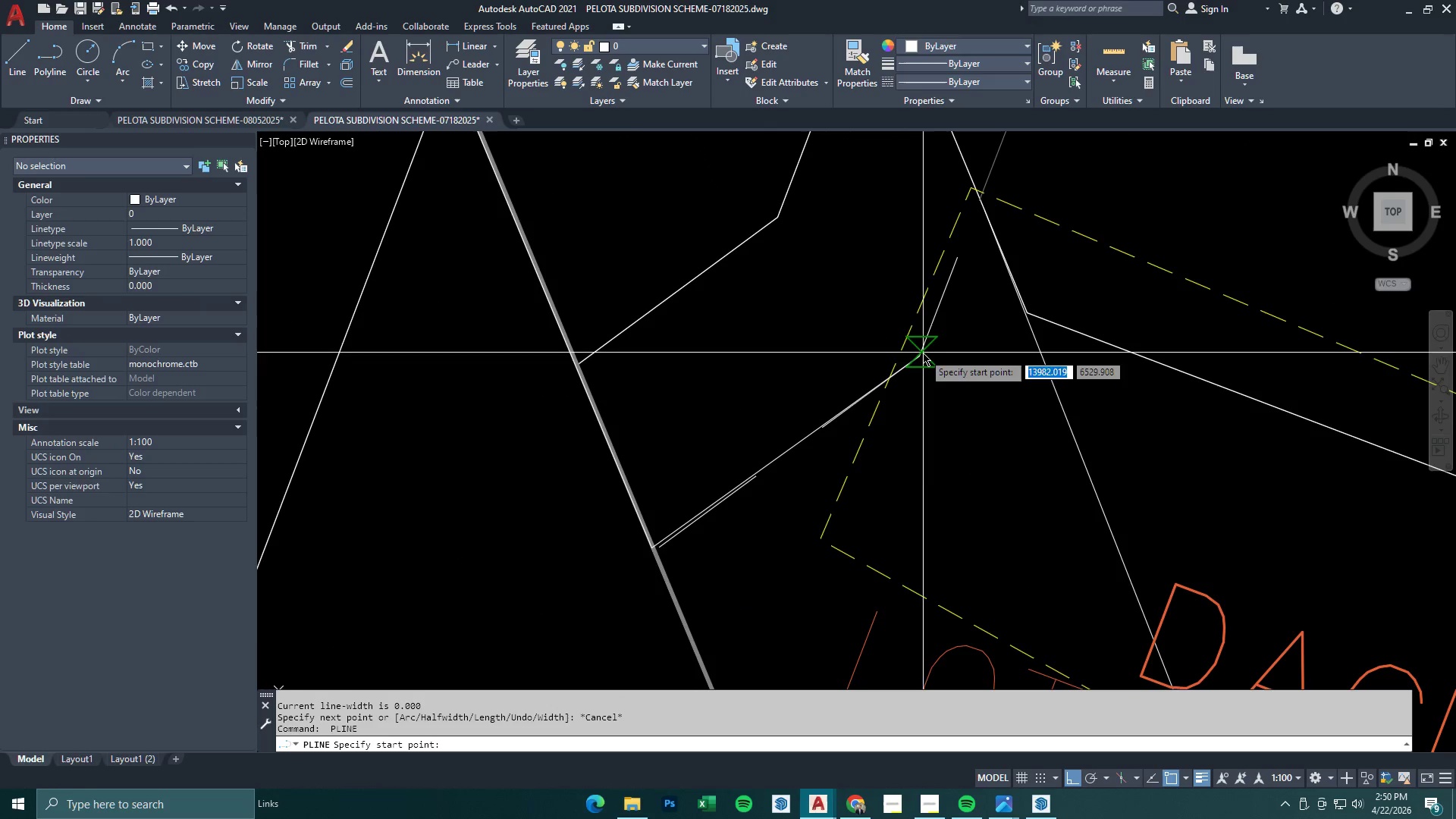 
left_click([923, 353])
 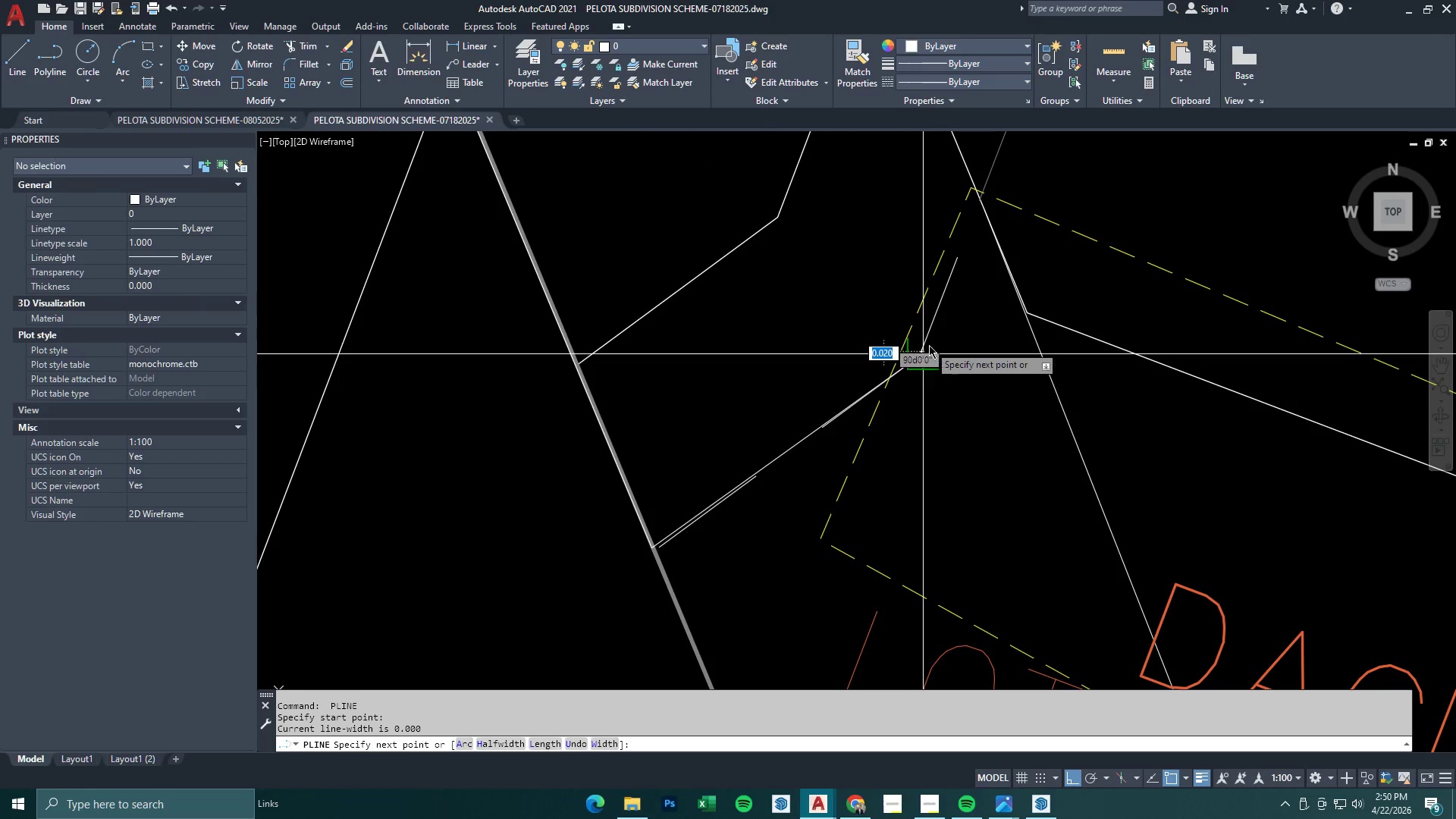 
scroll: coordinate [923, 356], scroll_direction: up, amount: 2.0
 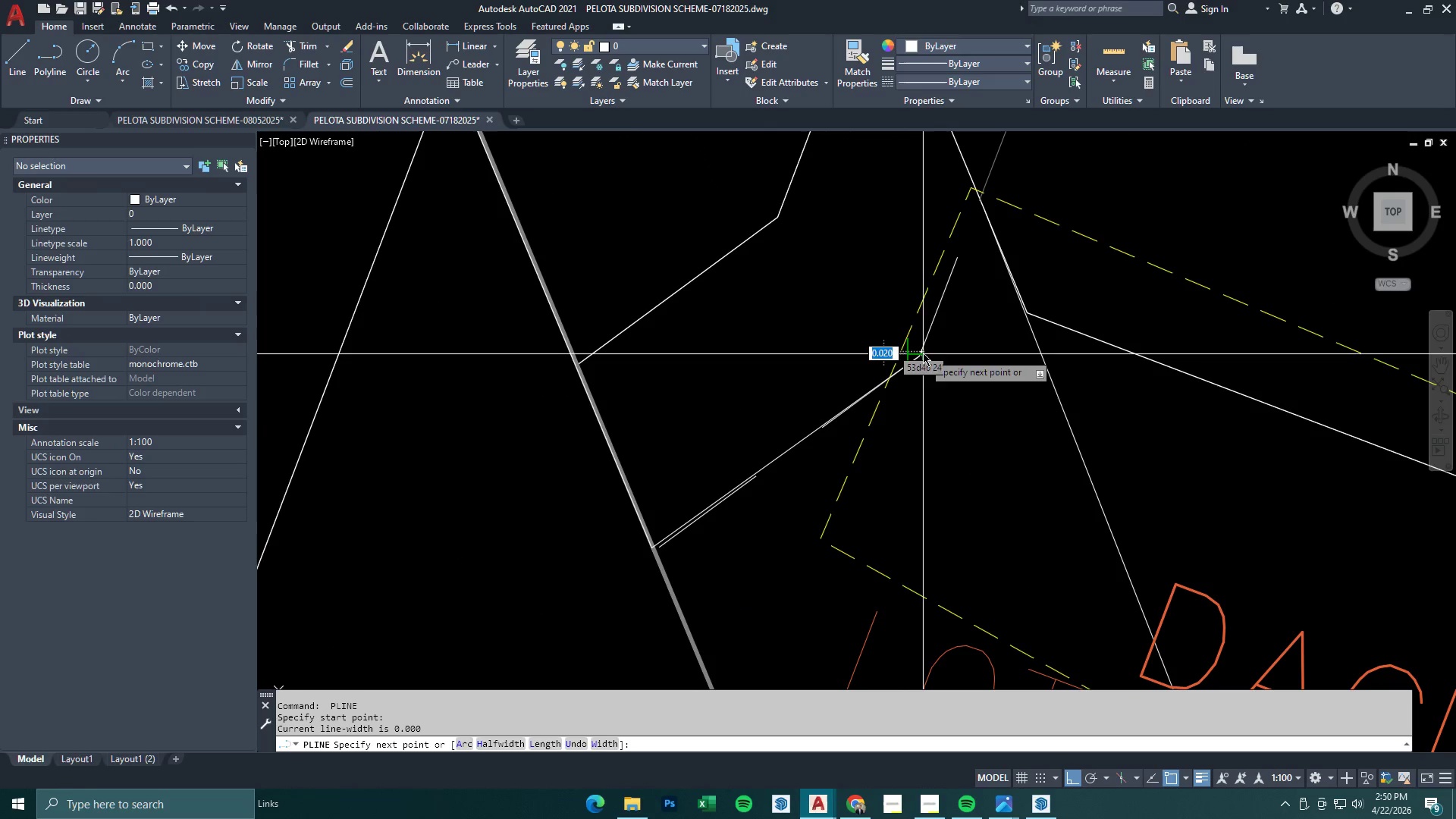 
key(Escape)
 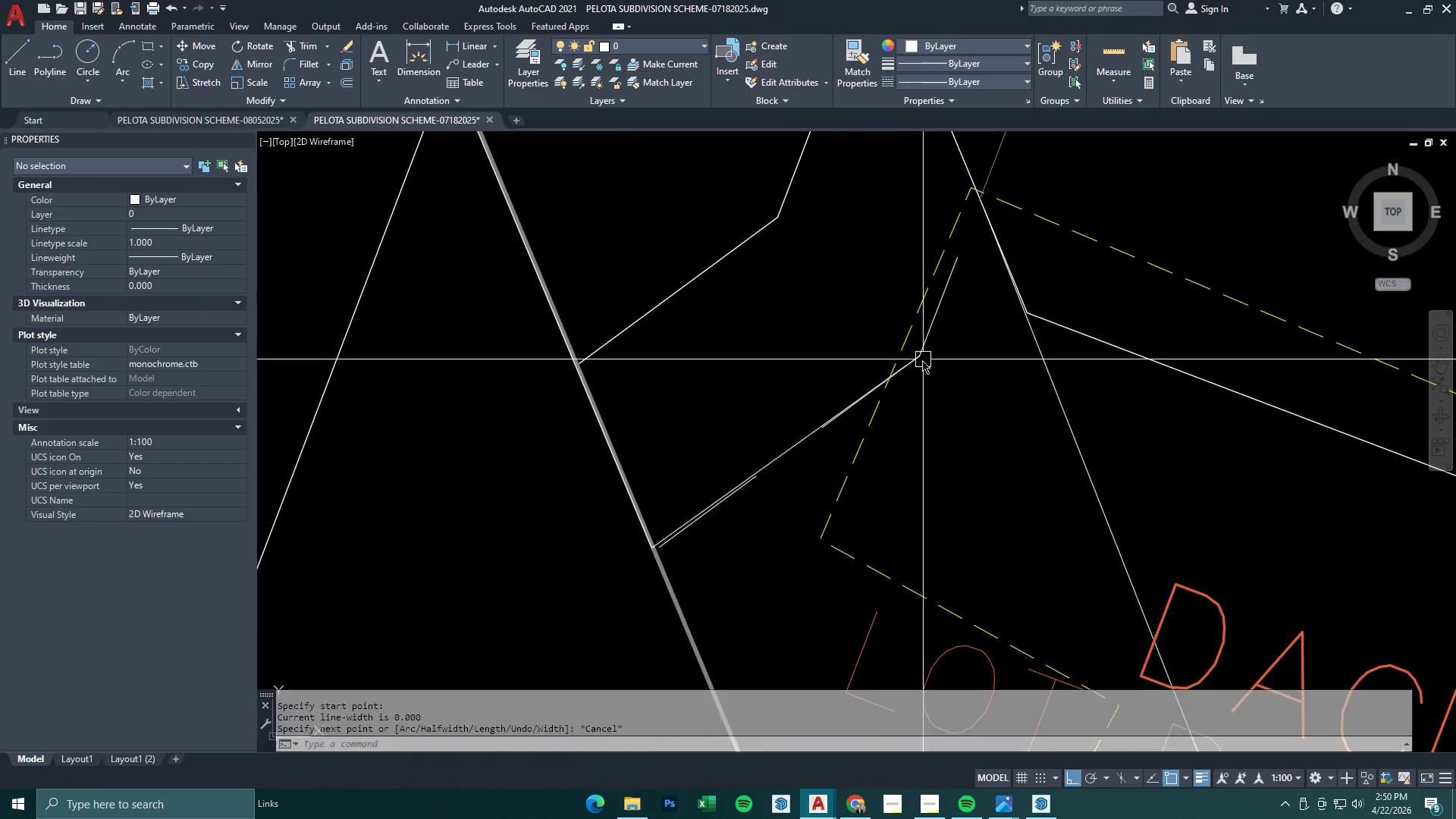 
key(Space)
 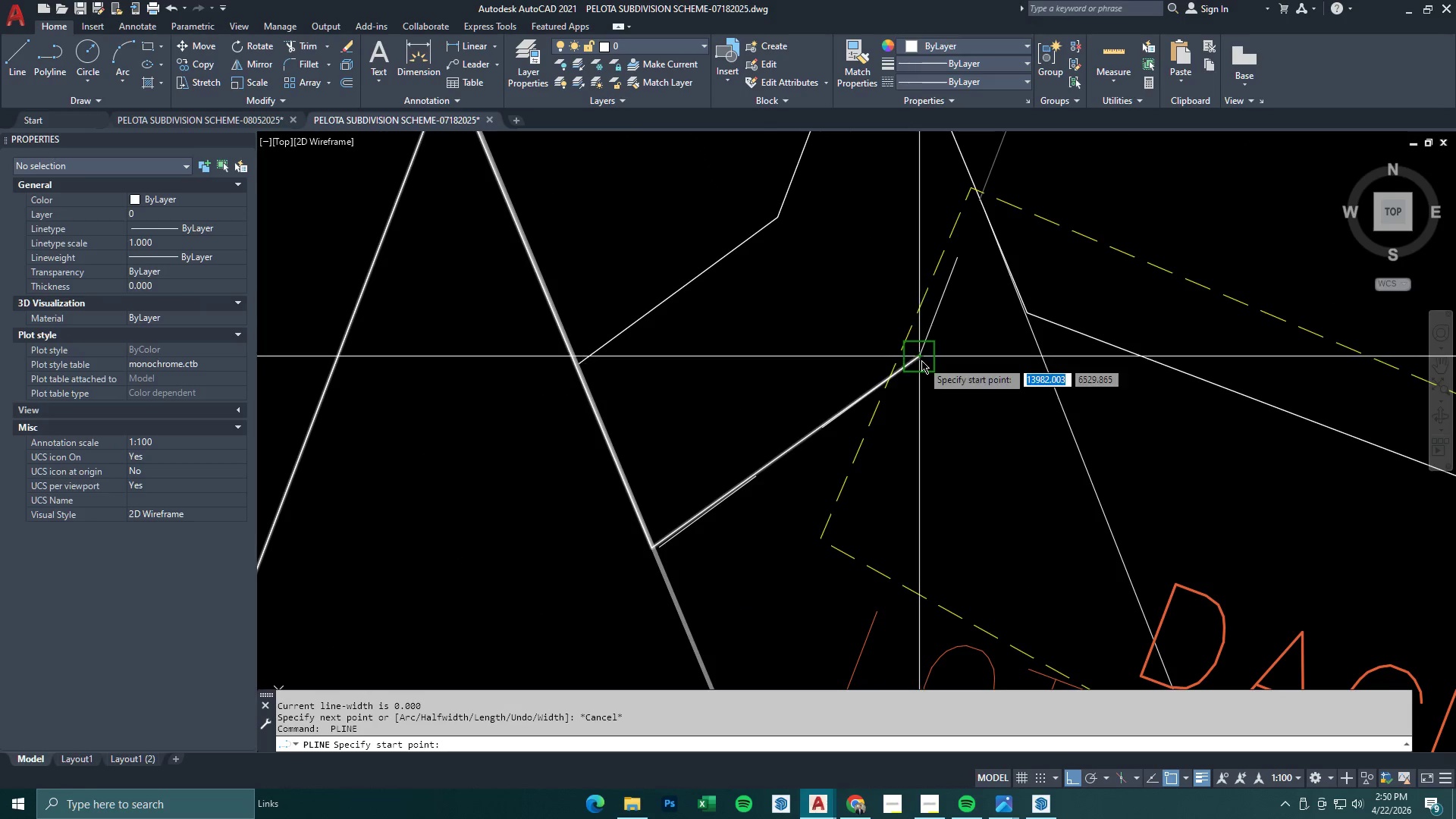 
left_click([921, 360])
 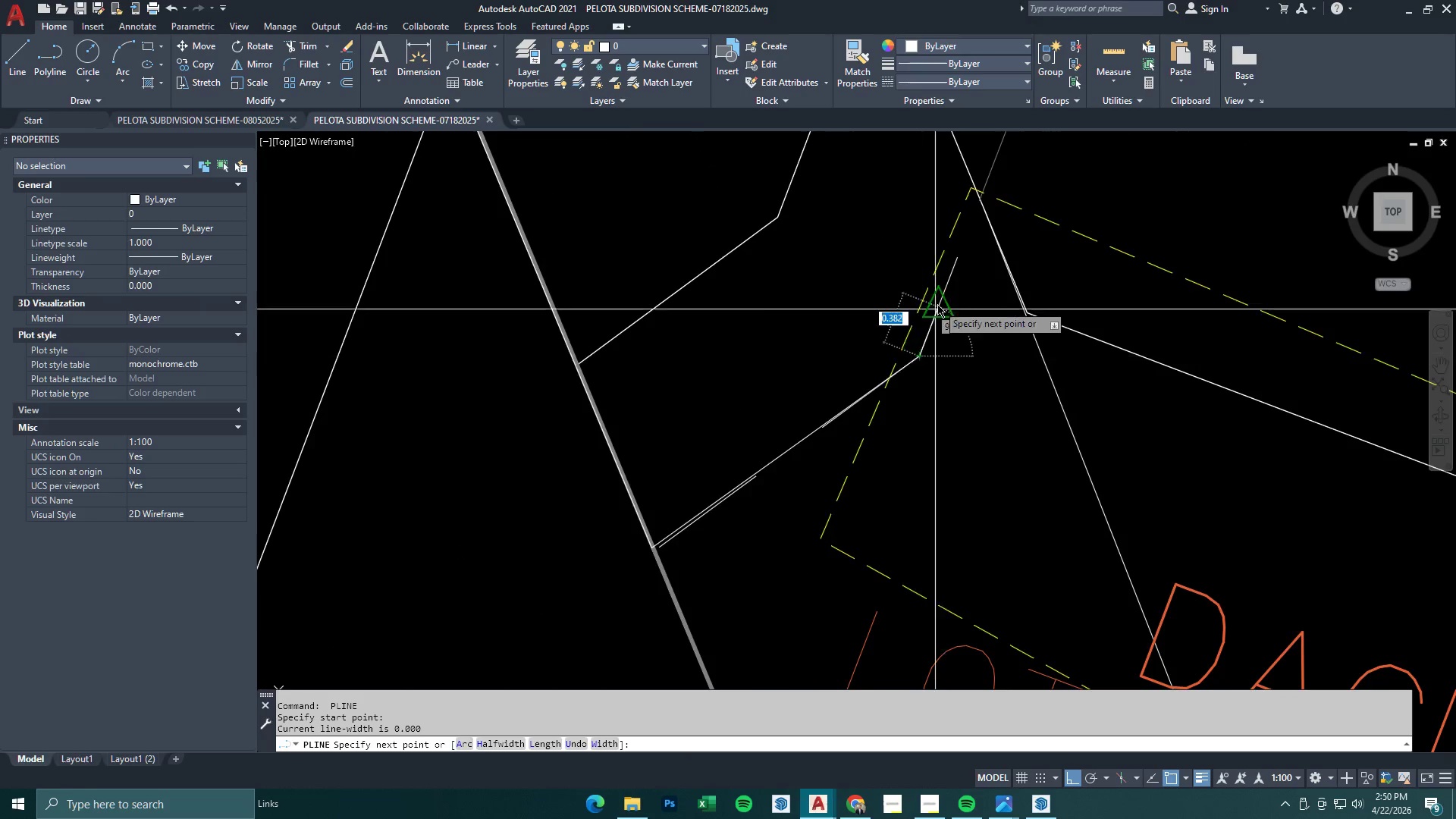 
scroll: coordinate [940, 296], scroll_direction: down, amount: 4.0
 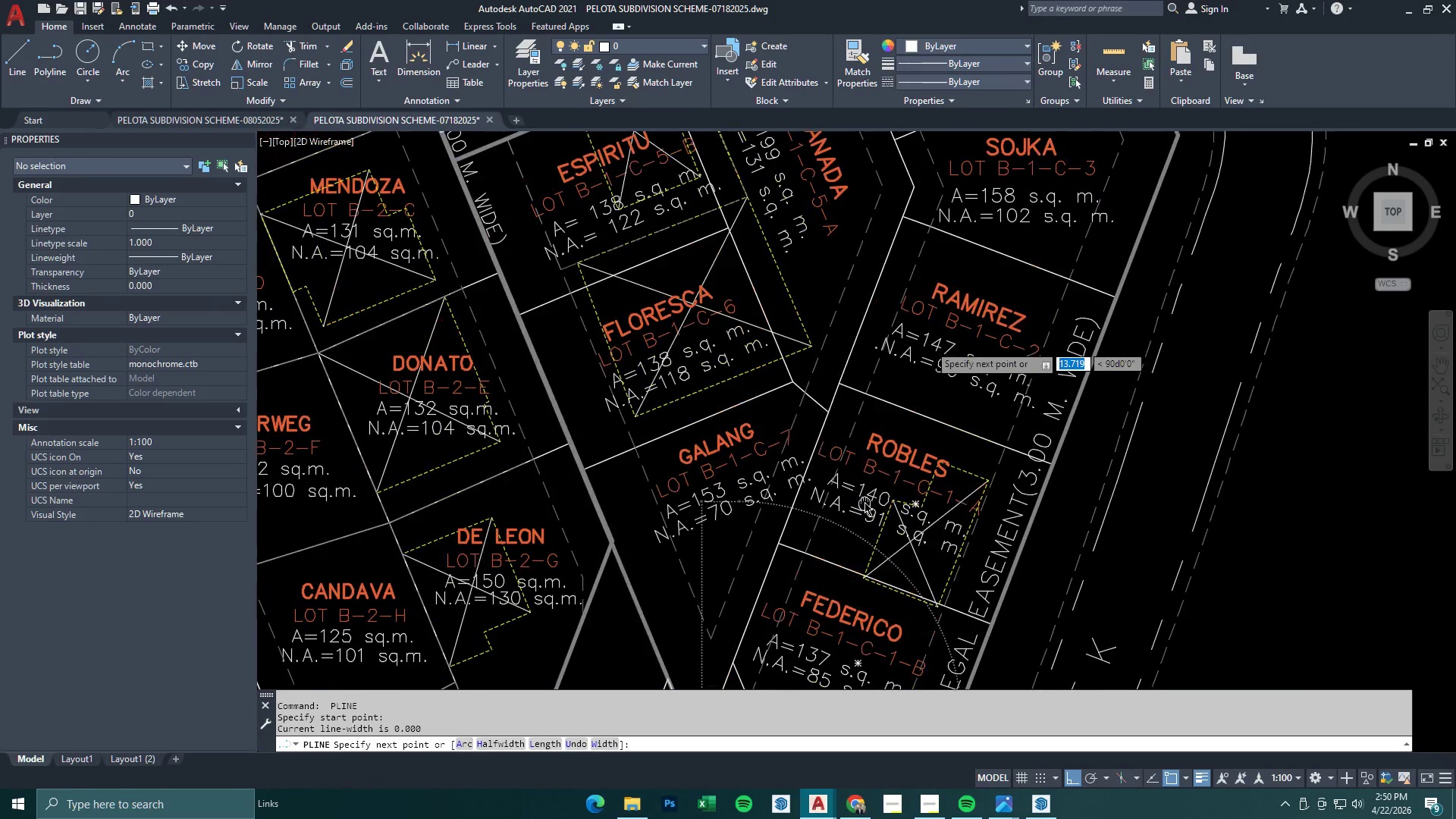 
scroll: coordinate [915, 366], scroll_direction: up, amount: 2.0
 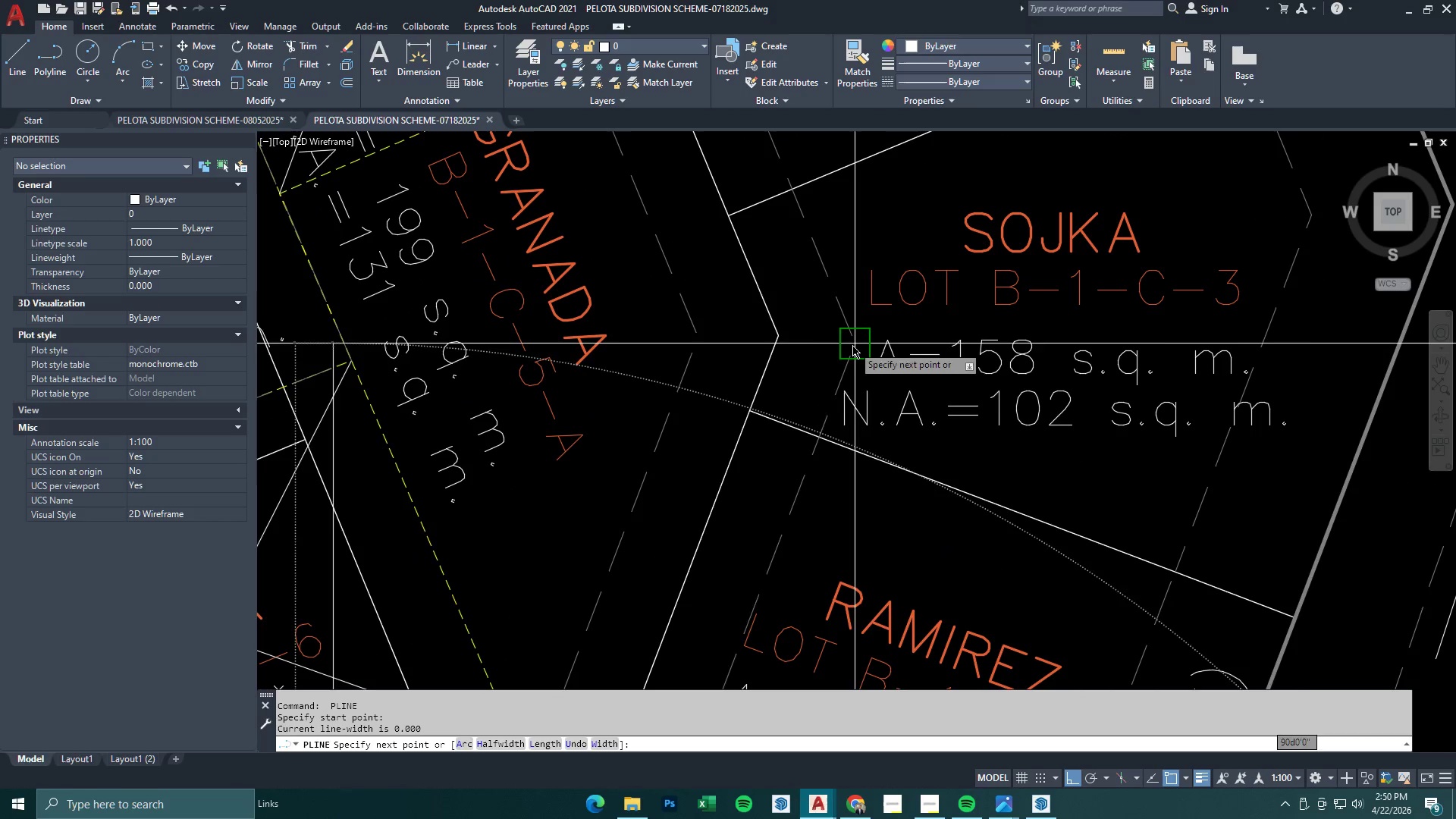 
left_click([858, 347])
 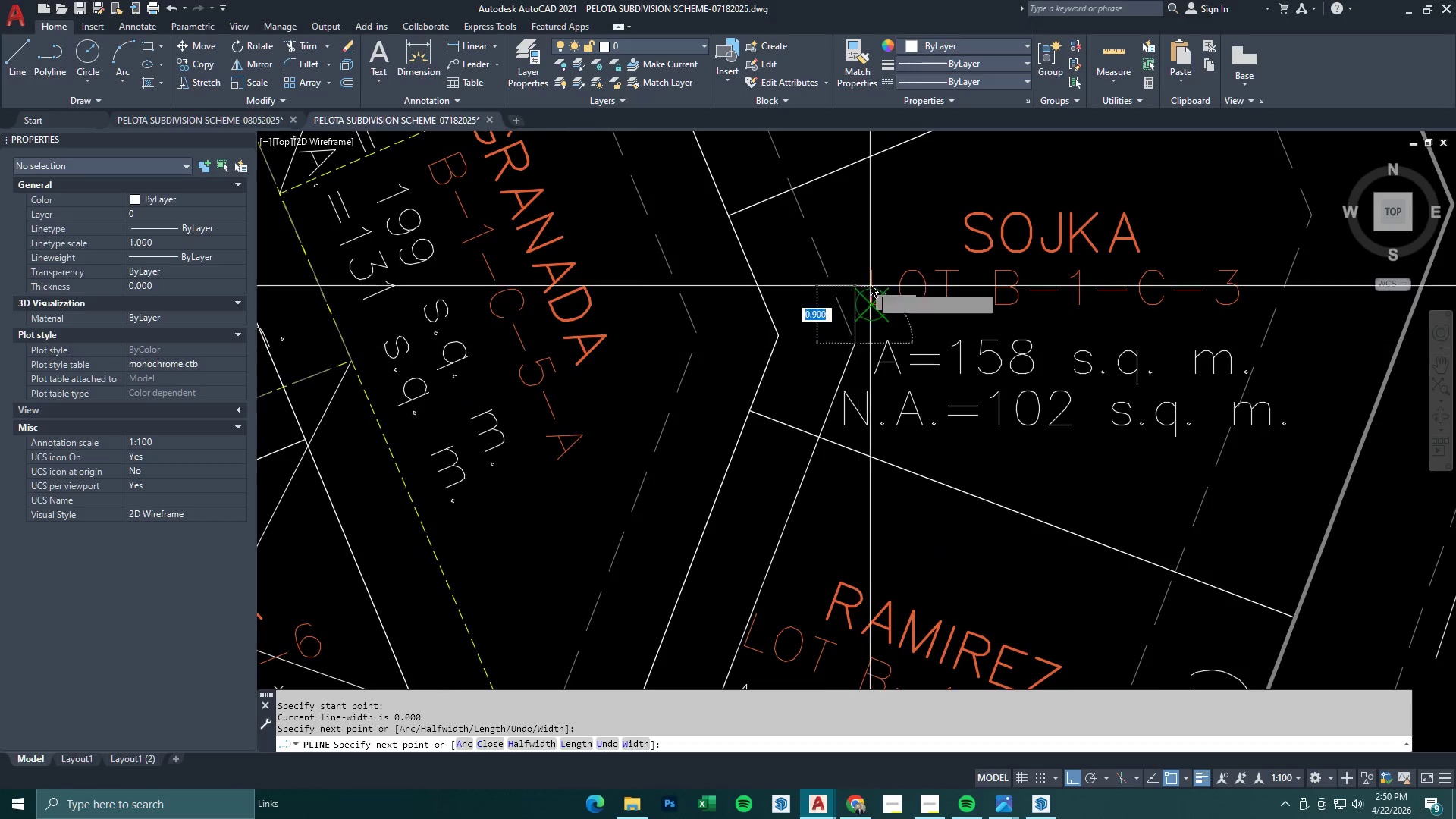 
scroll: coordinate [888, 271], scroll_direction: down, amount: 3.0
 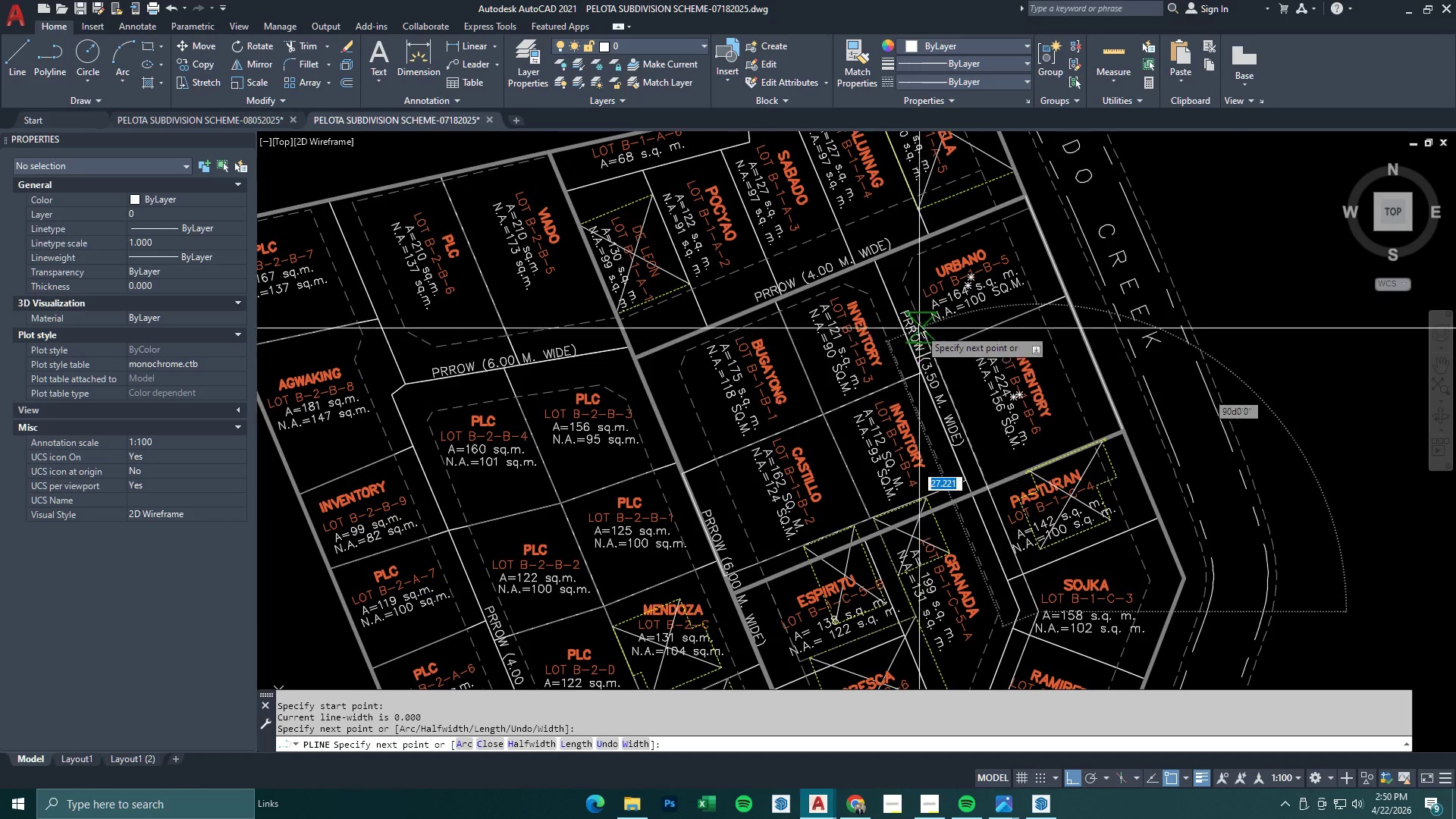 
scroll: coordinate [909, 271], scroll_direction: up, amount: 2.0
 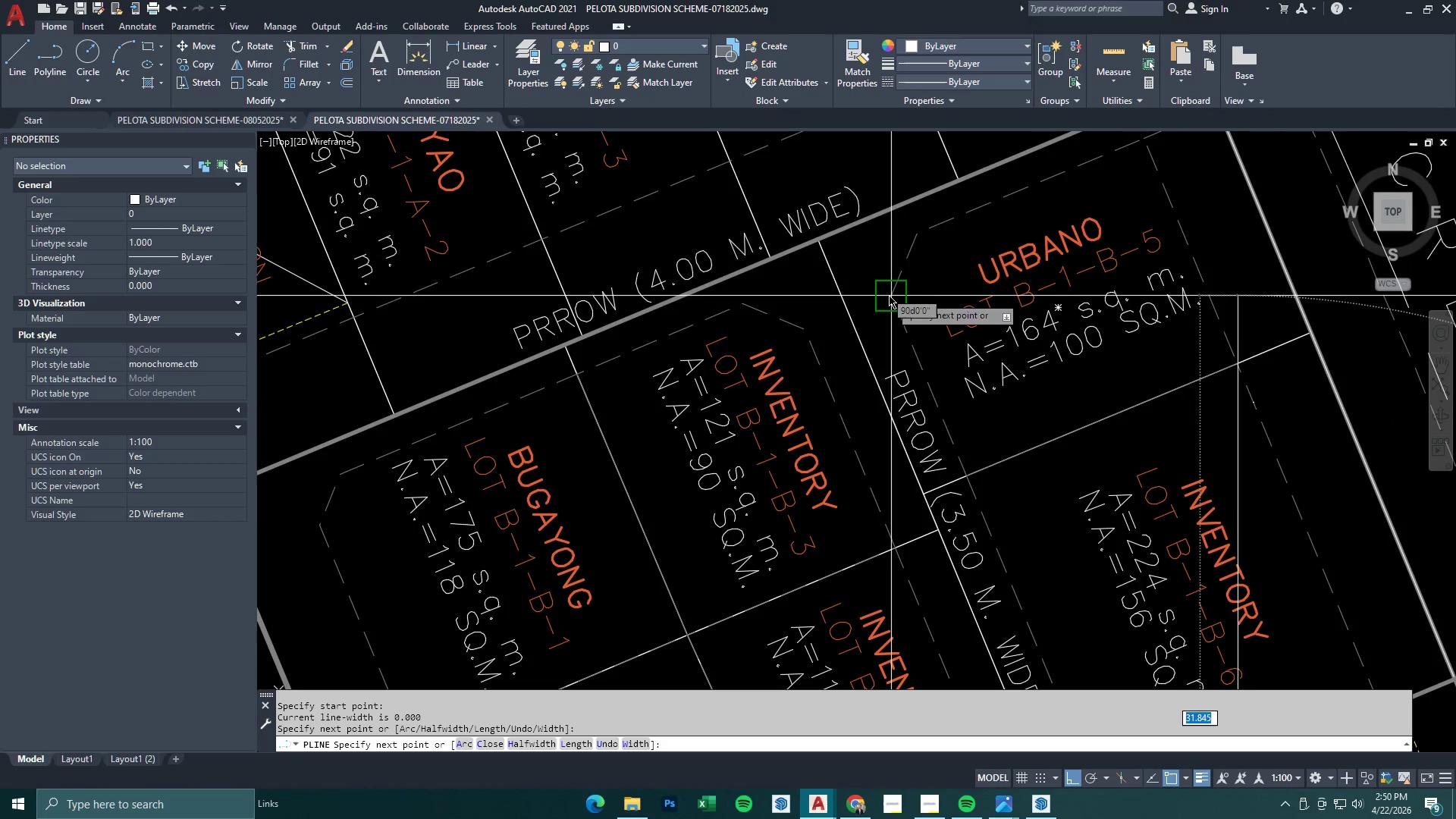 
left_click([888, 294])
 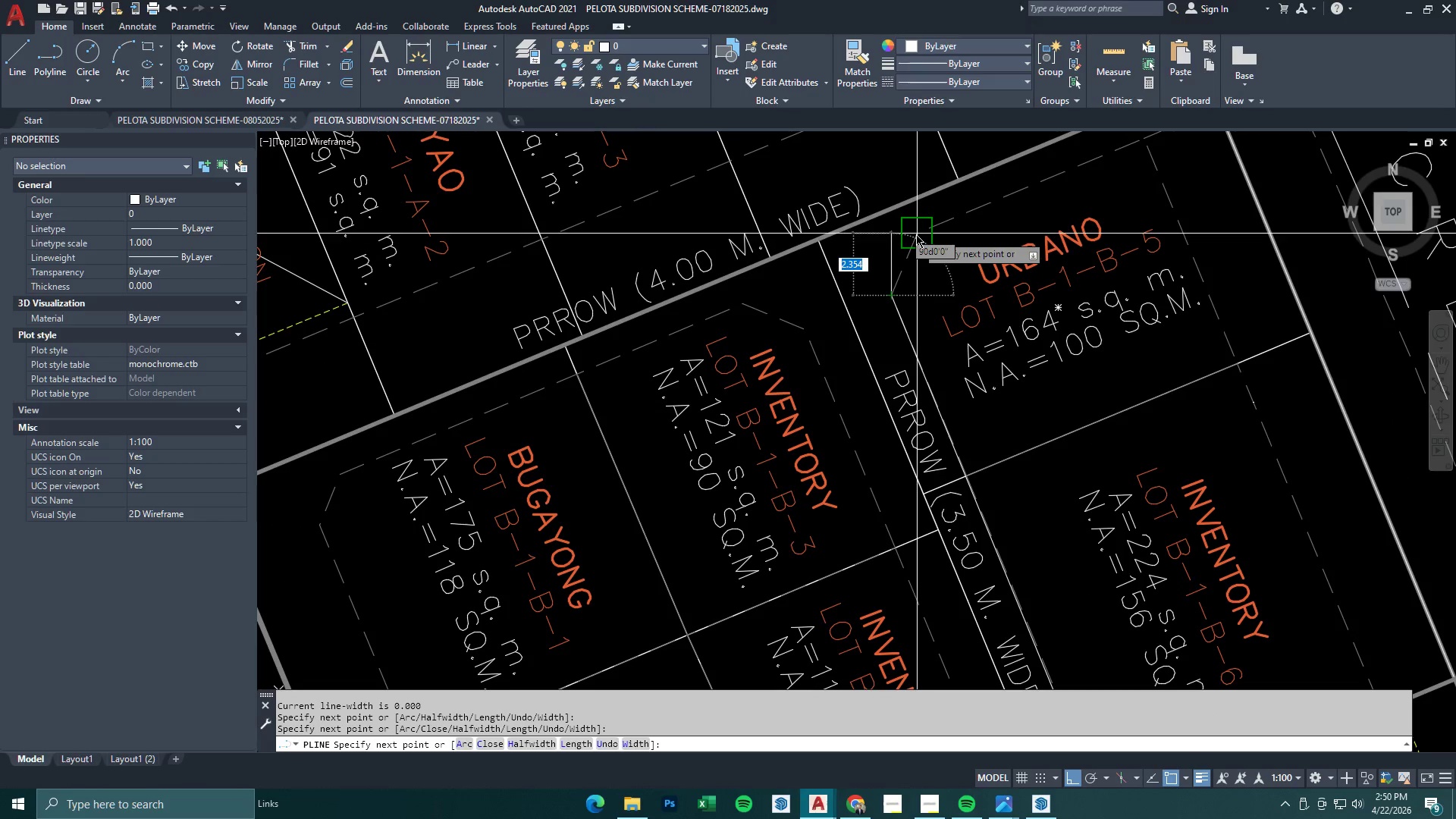 
left_click([916, 234])
 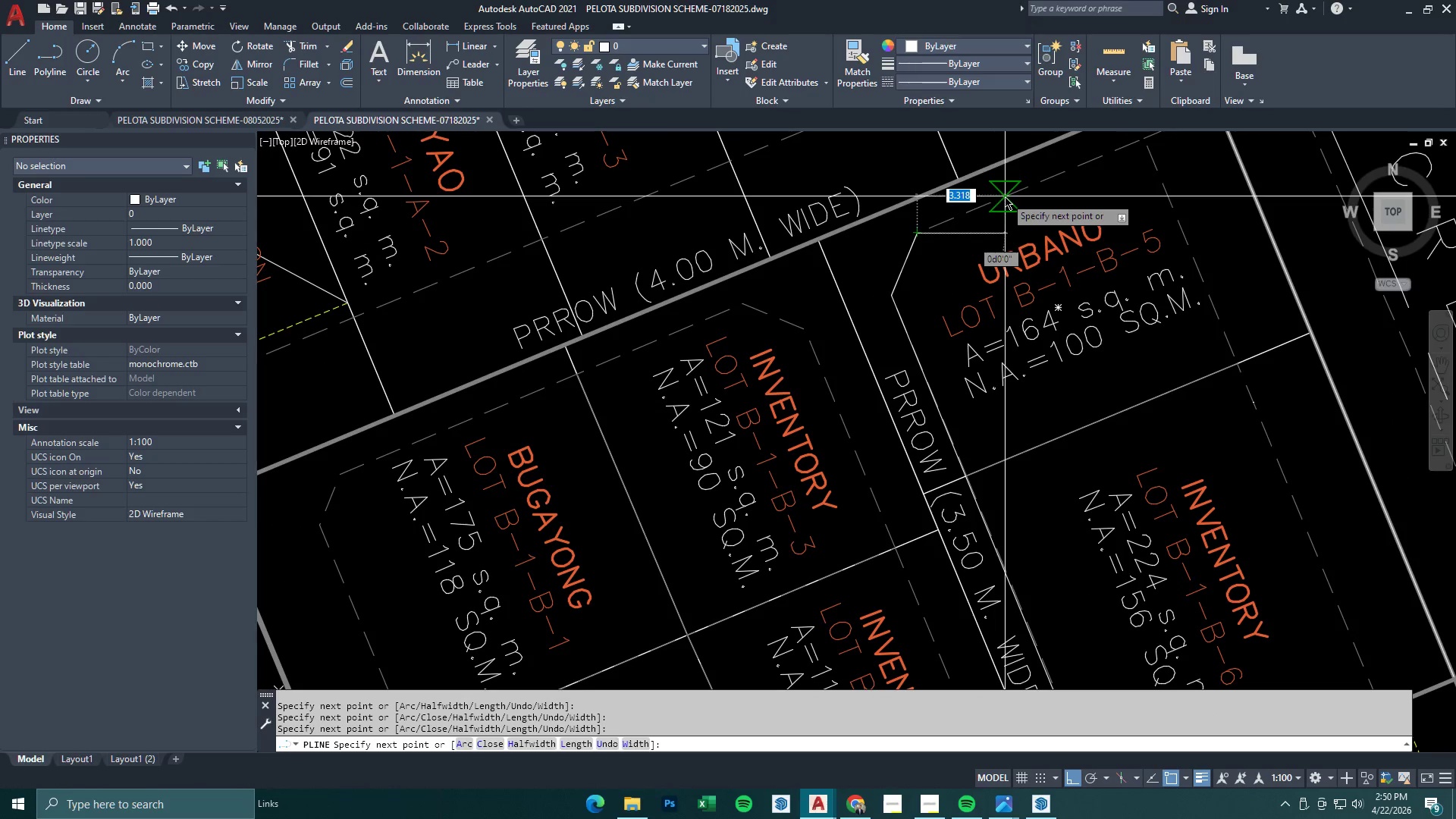 
left_click([1005, 196])
 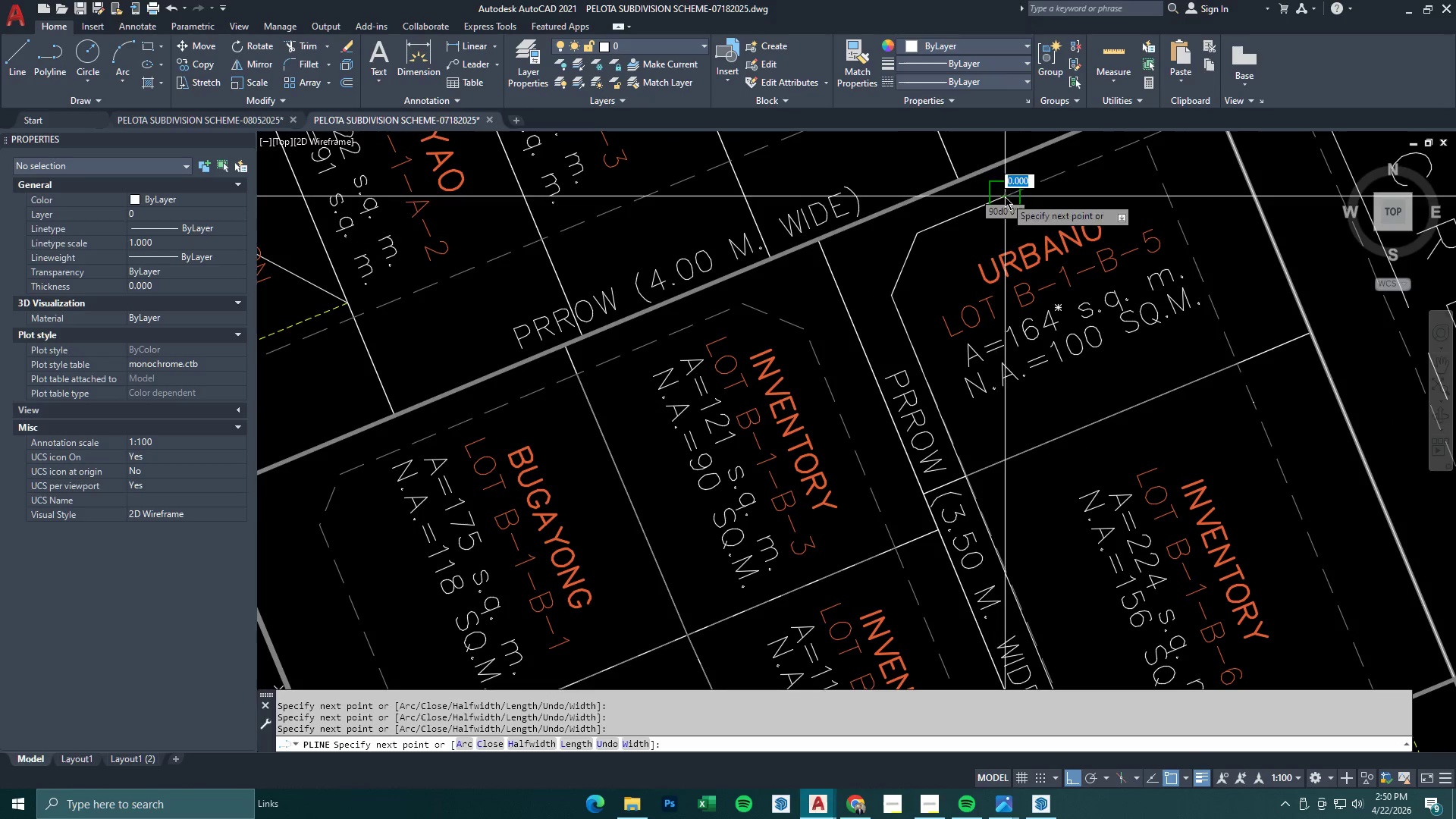 
key(Escape)
 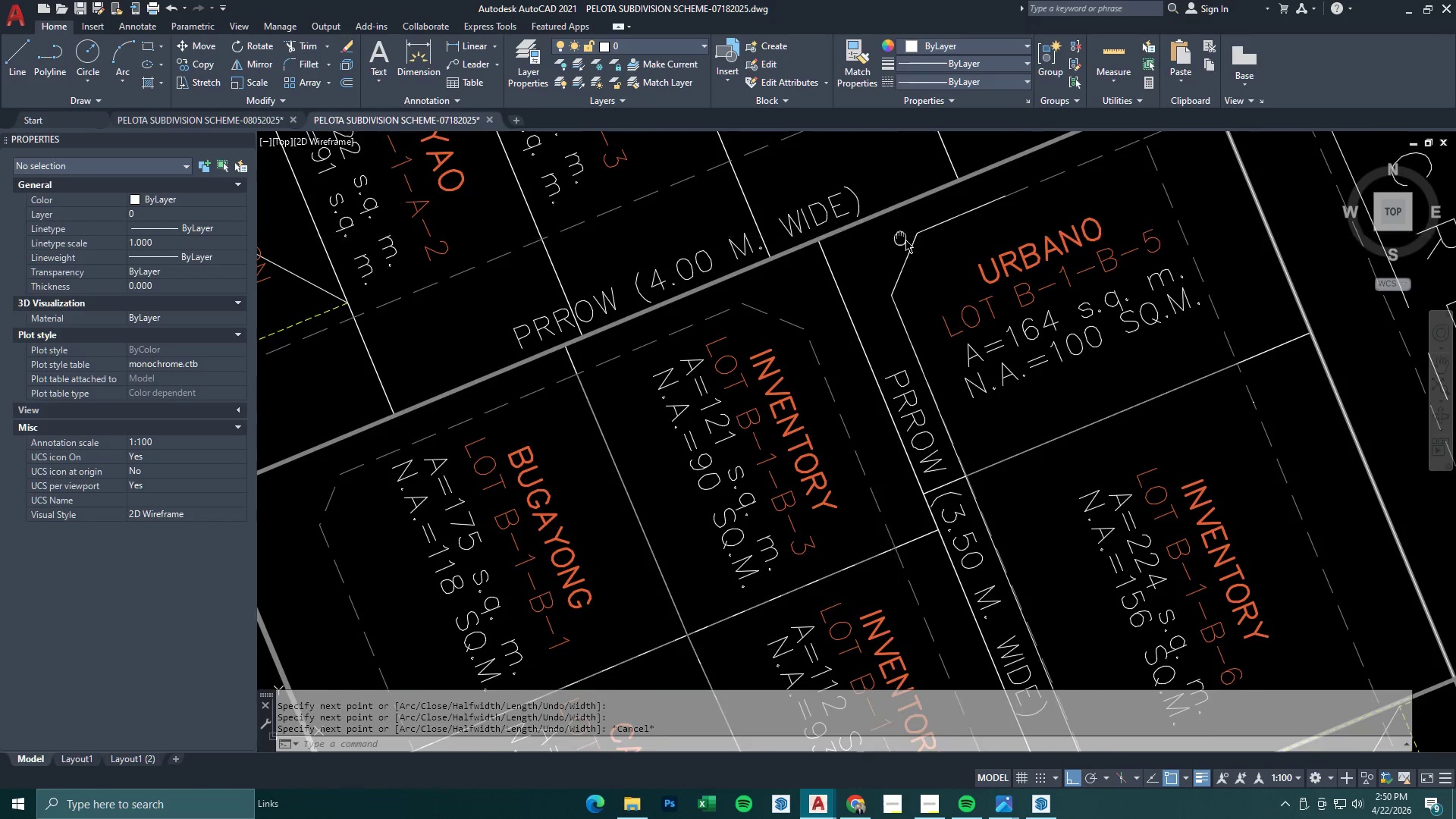 
key(Escape)
 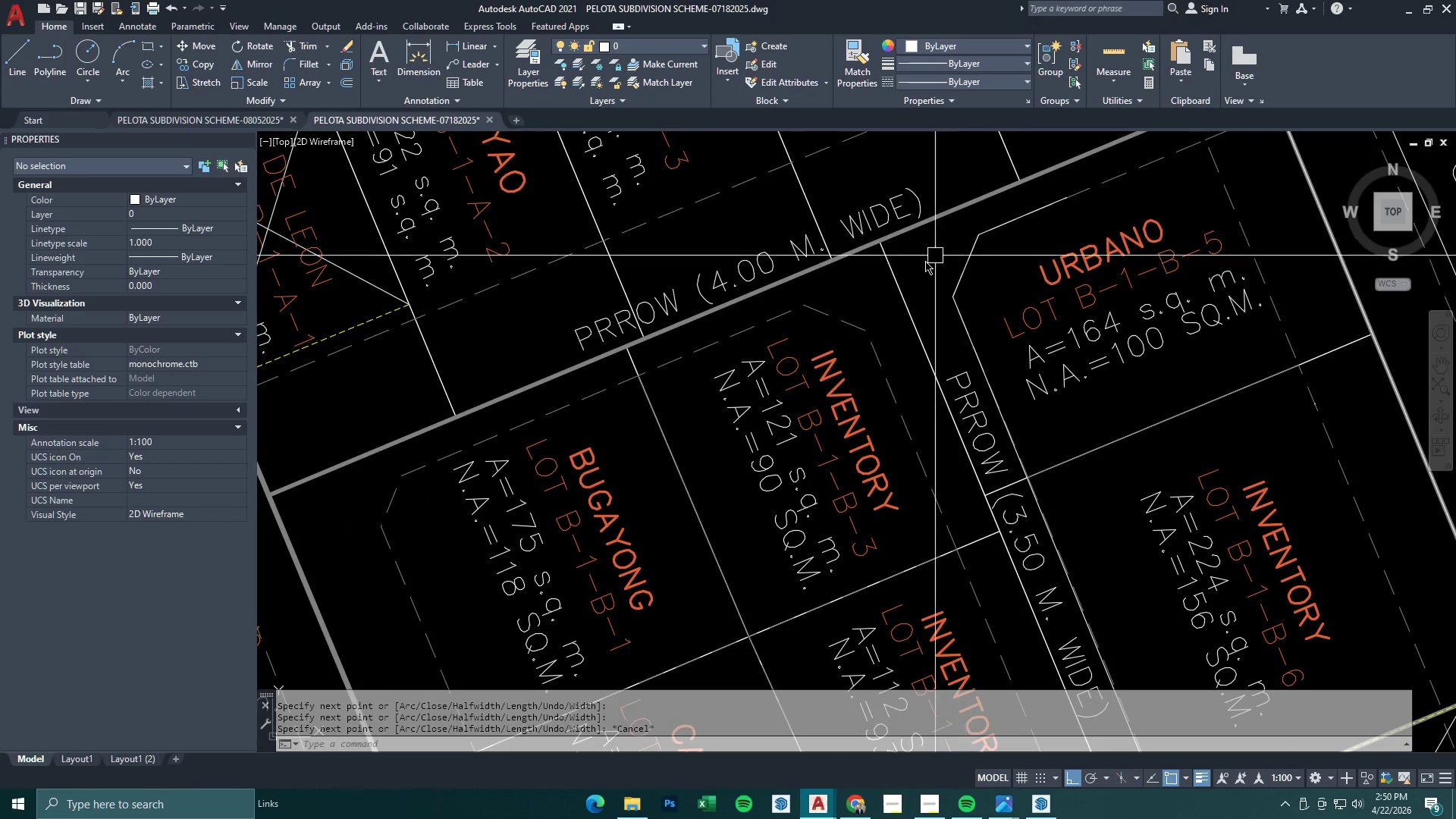 
key(Escape)
 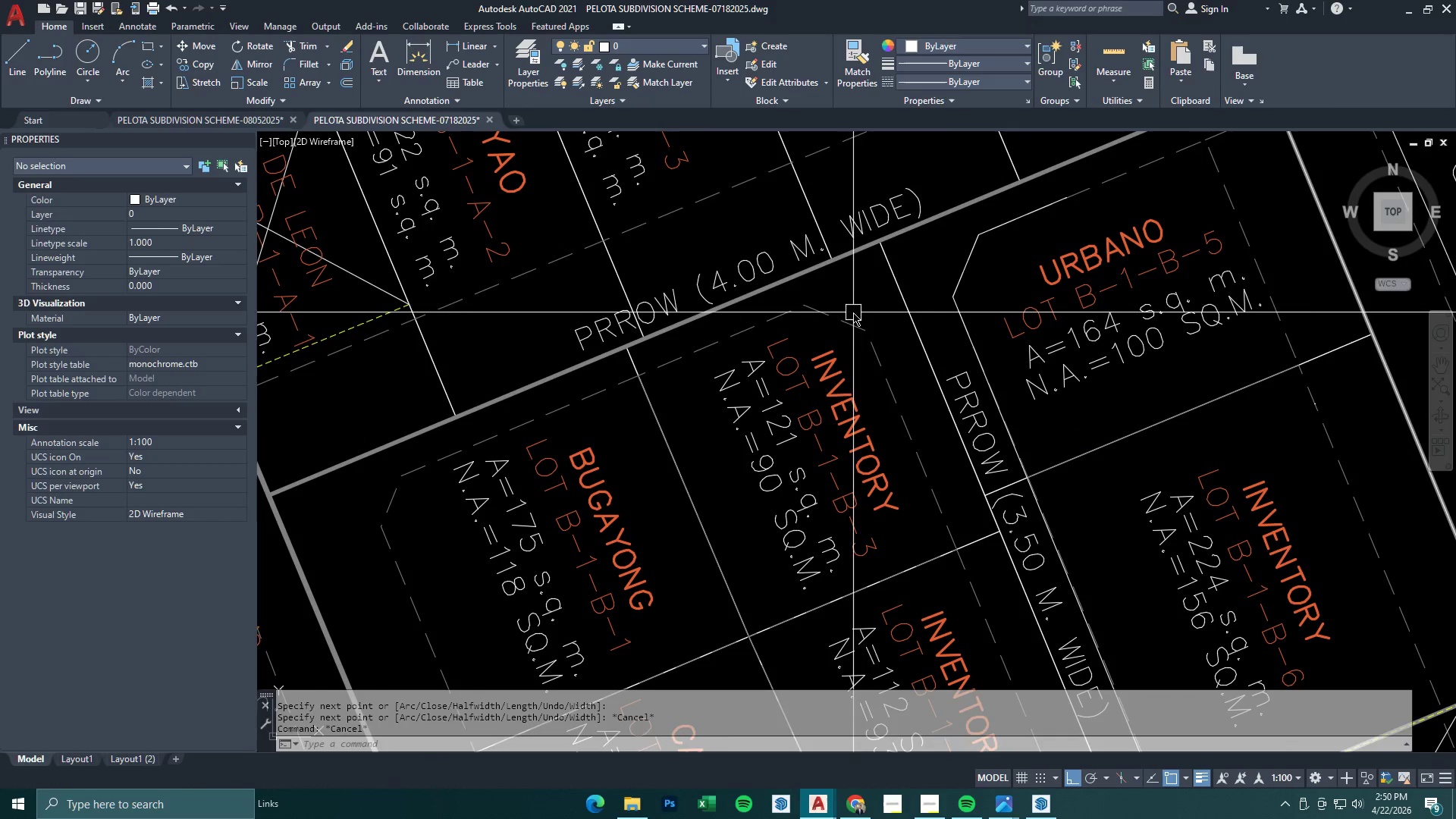 
key(Space)
 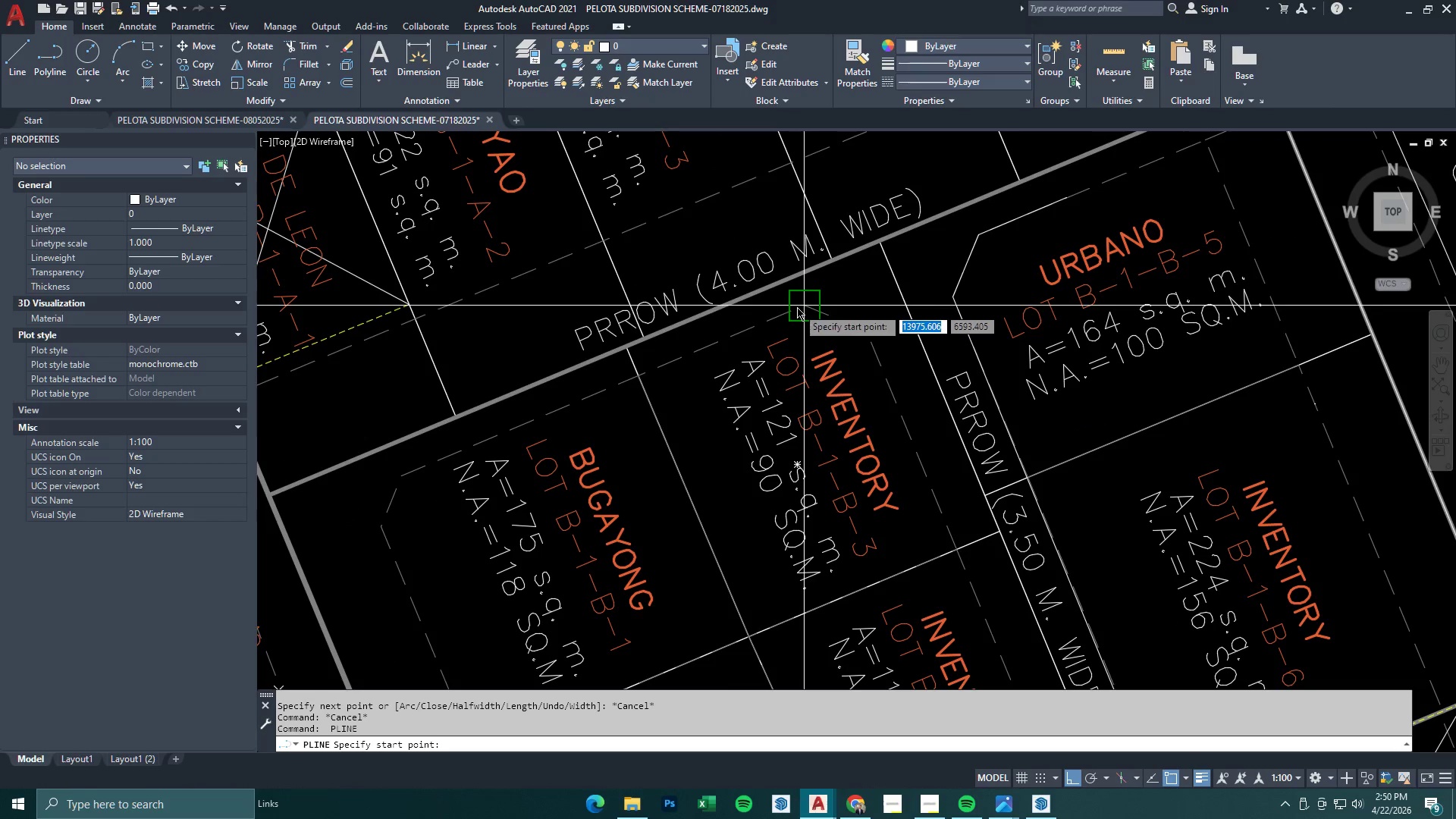 
left_click([797, 307])
 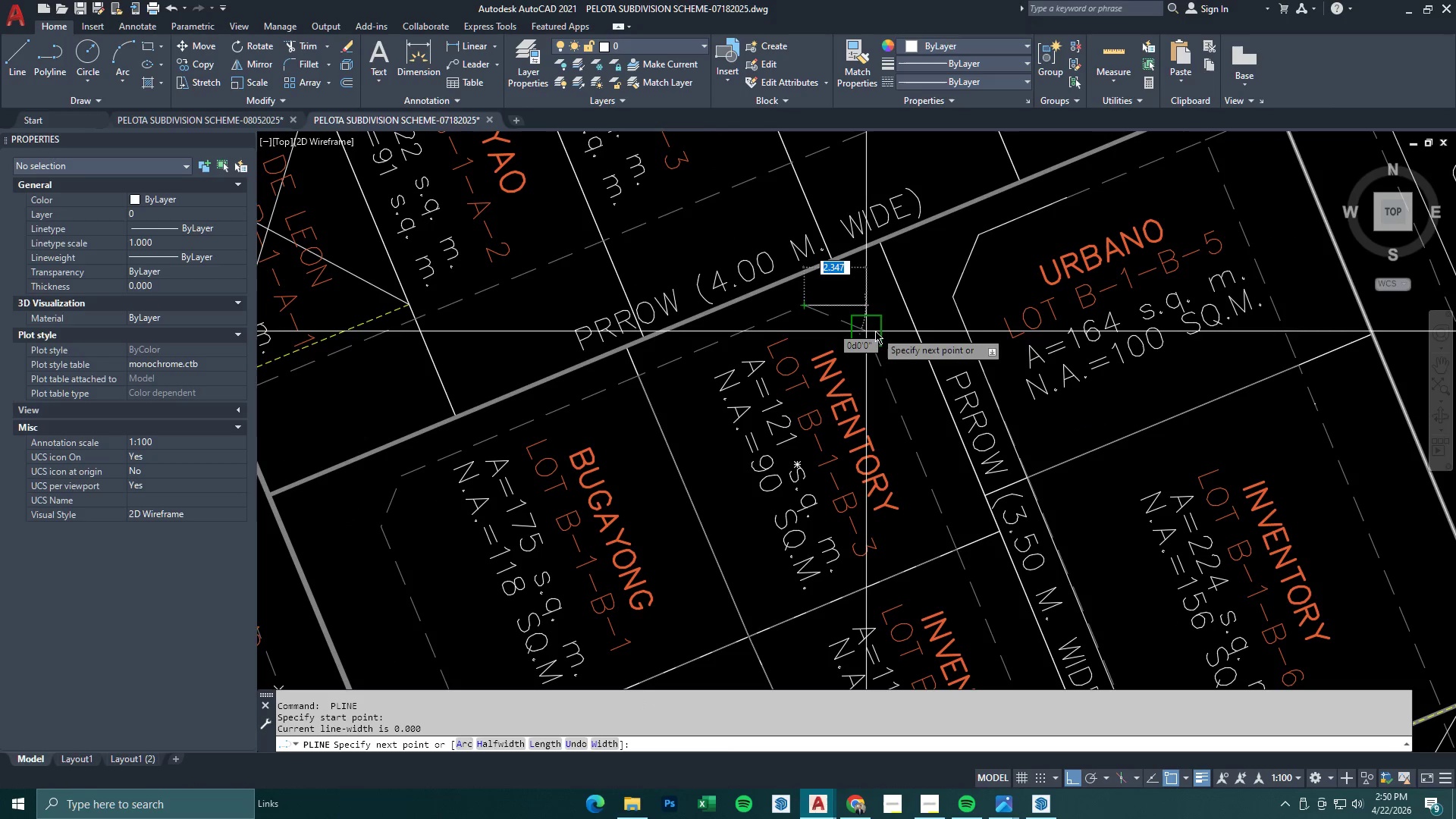 
left_click([875, 331])
 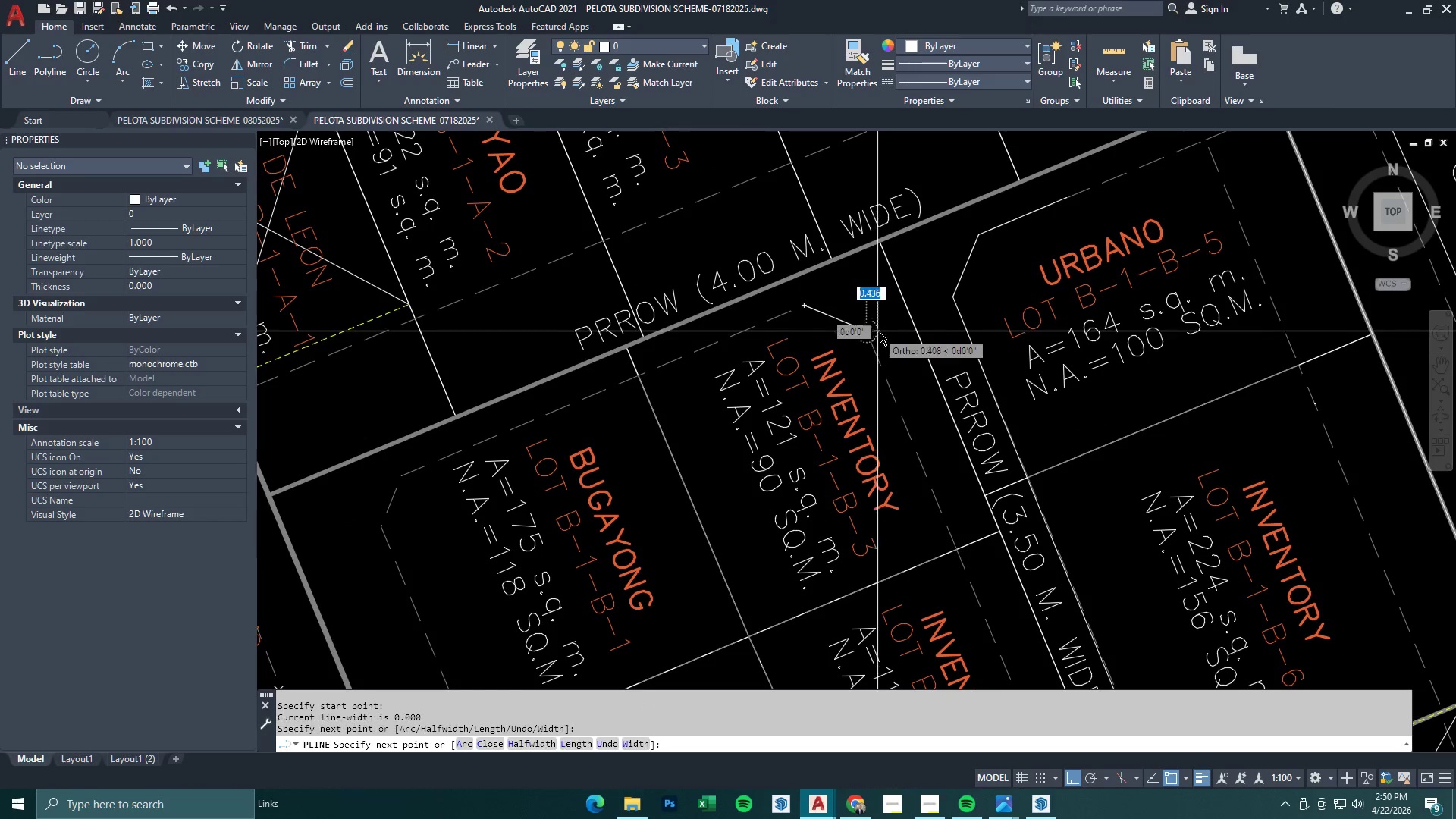 
scroll: coordinate [906, 366], scroll_direction: down, amount: 3.0
 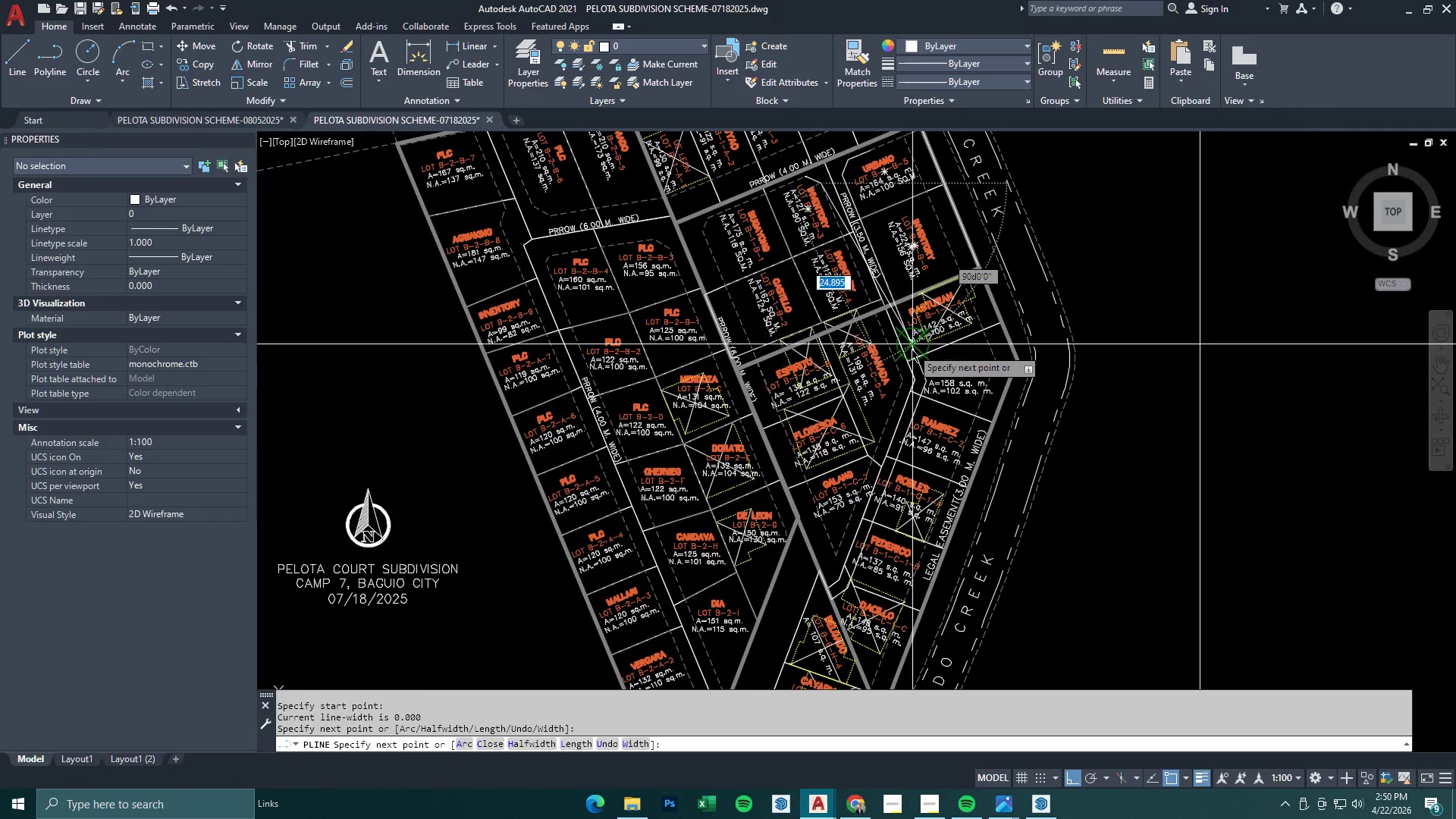 
scroll: coordinate [912, 354], scroll_direction: up, amount: 1.0
 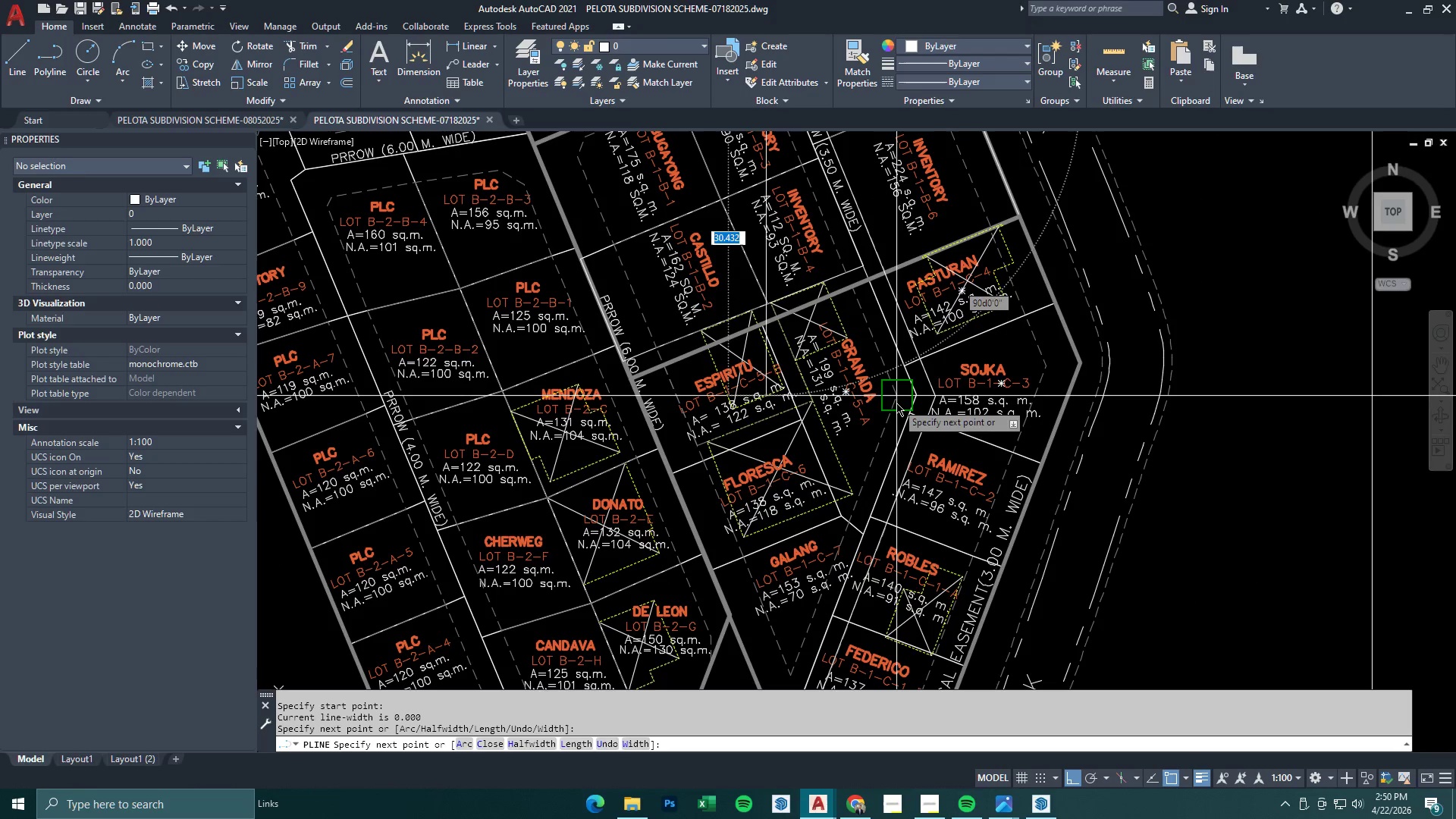 
left_click([896, 403])
 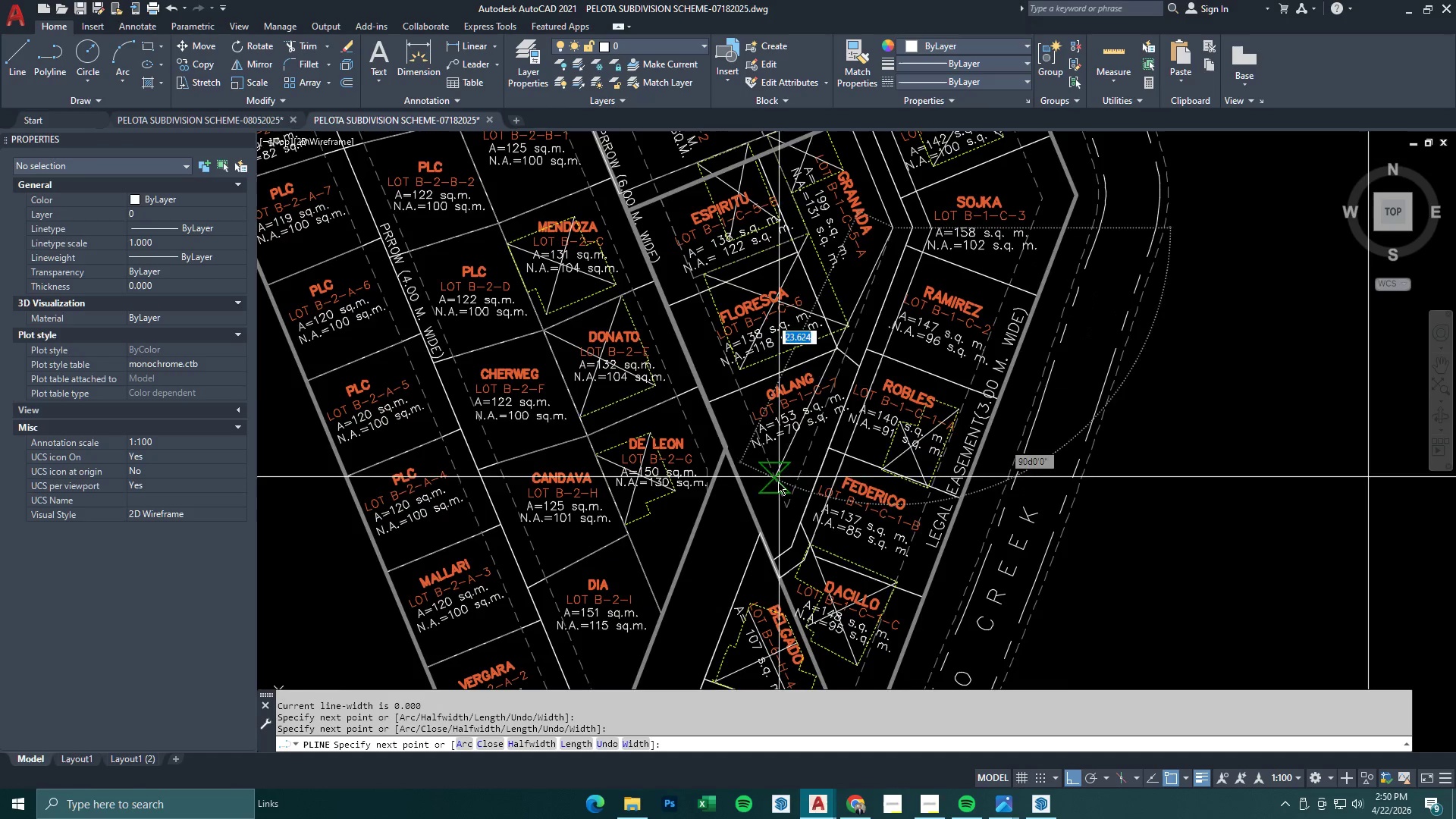 
scroll: coordinate [777, 491], scroll_direction: up, amount: 2.0
 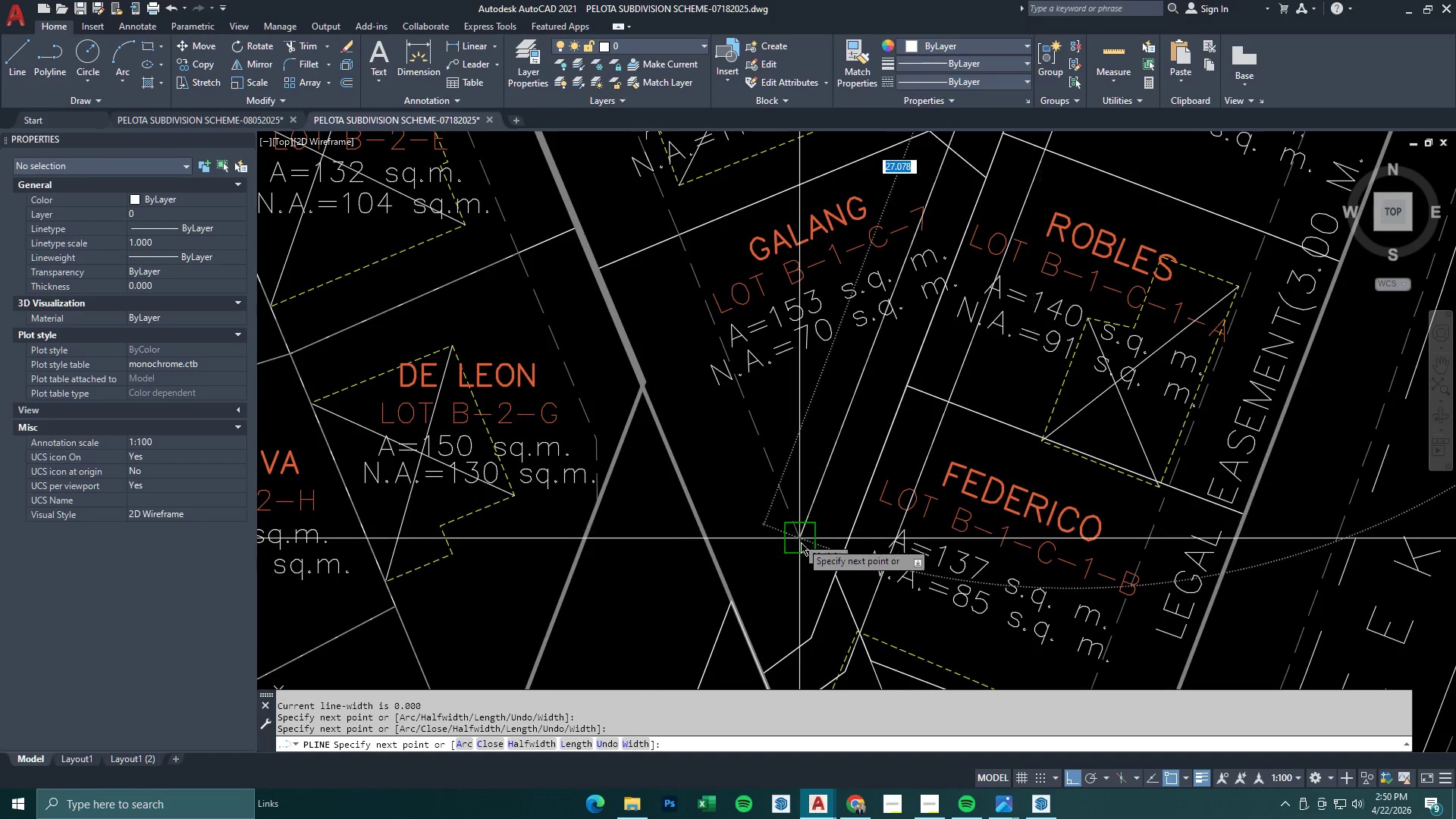 
left_click([802, 544])
 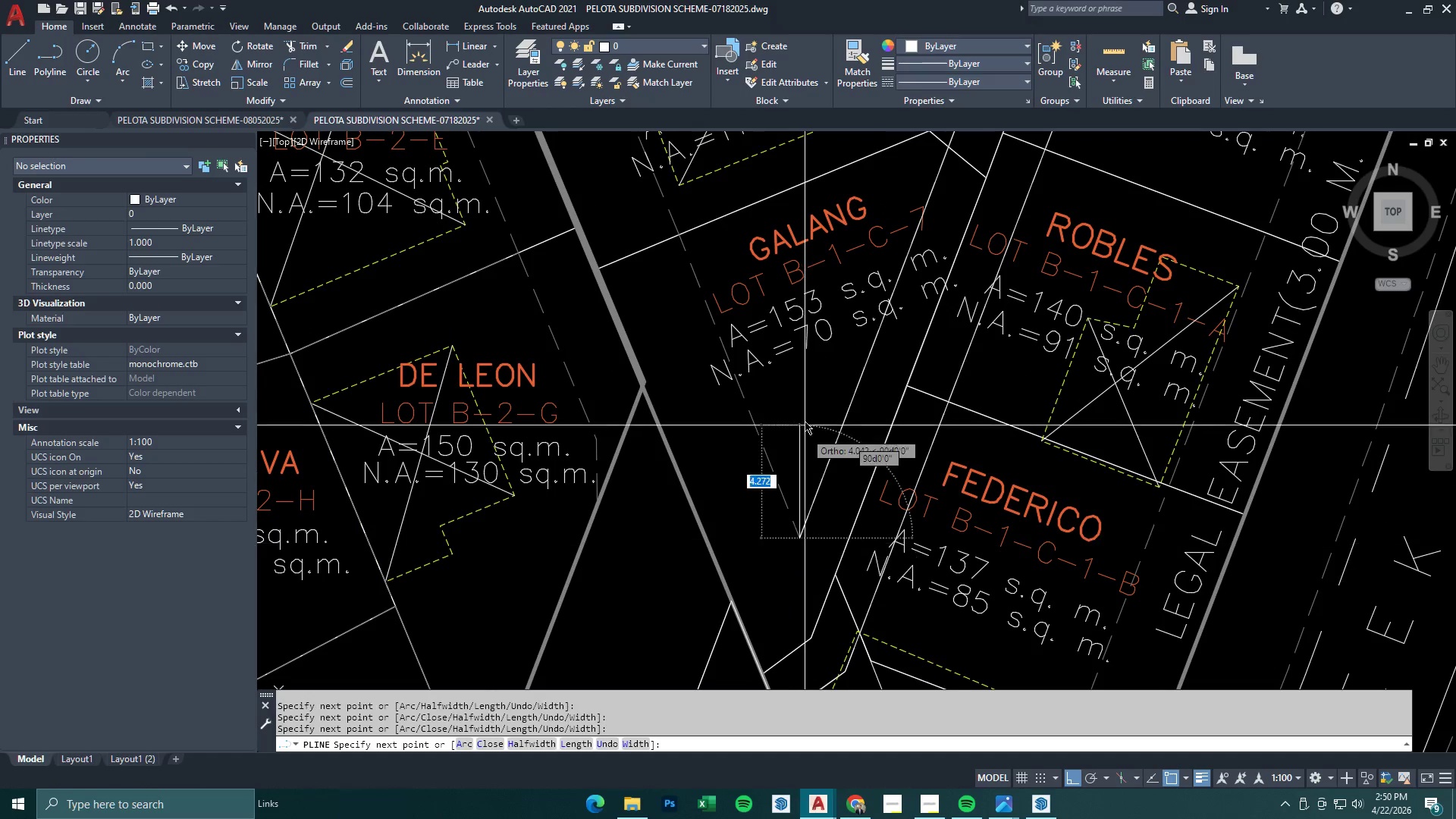 
scroll: coordinate [805, 420], scroll_direction: down, amount: 4.0
 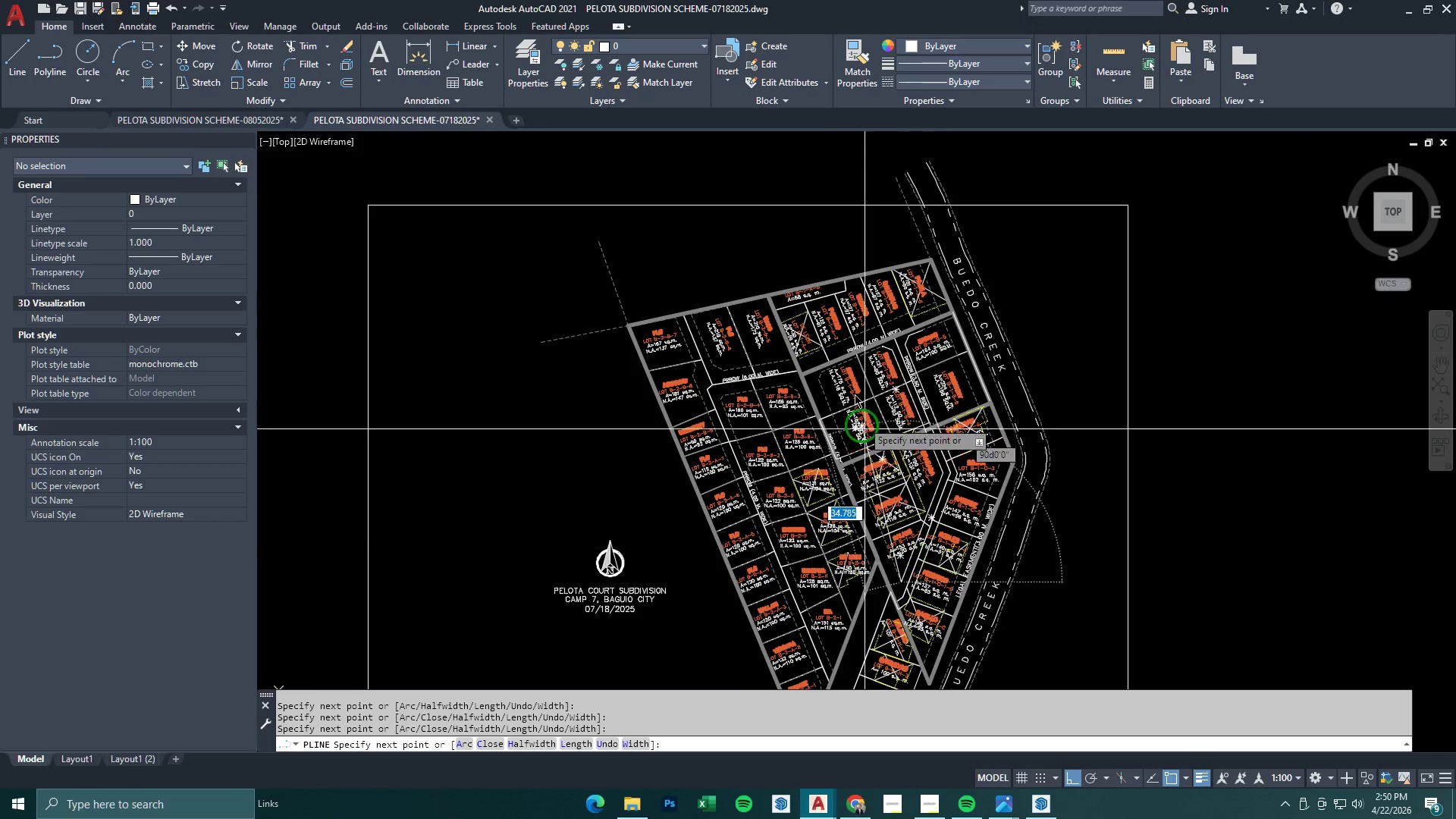 
scroll: coordinate [798, 368], scroll_direction: up, amount: 4.0
 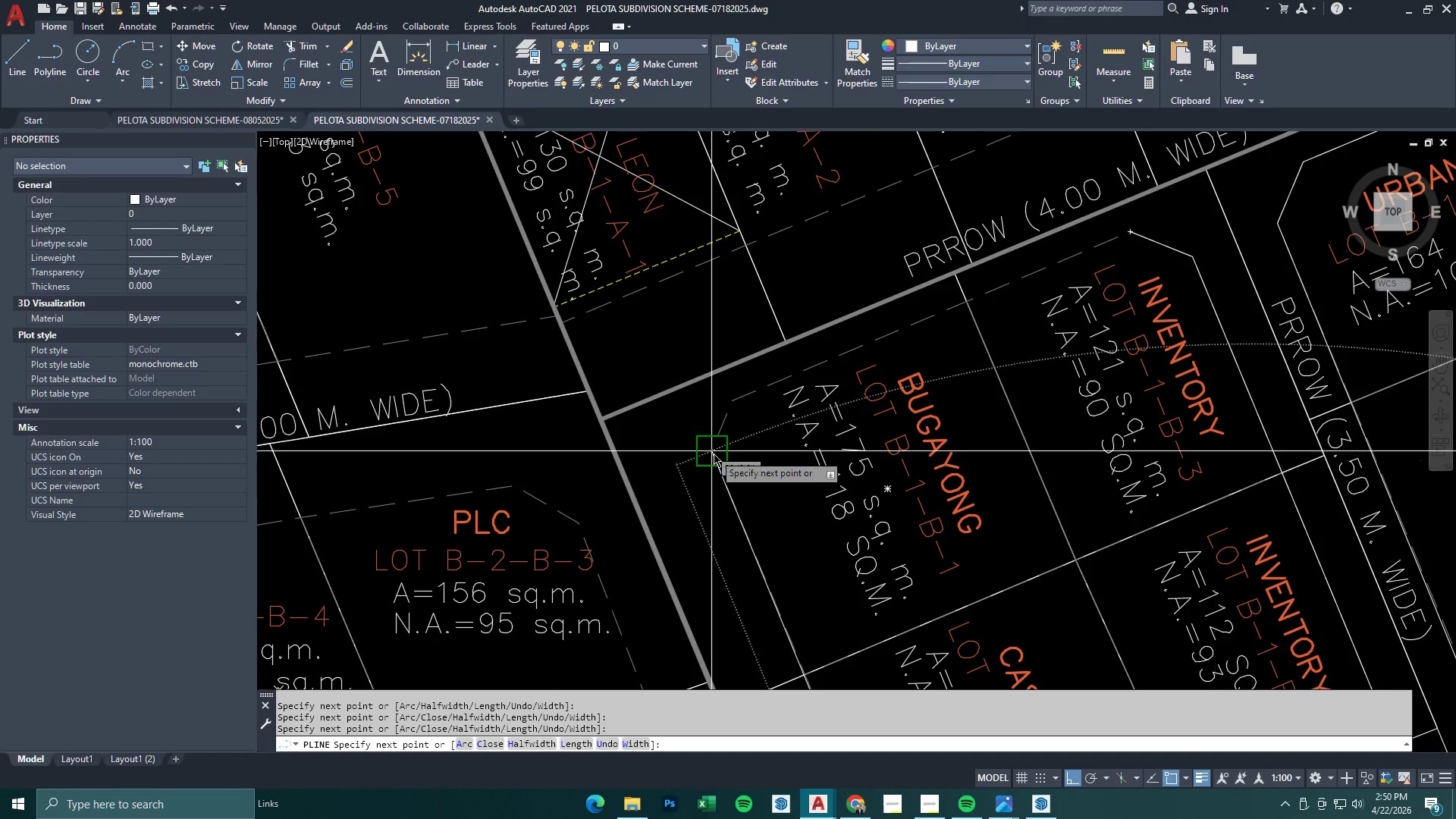 
left_click([713, 453])
 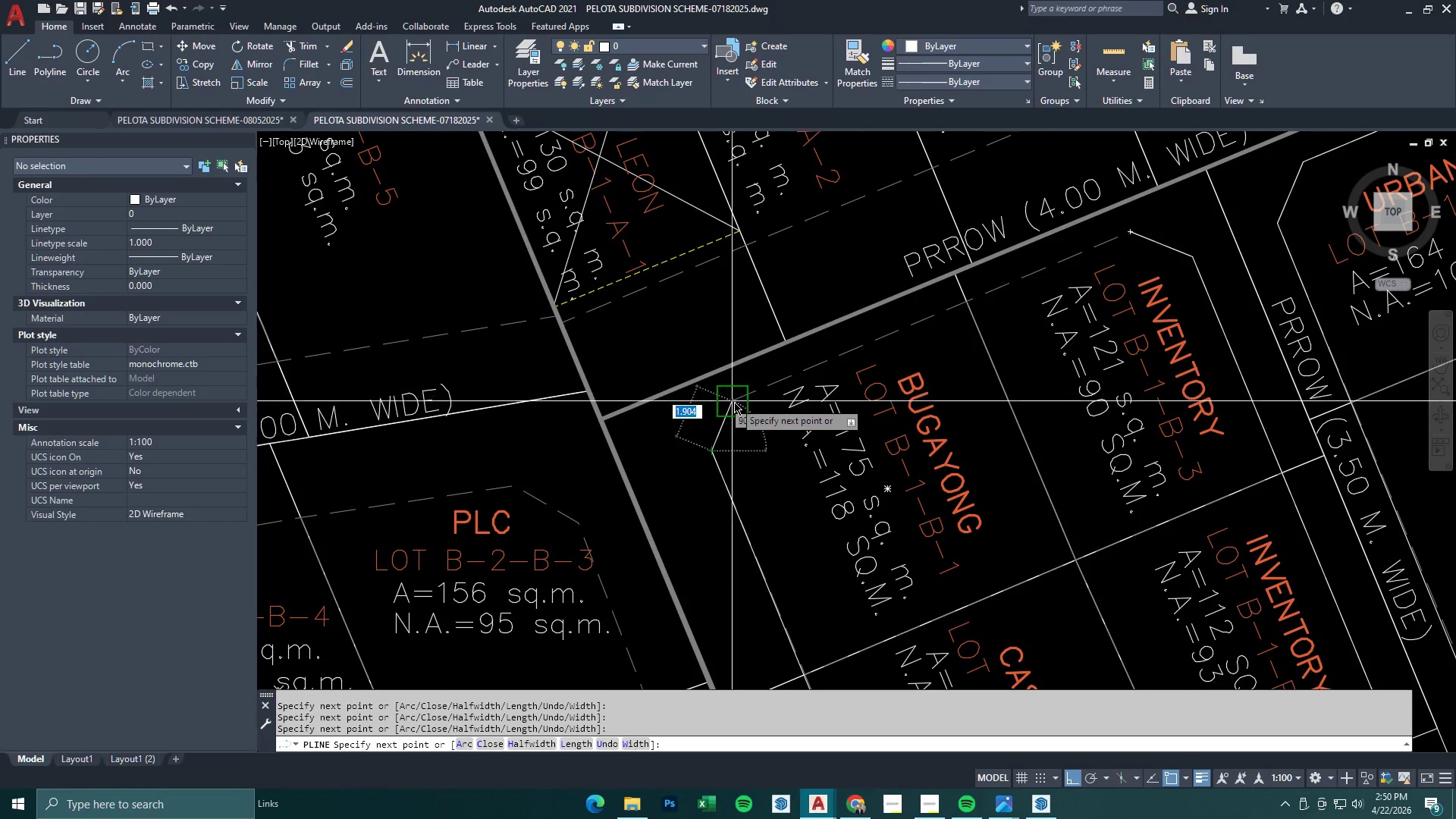 
left_click([733, 402])
 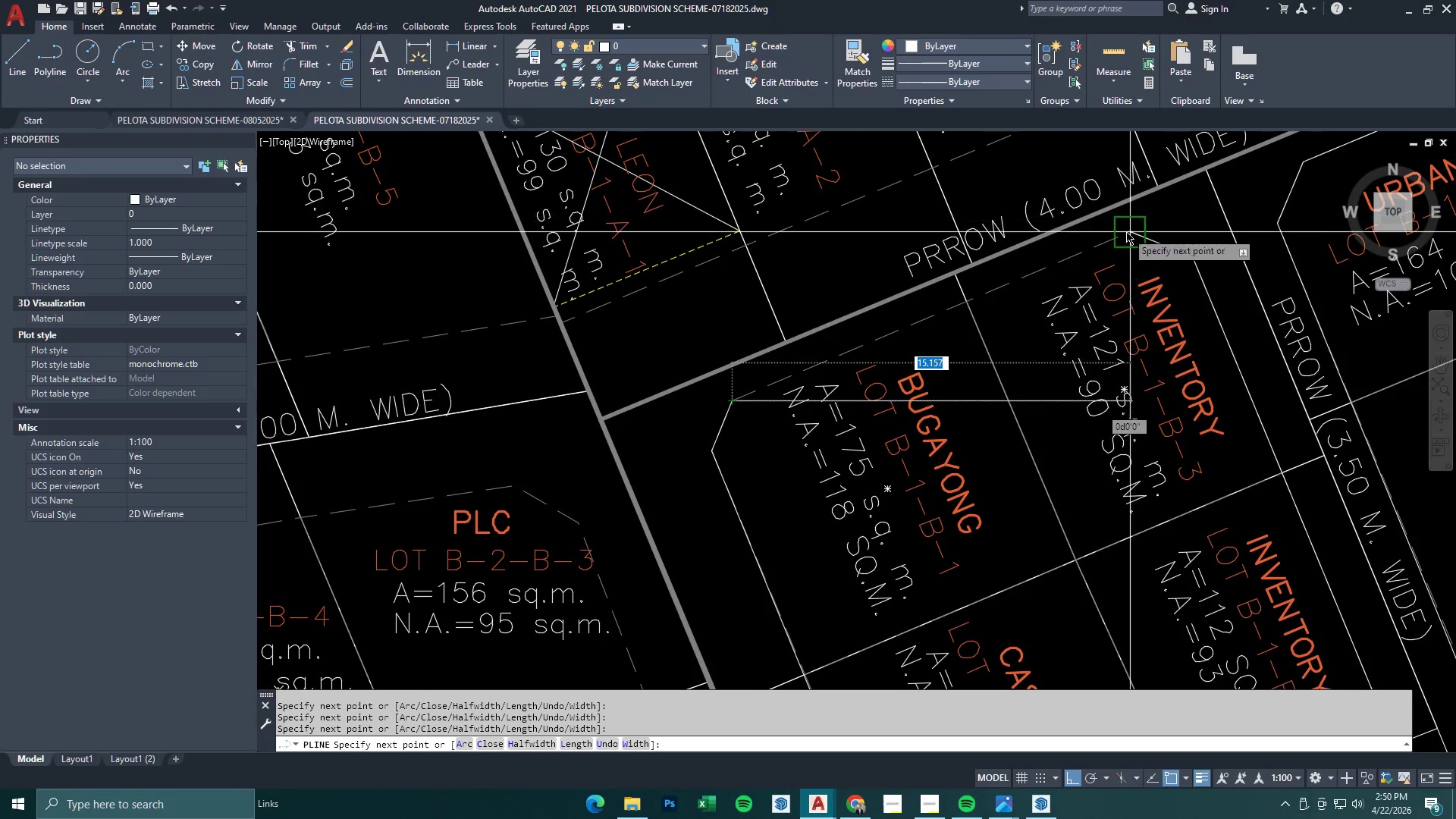 
left_click([1126, 232])
 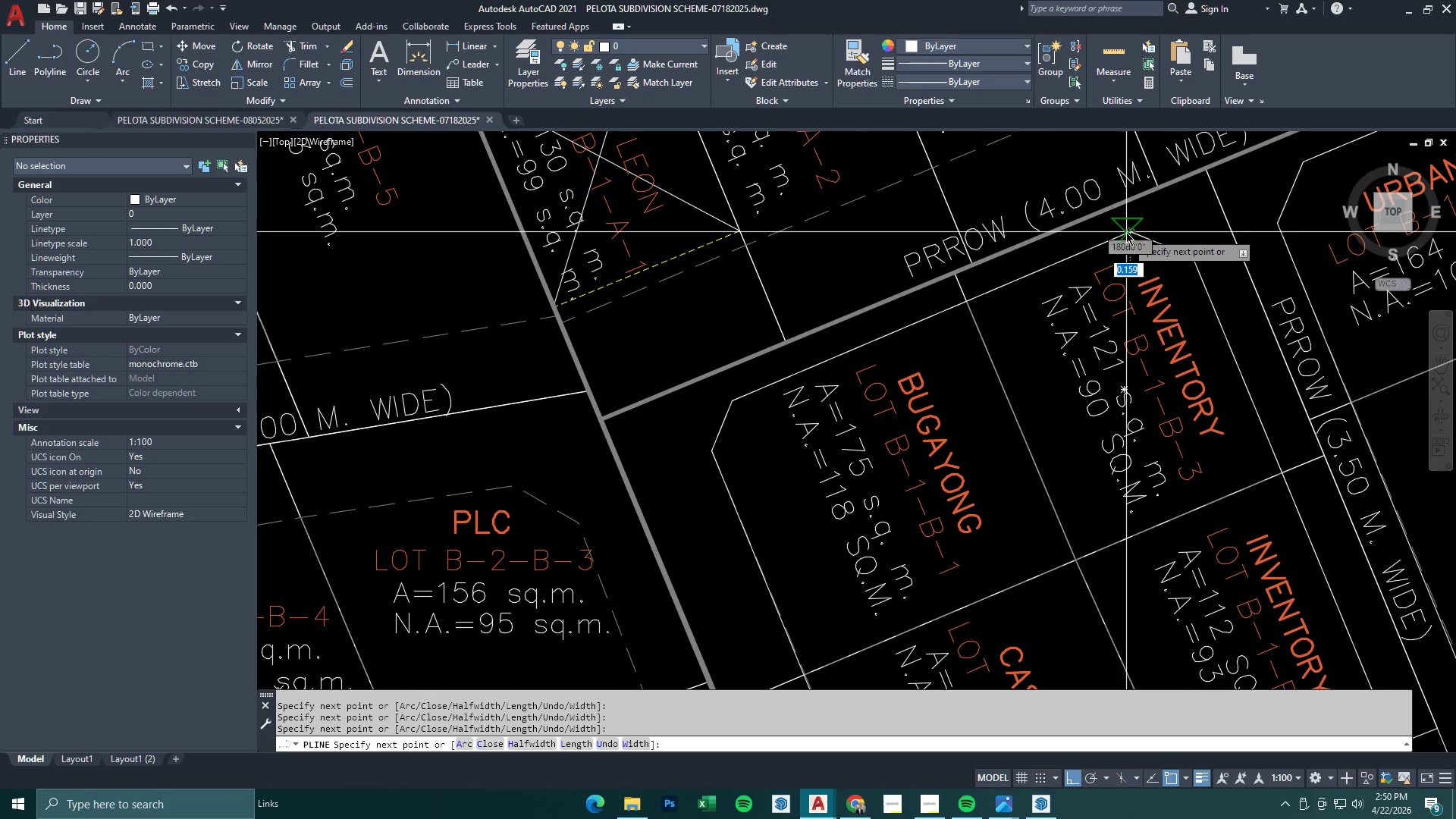 
key(Escape)
 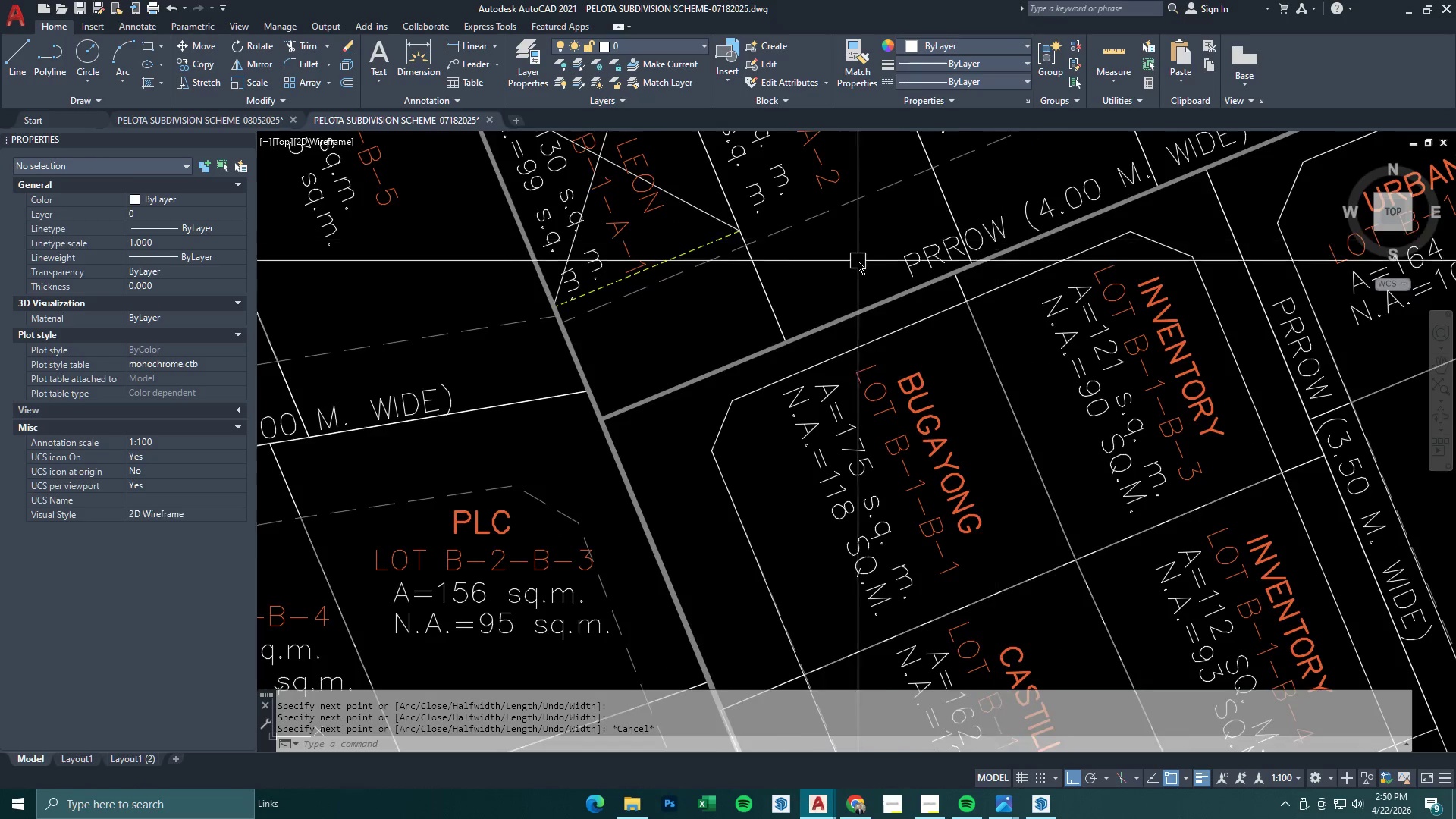 
key(Escape)
 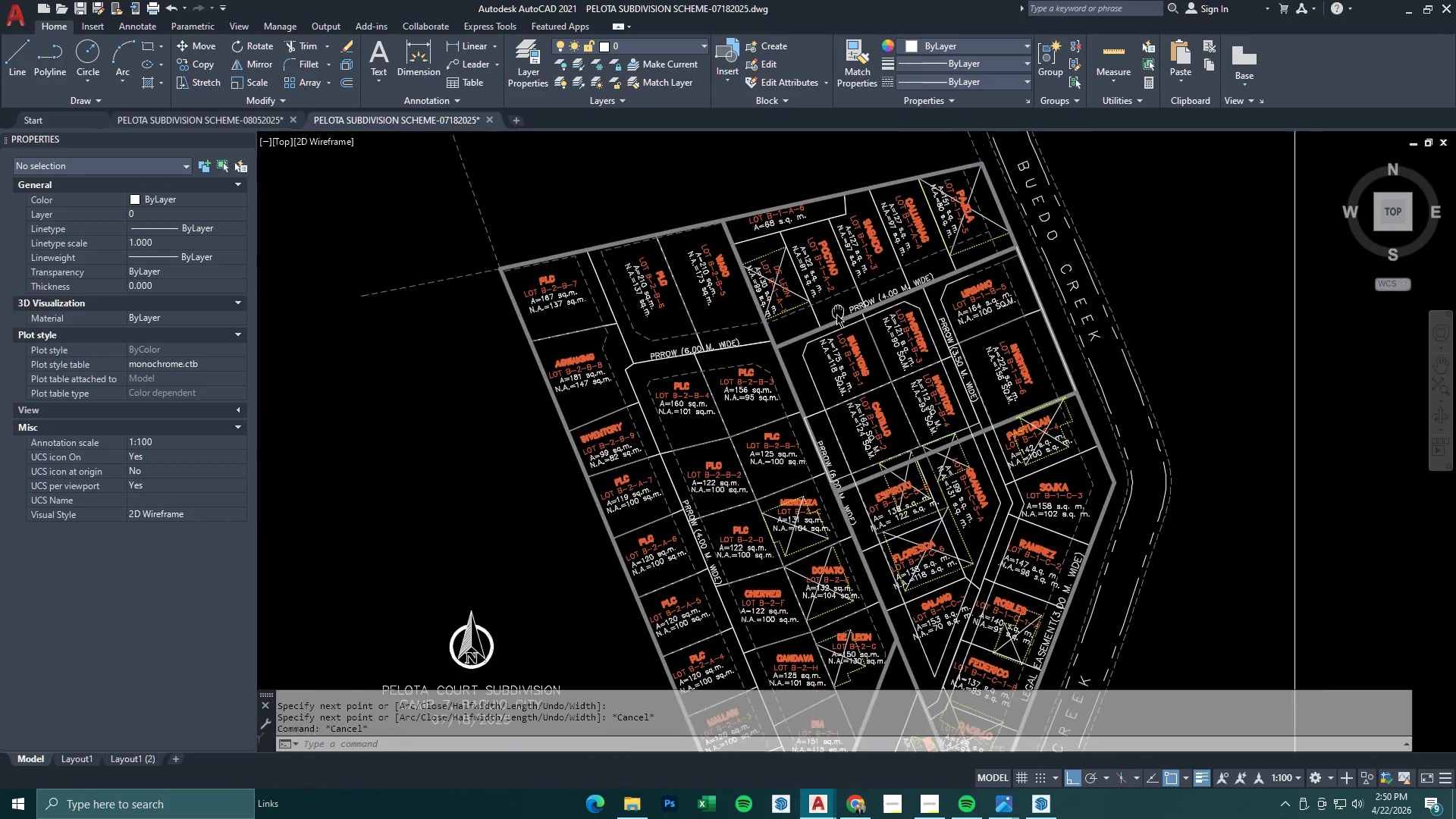 
key(Escape)
 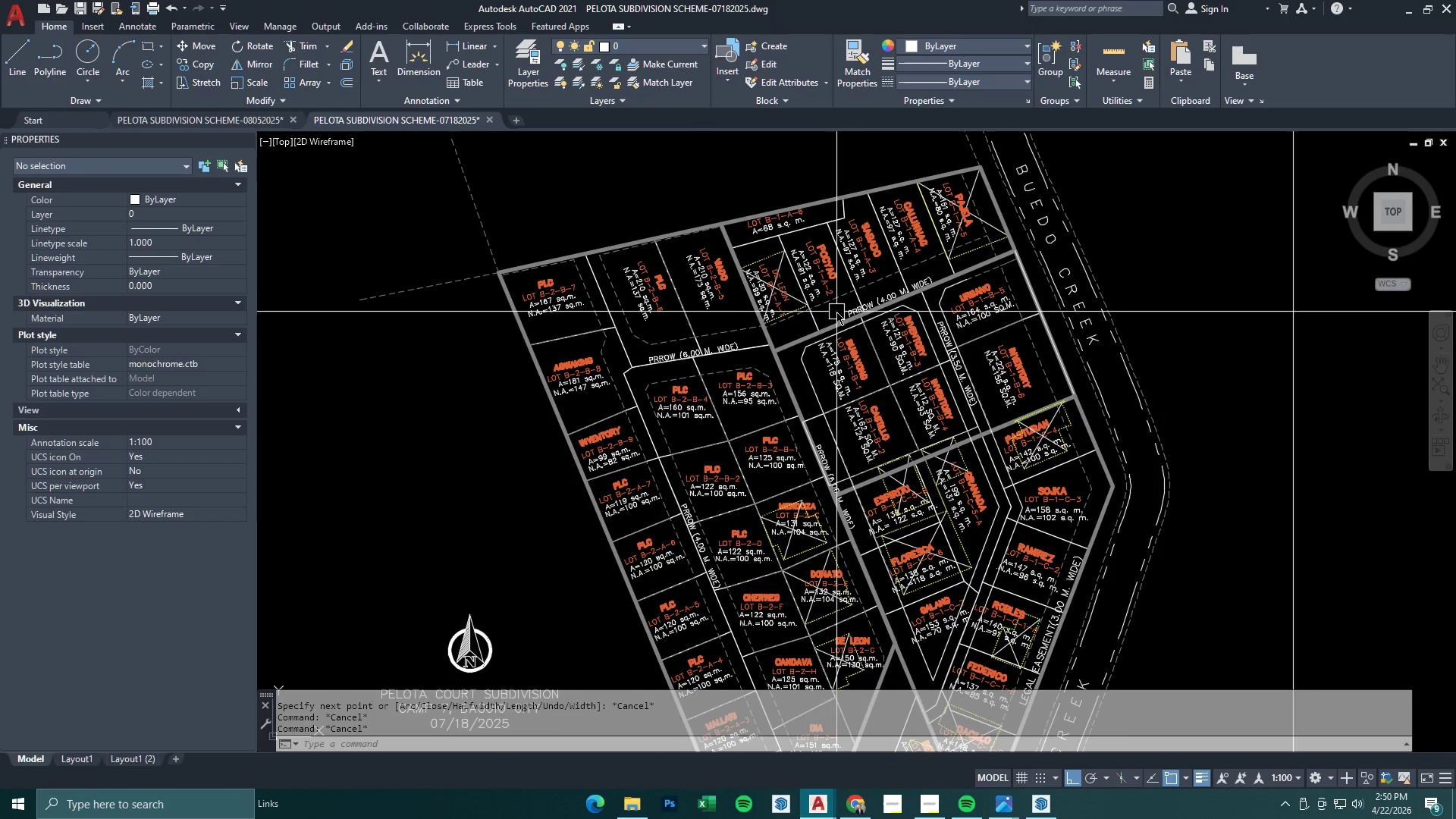 
scroll: coordinate [858, 262], scroll_direction: down, amount: 3.0
 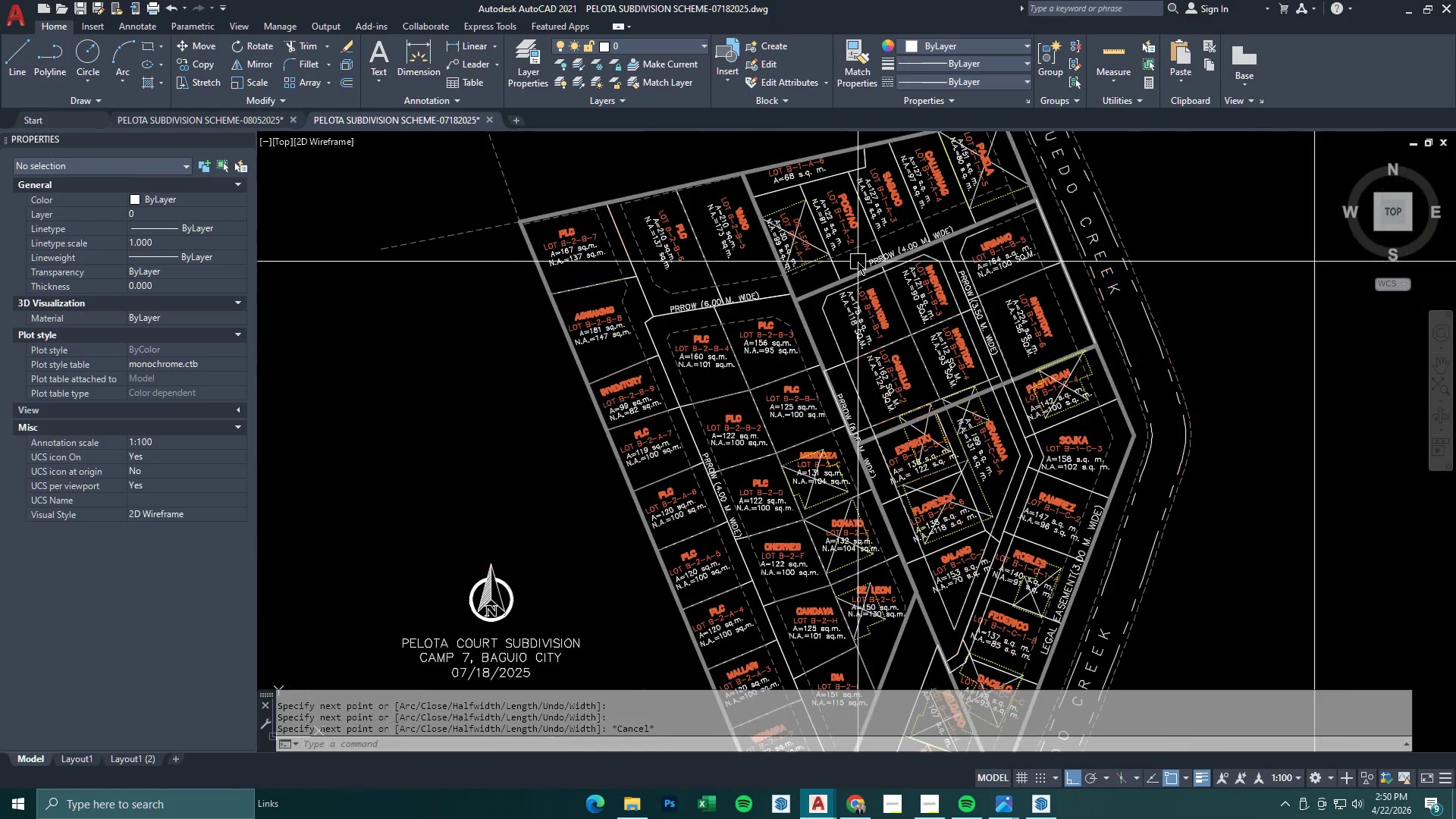 
key(Escape)
type(pl )
 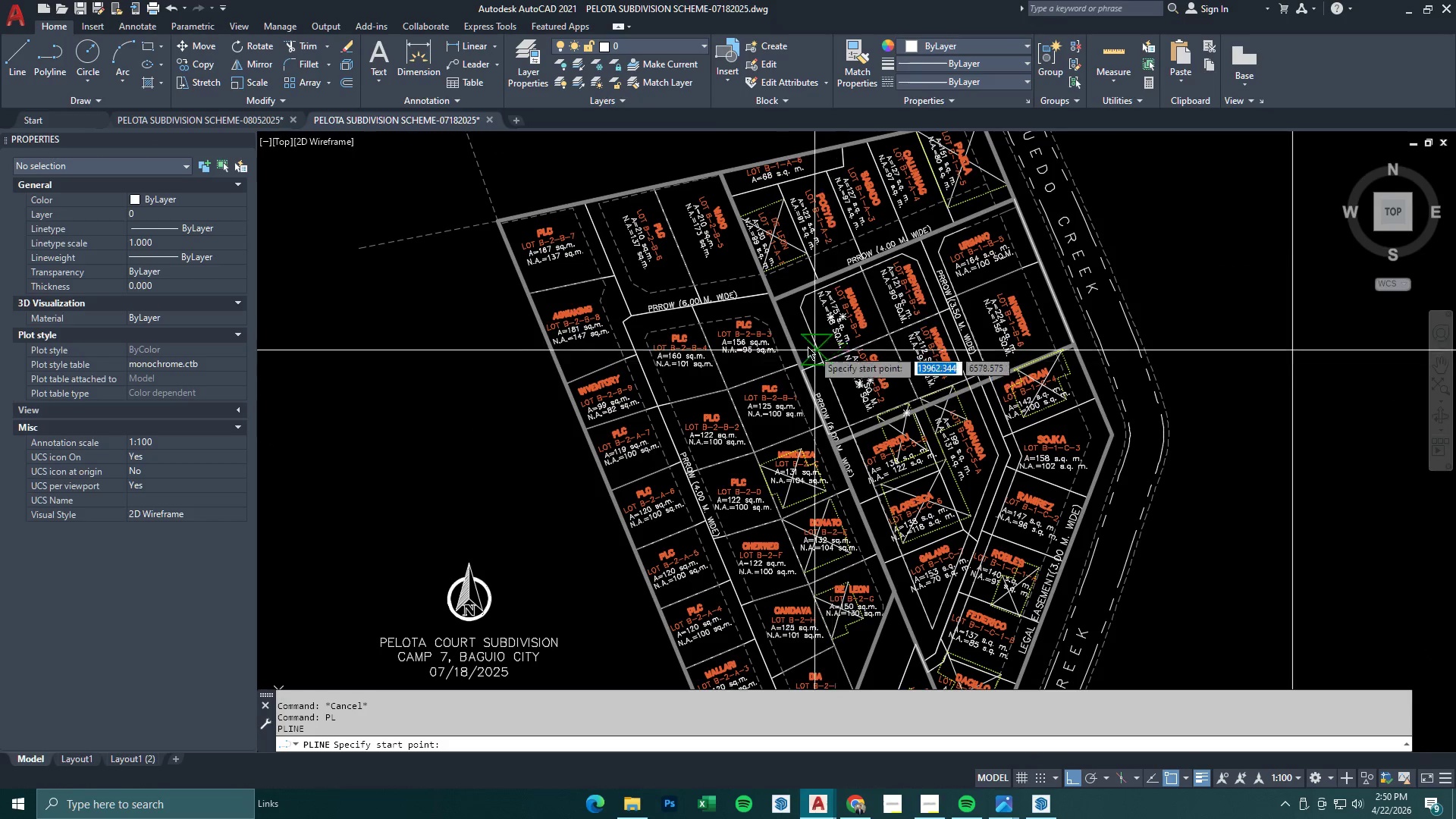 
scroll: coordinate [744, 306], scroll_direction: up, amount: 1.0
 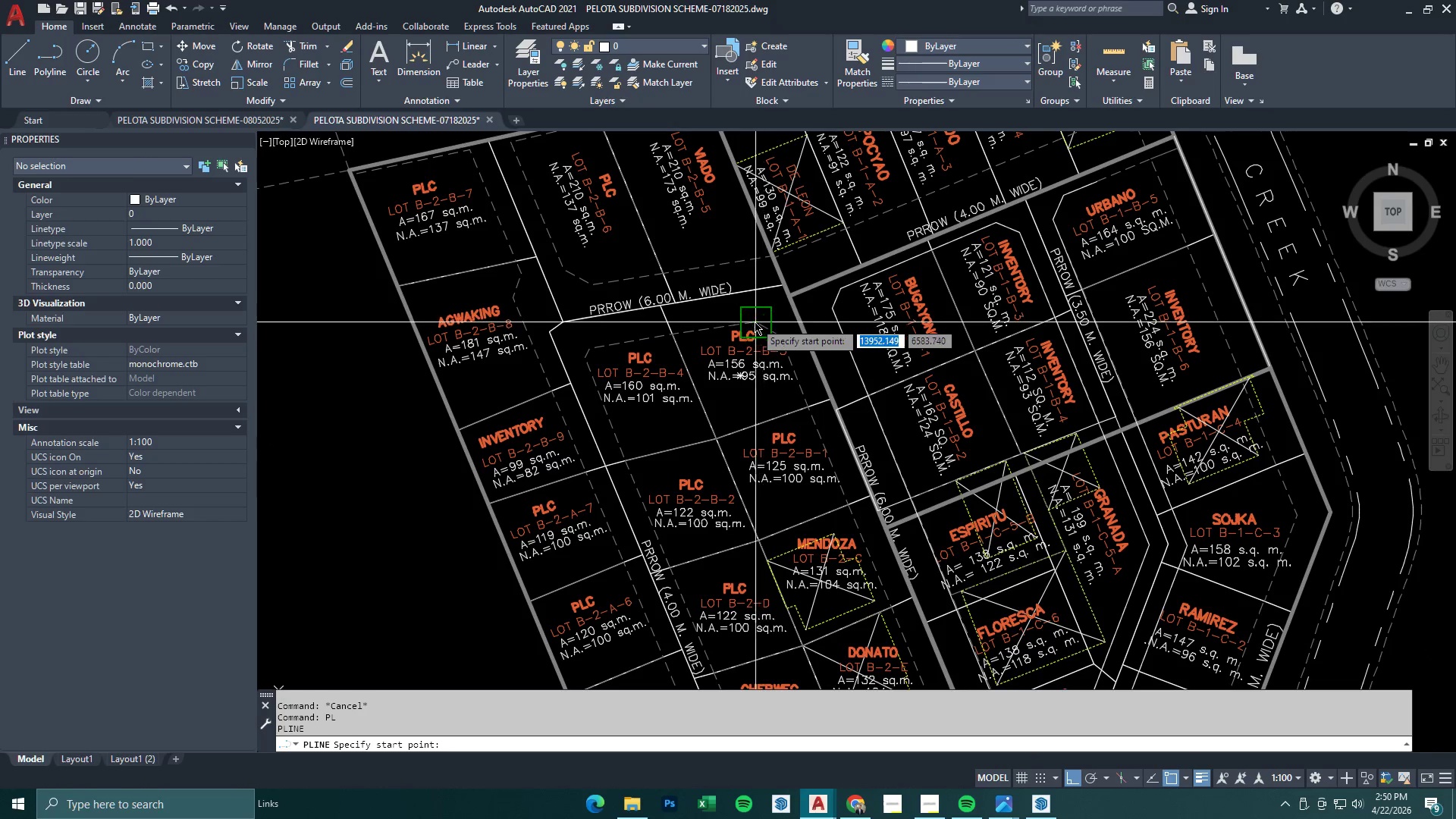 
left_click([753, 322])
 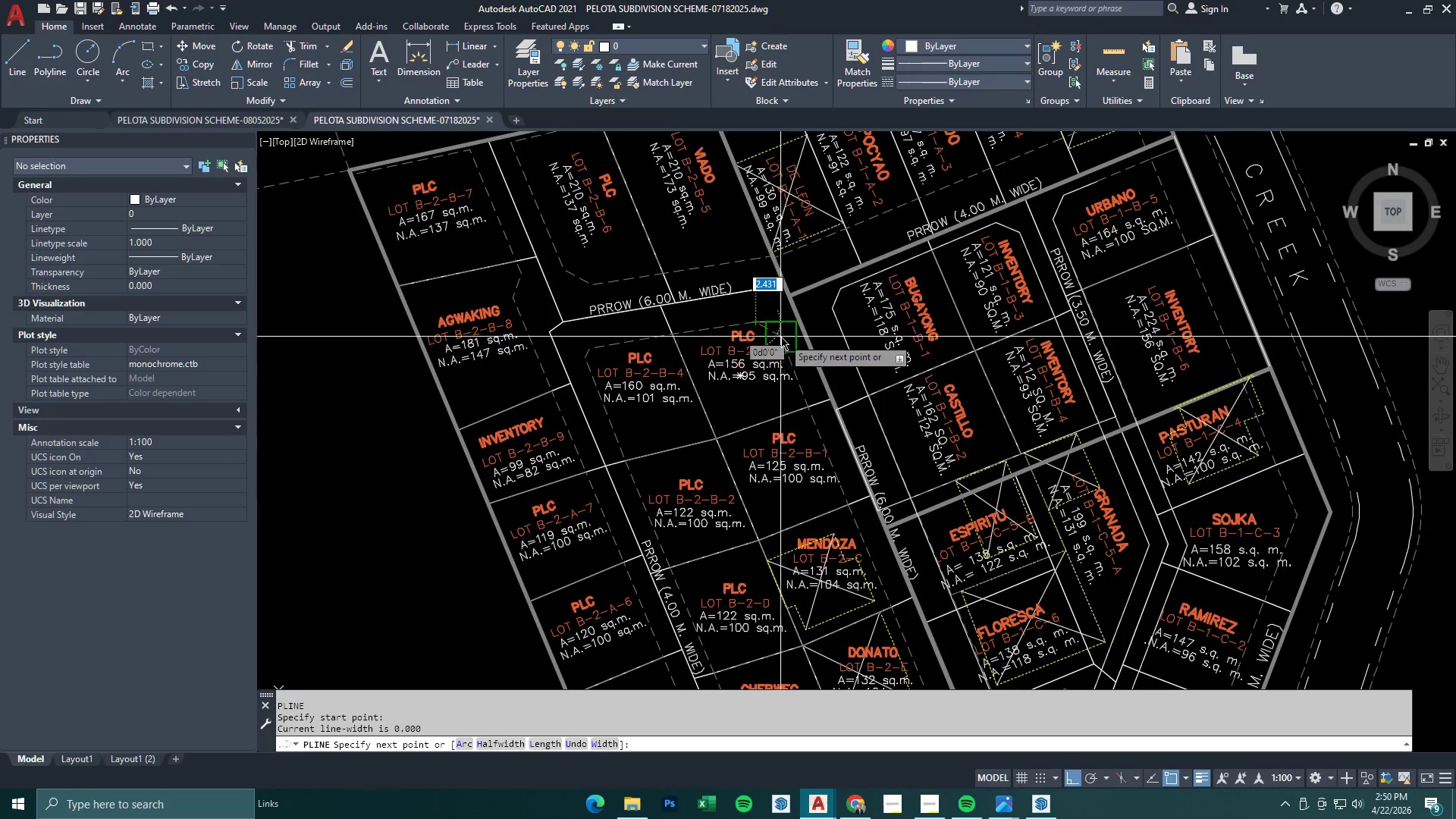 
left_click([781, 335])
 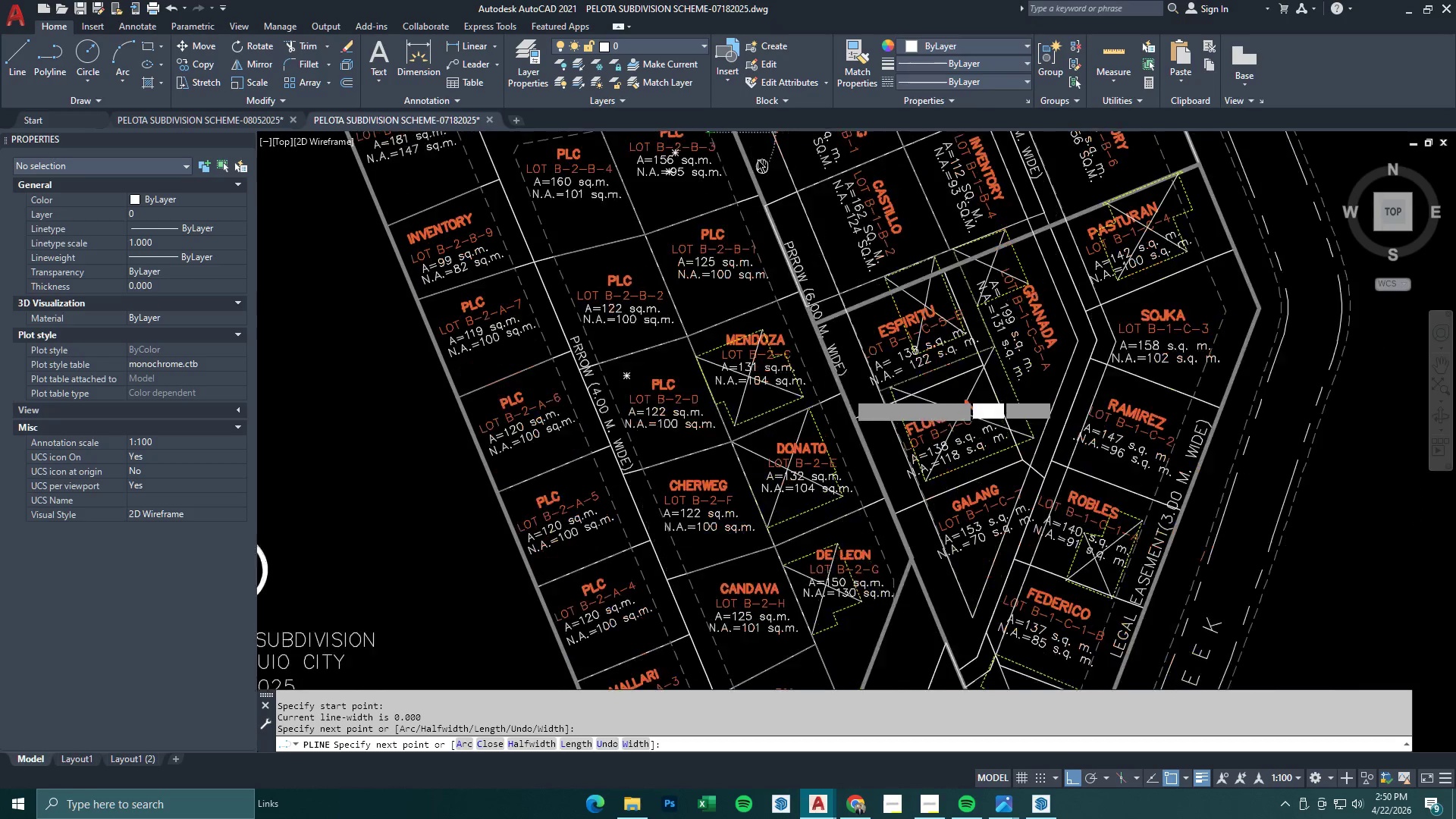 
scroll: coordinate [969, 522], scroll_direction: down, amount: 1.0
 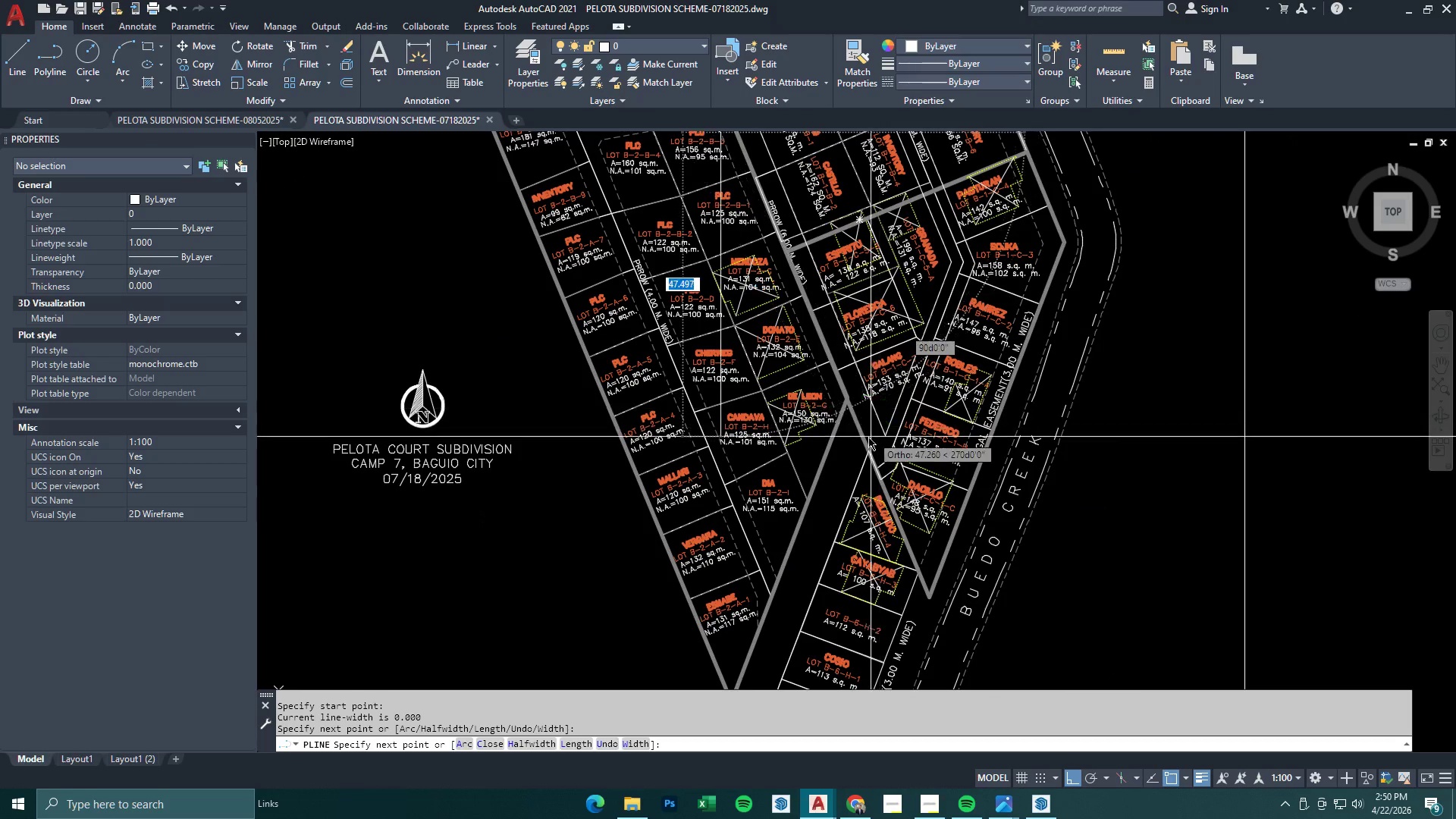 
scroll: coordinate [857, 435], scroll_direction: up, amount: 1.0
 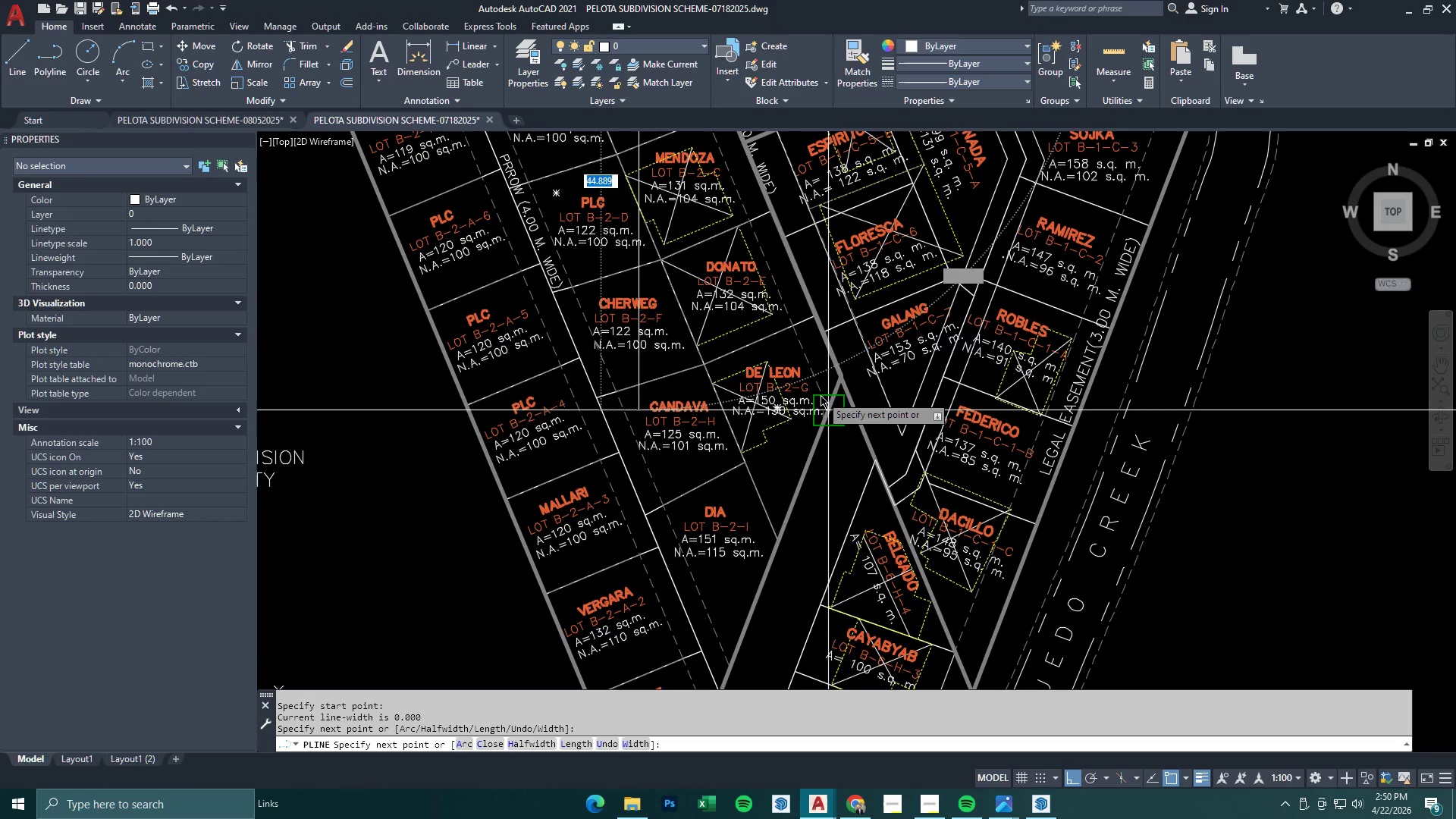 
left_click([817, 391])
 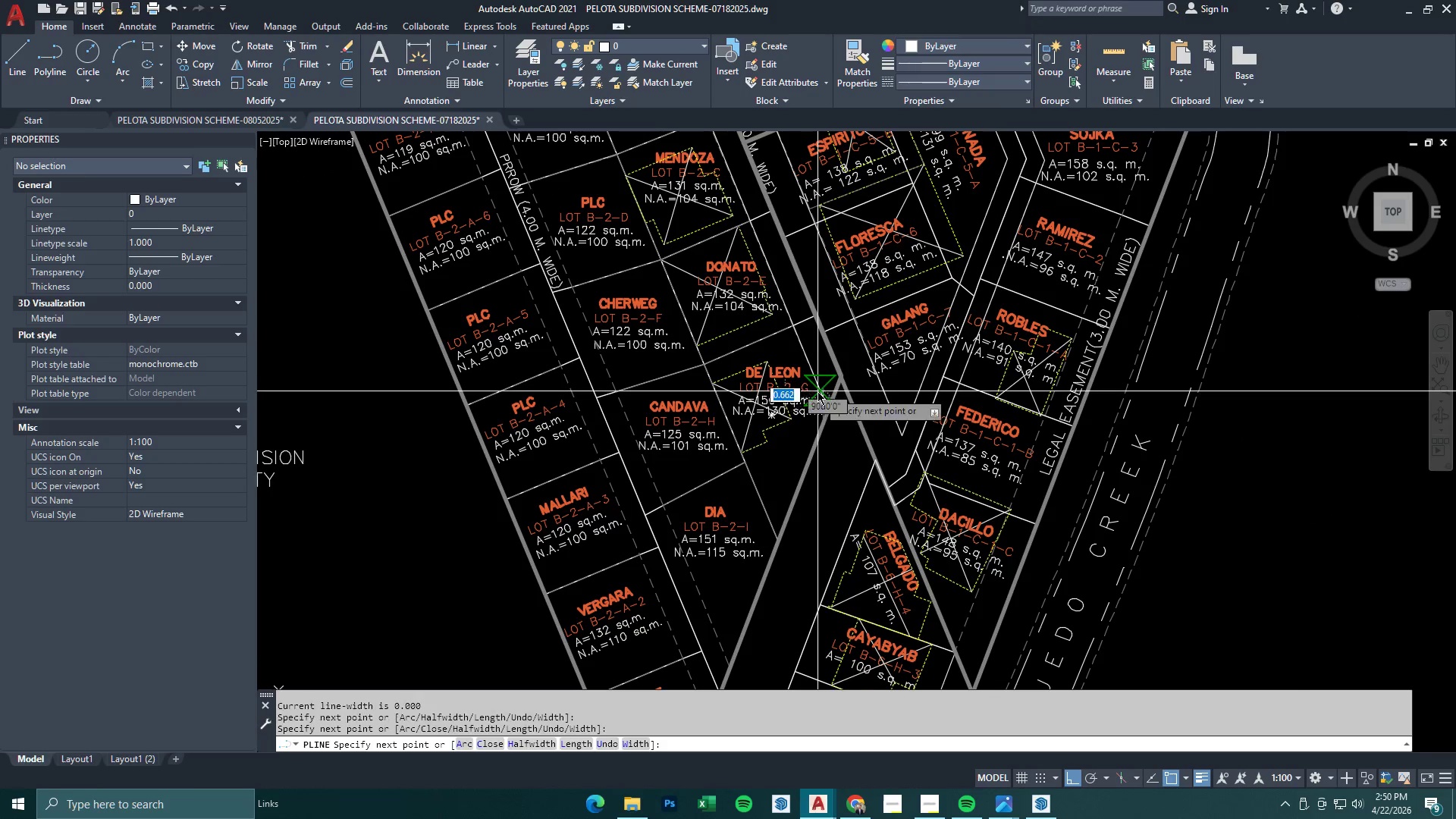 
scroll: coordinate [820, 408], scroll_direction: up, amount: 3.0
 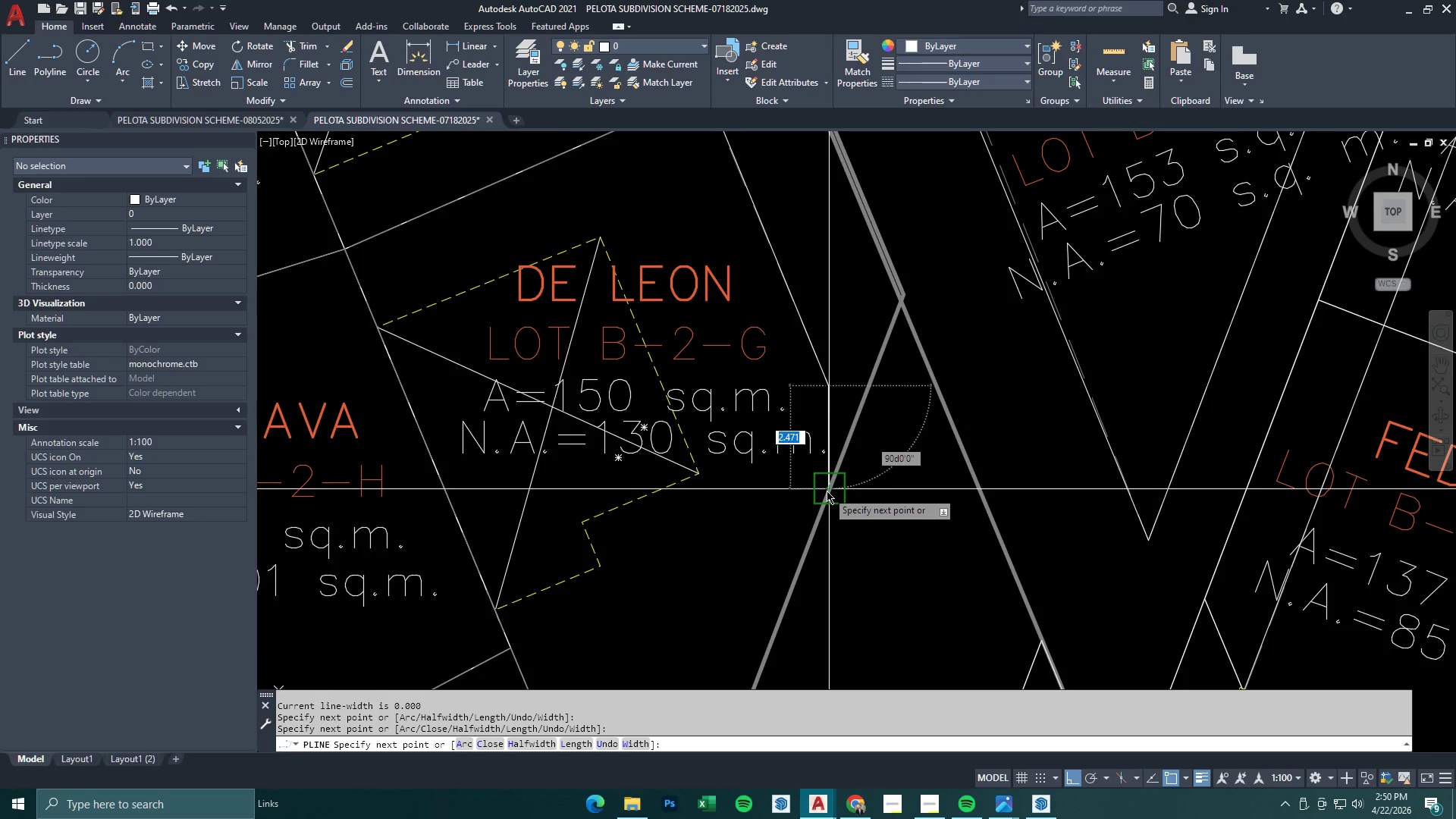 
left_click([827, 491])
 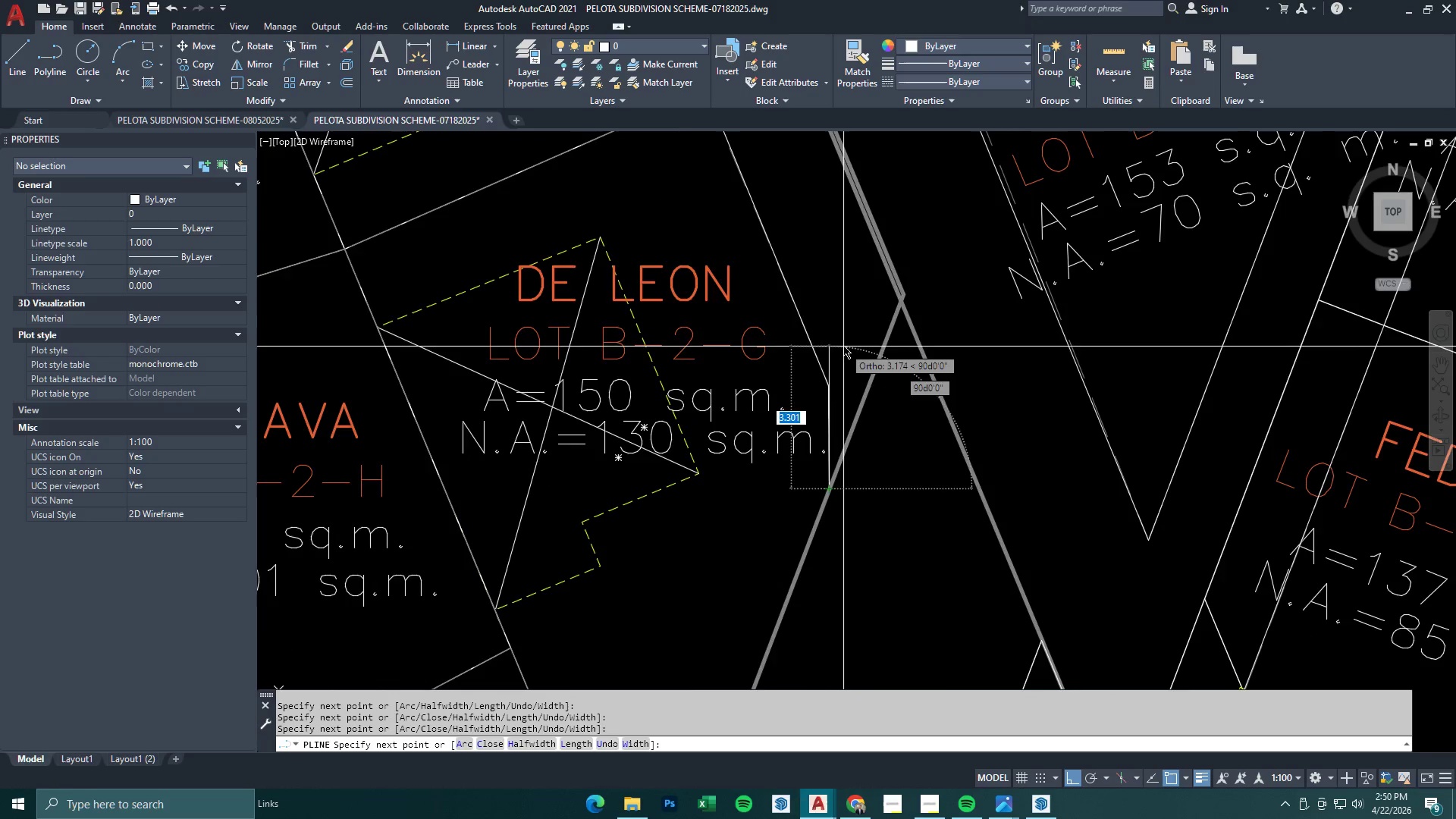 
scroll: coordinate [844, 347], scroll_direction: down, amount: 4.0
 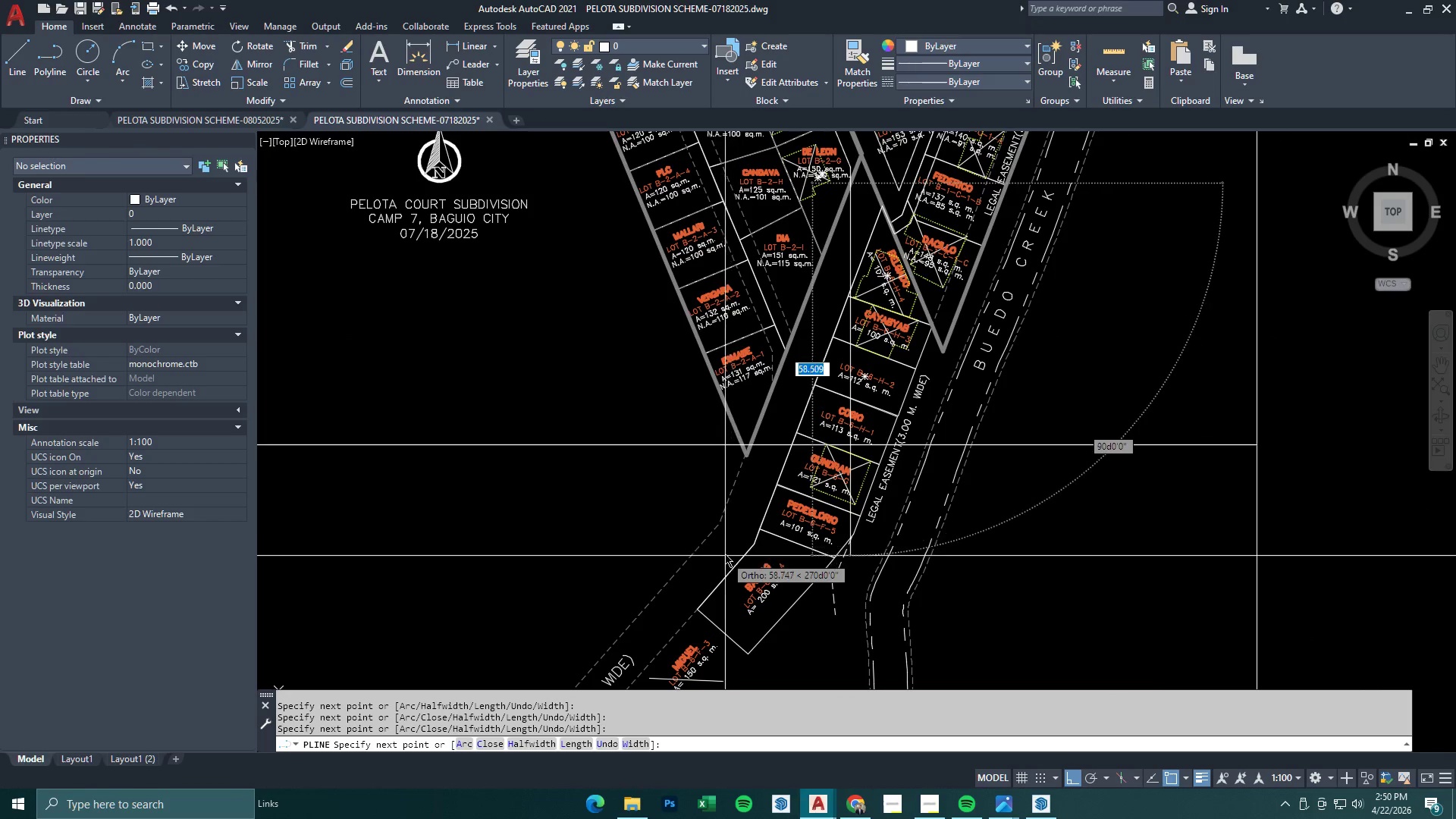 
left_click([720, 519])
 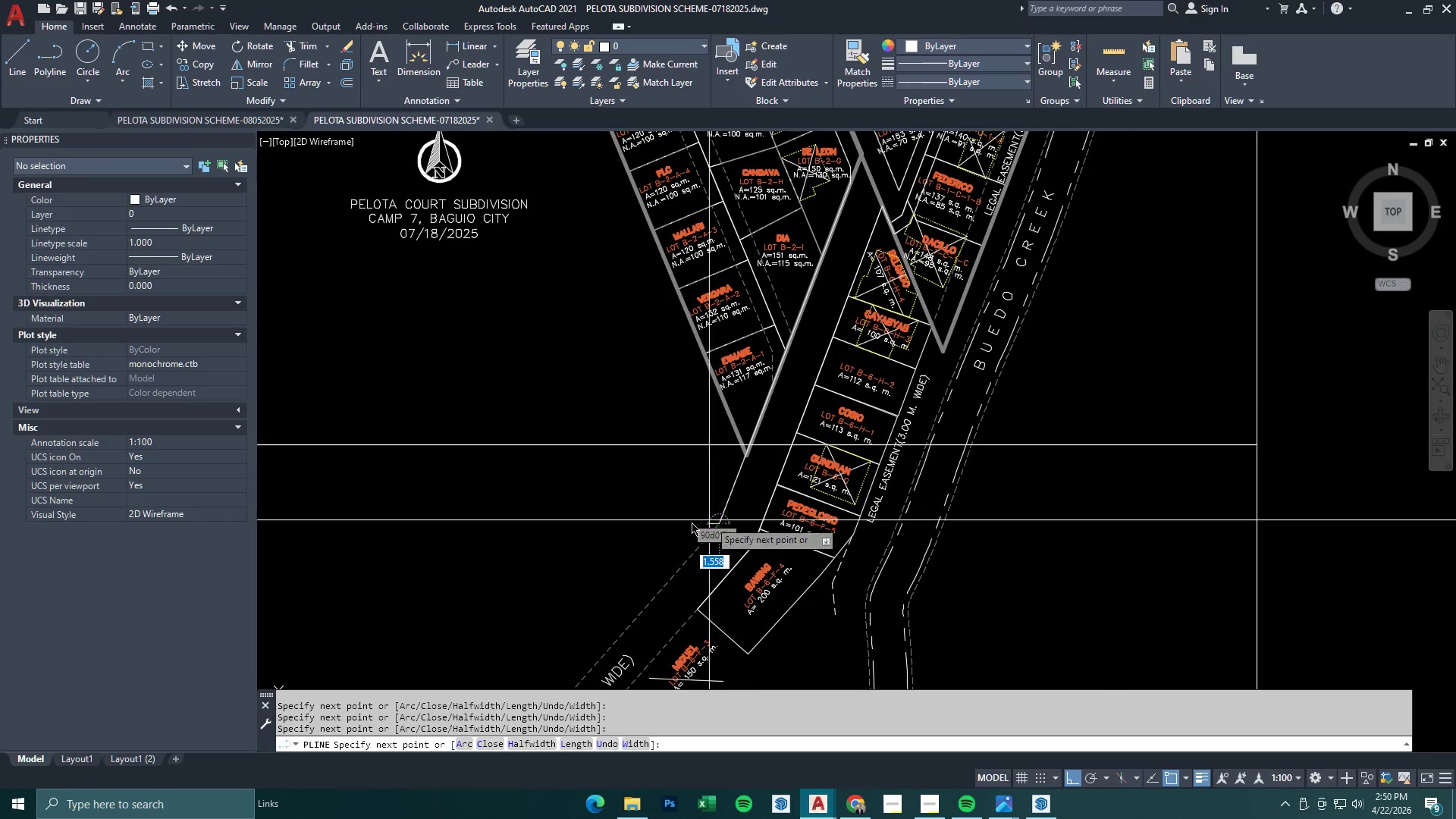 
key(Escape)
 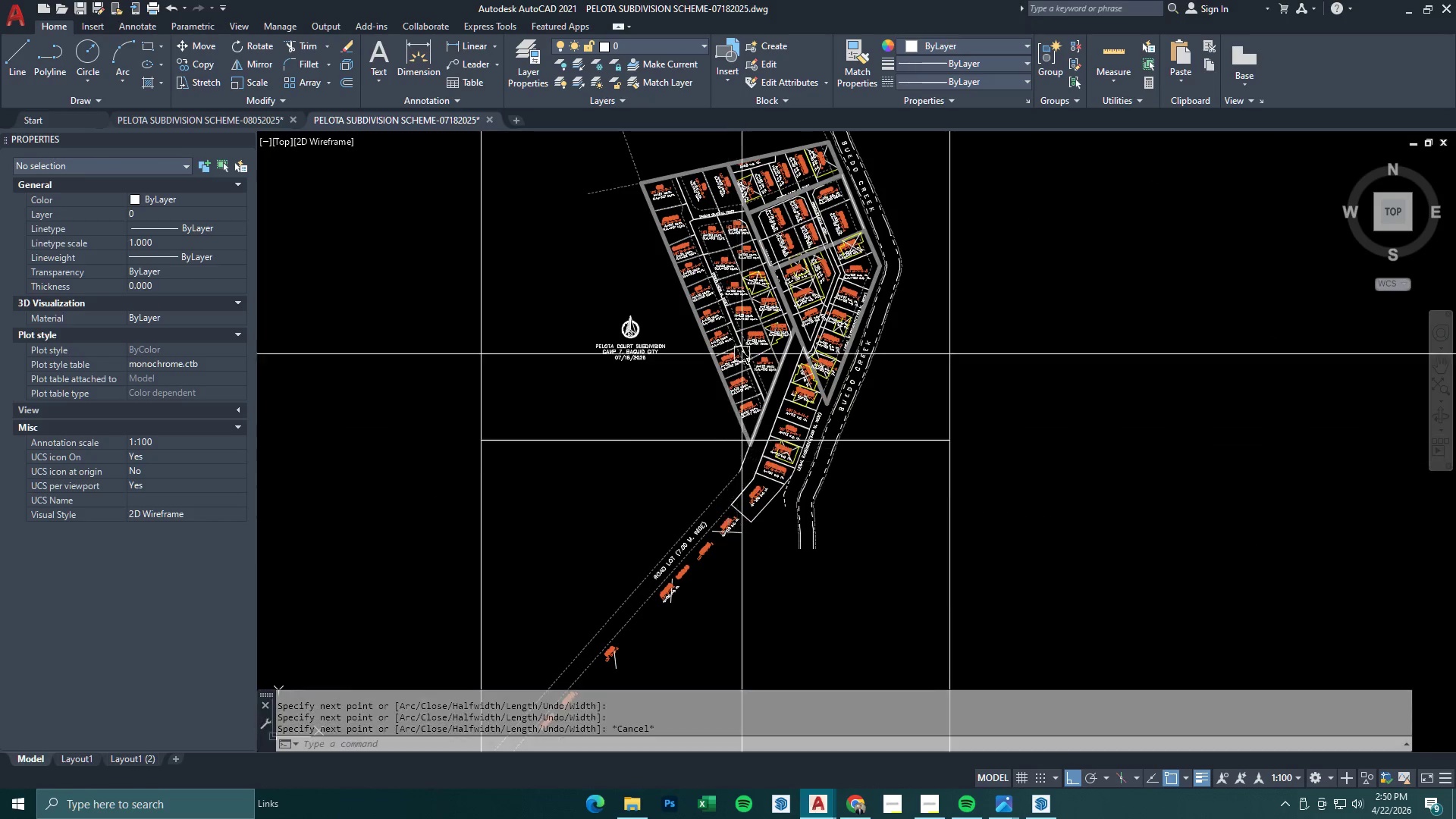 
scroll: coordinate [672, 528], scroll_direction: down, amount: 2.0
 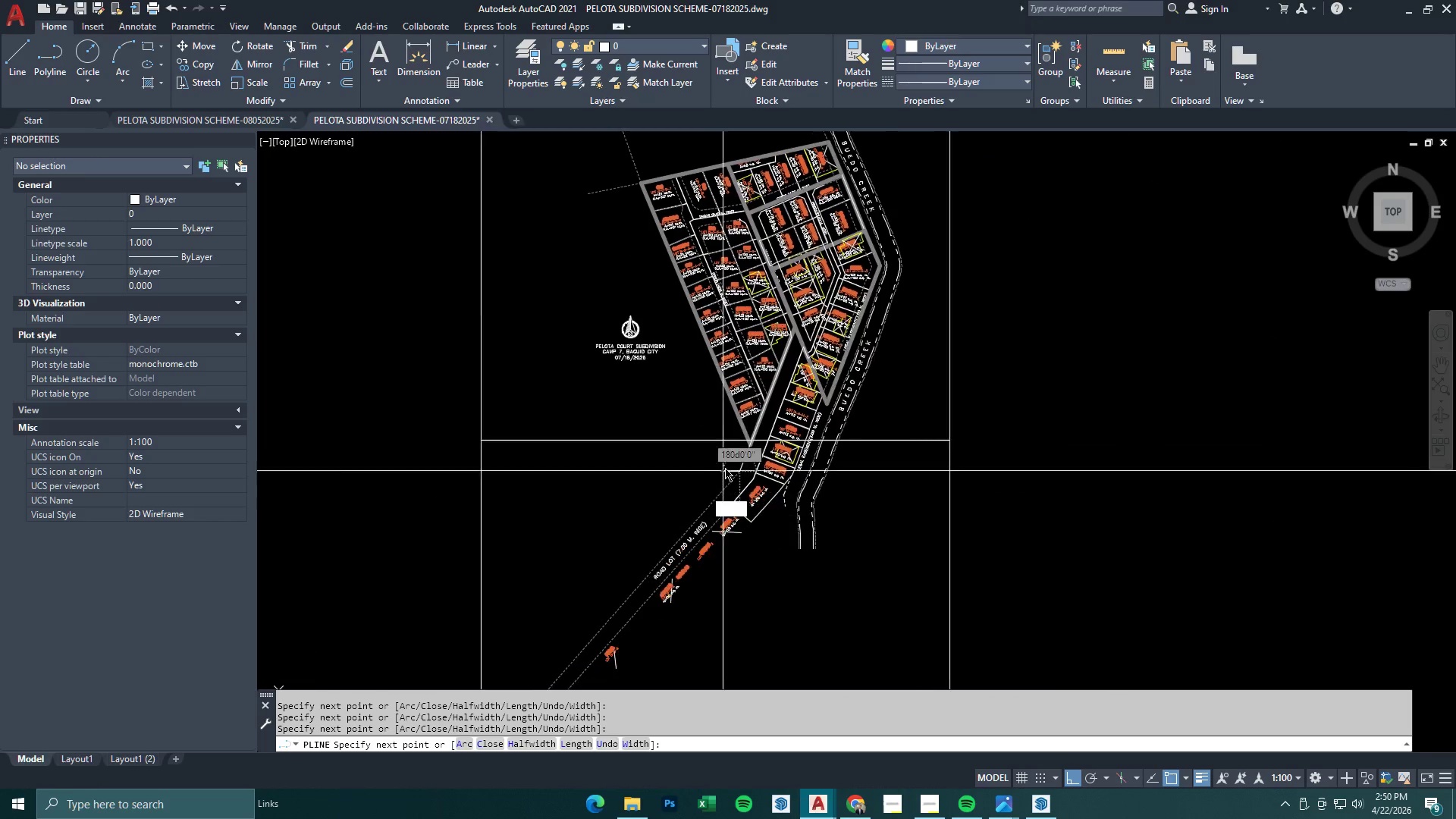 
key(Escape)
 